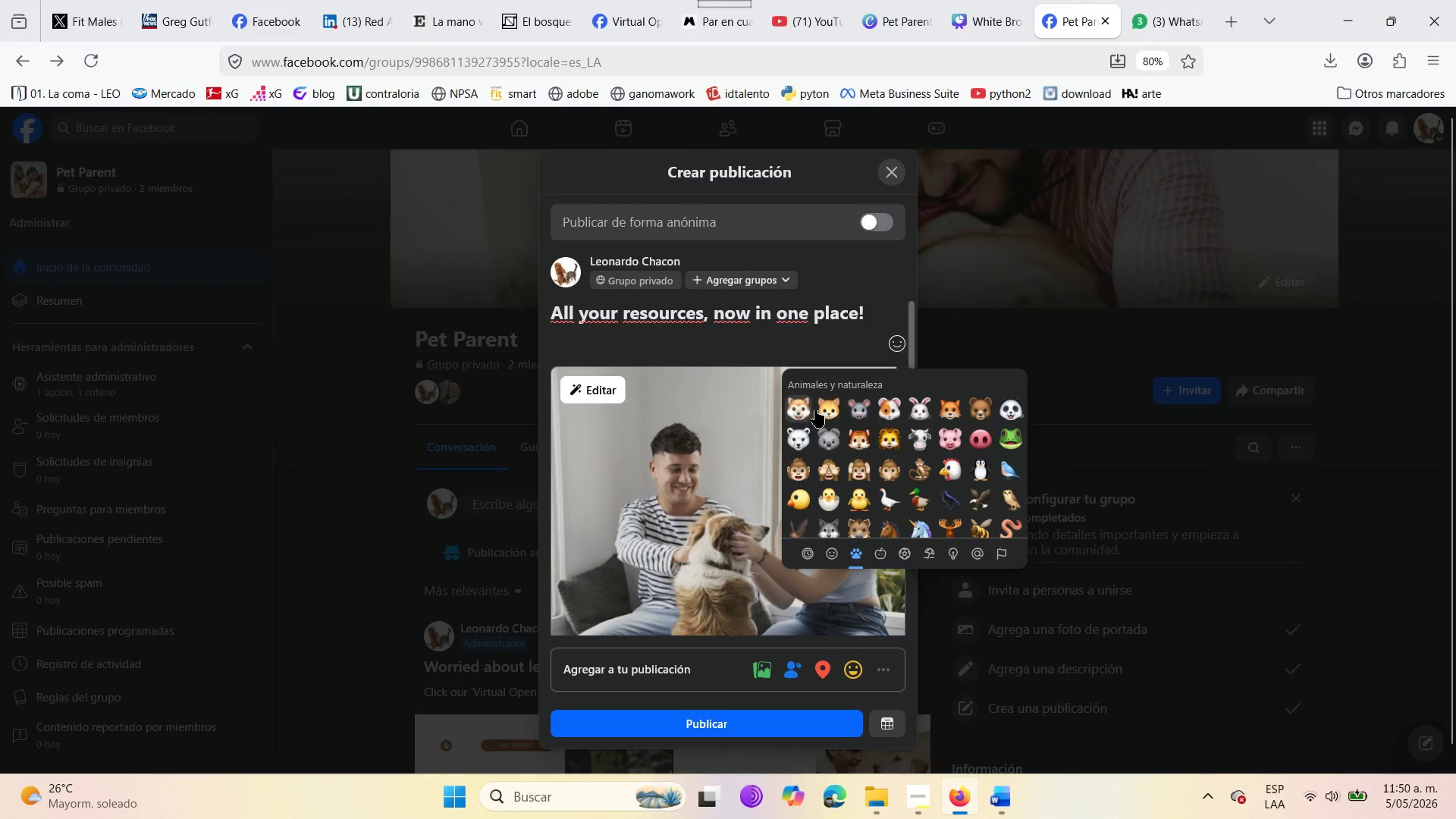 
left_click([824, 408])
 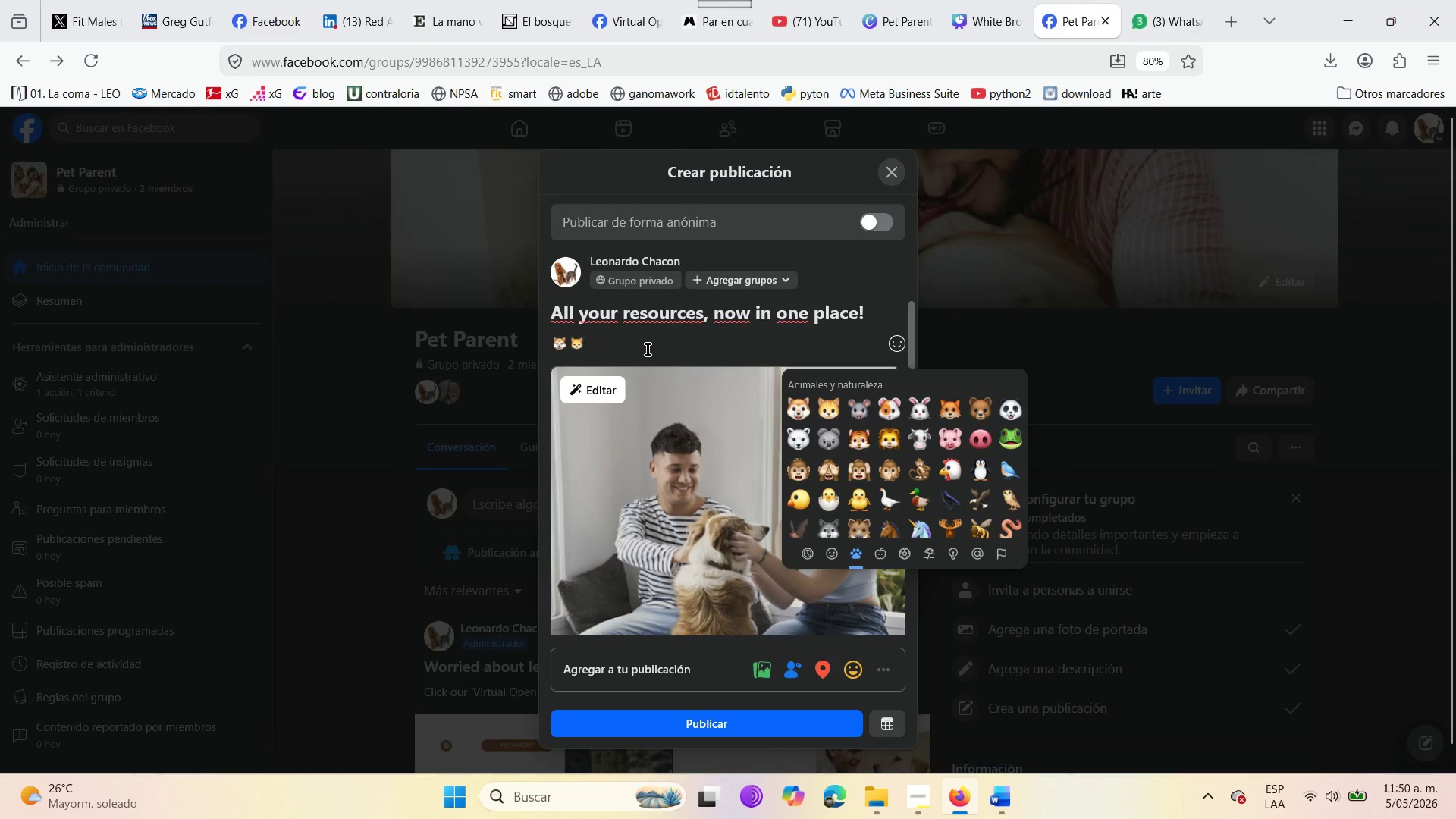 
left_click([648, 341])
 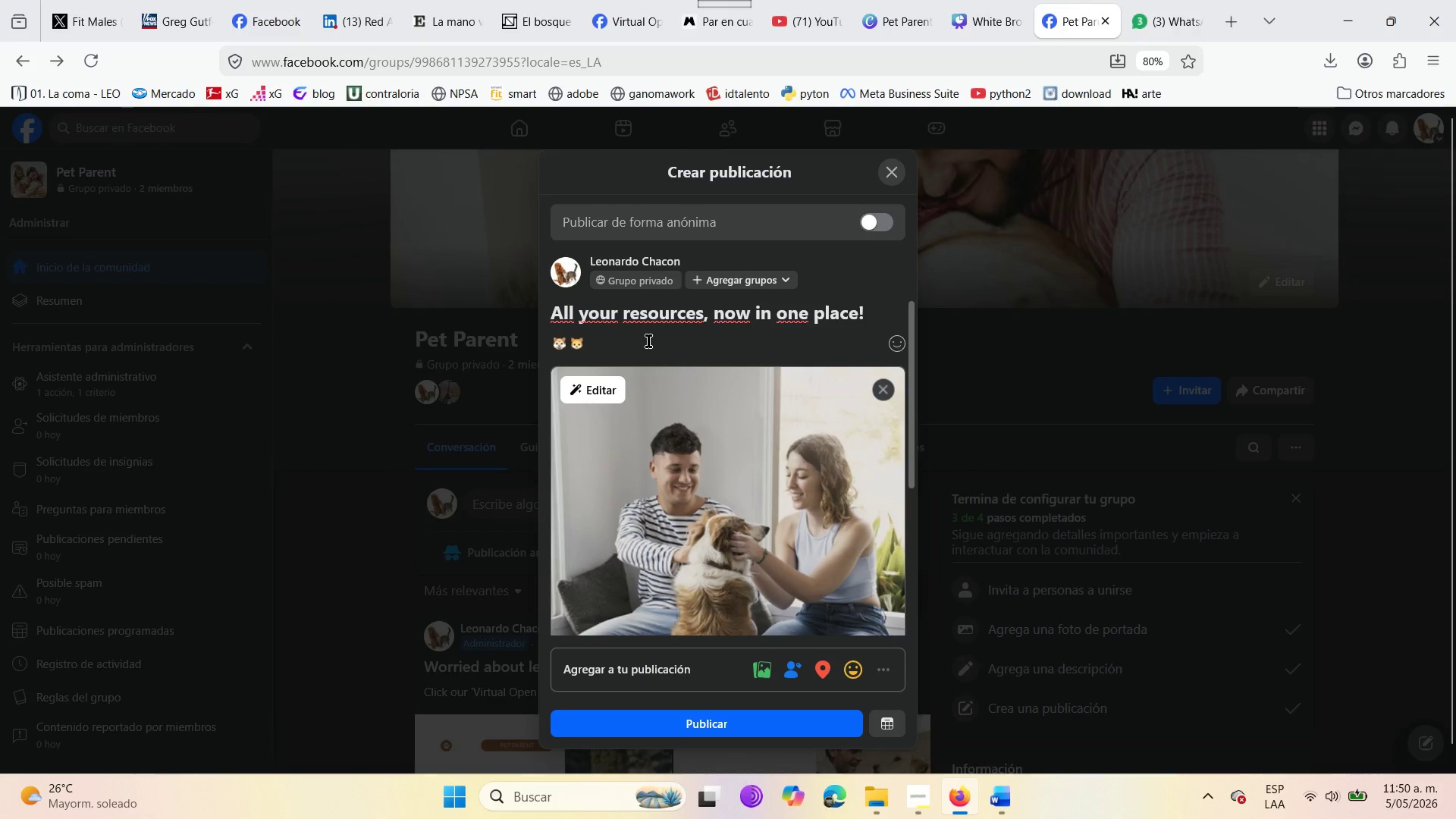 
key(Enter)
 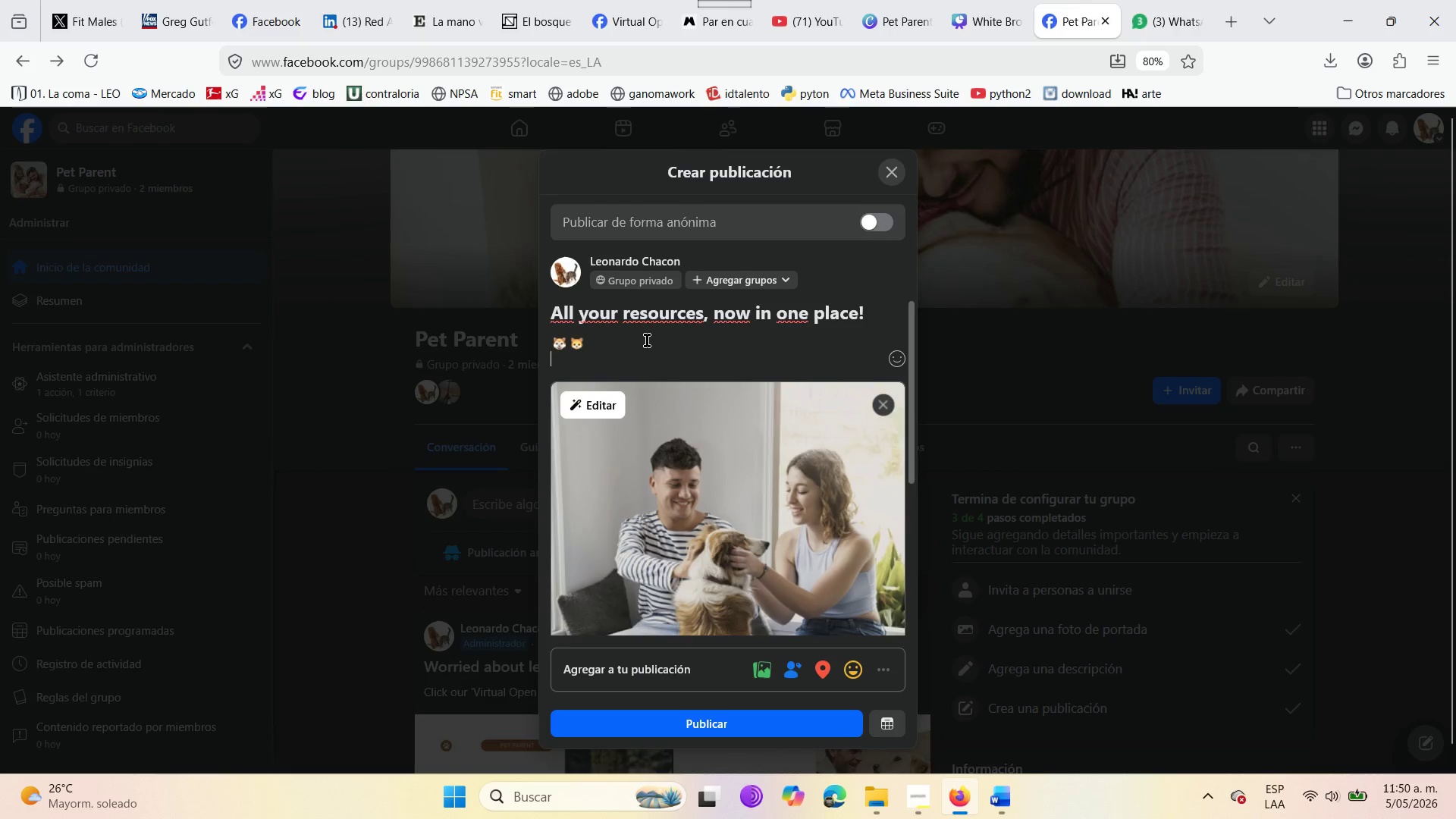 
key(Enter)
 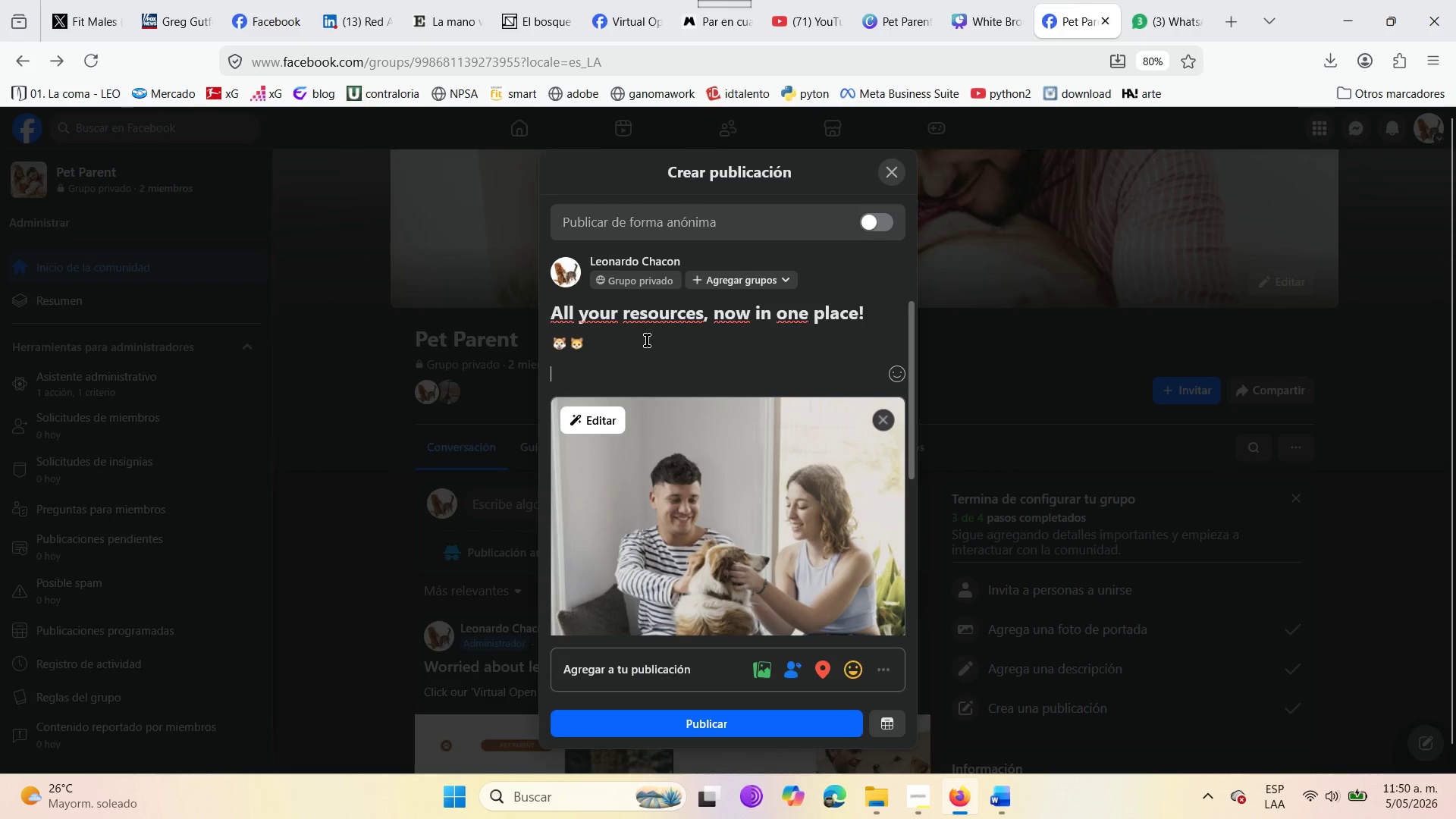 
type(Have )
 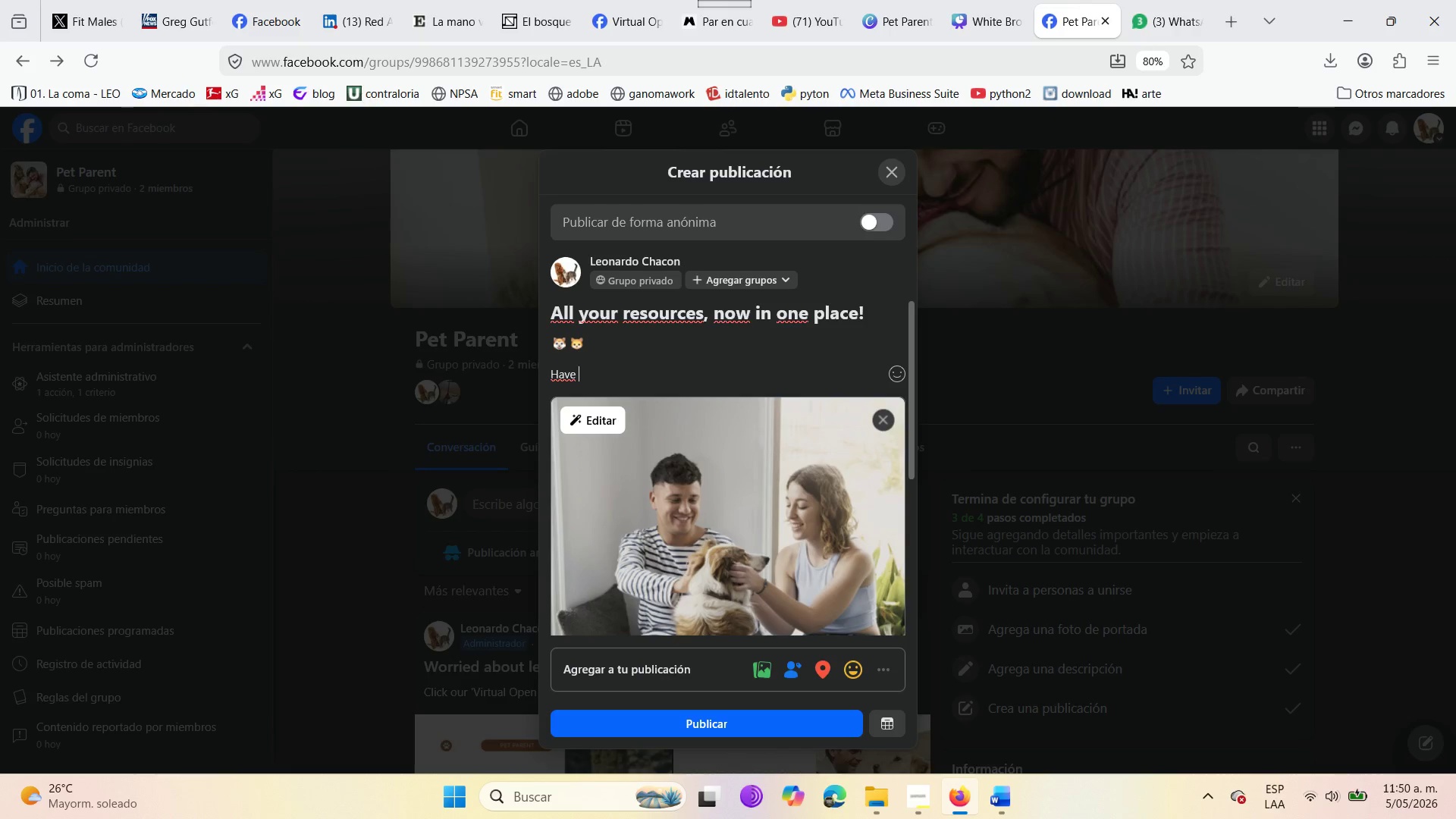 
type(your ever spent way too much time scrolling thro)
 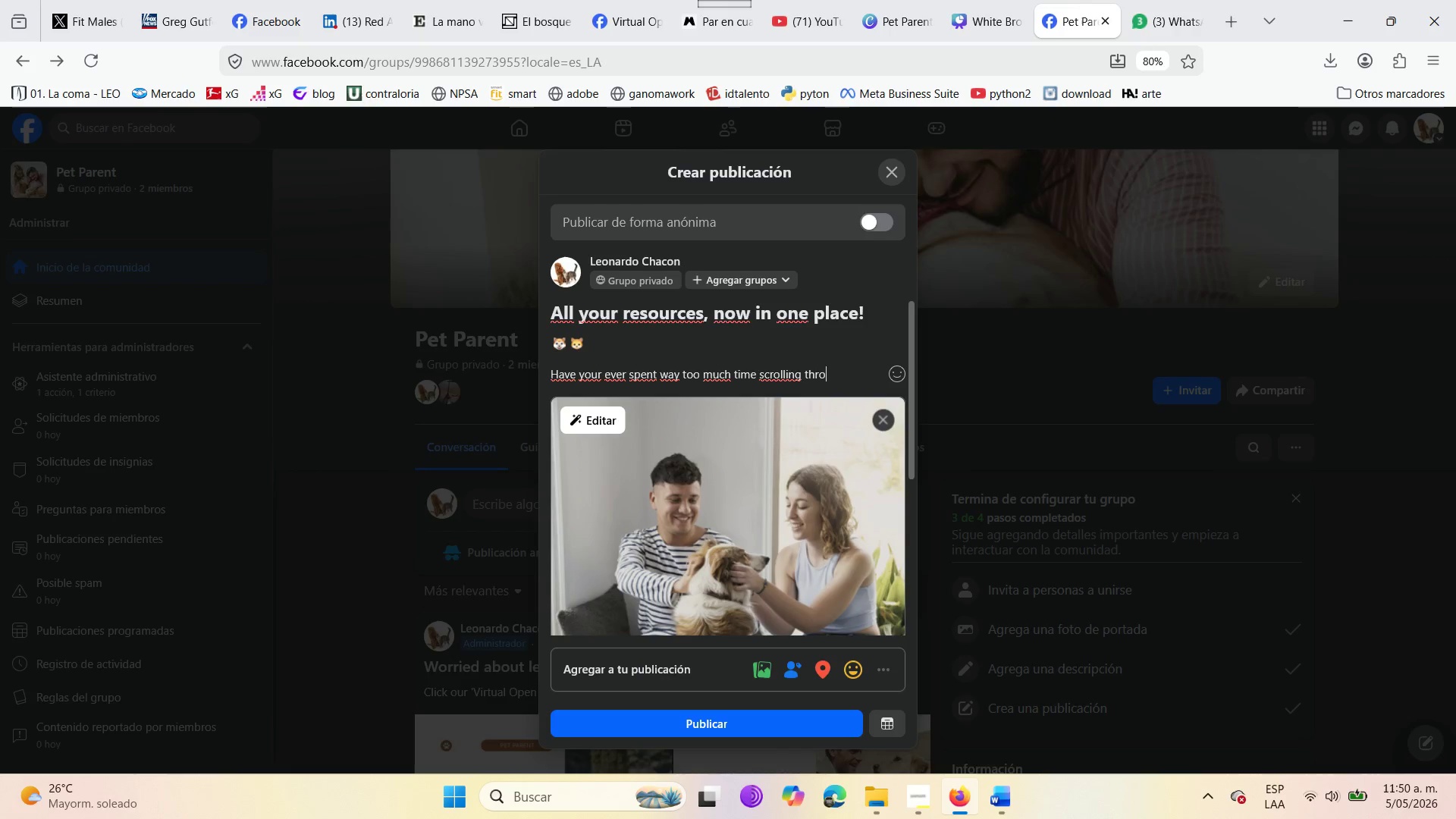 
type(gh the feed looking for )
 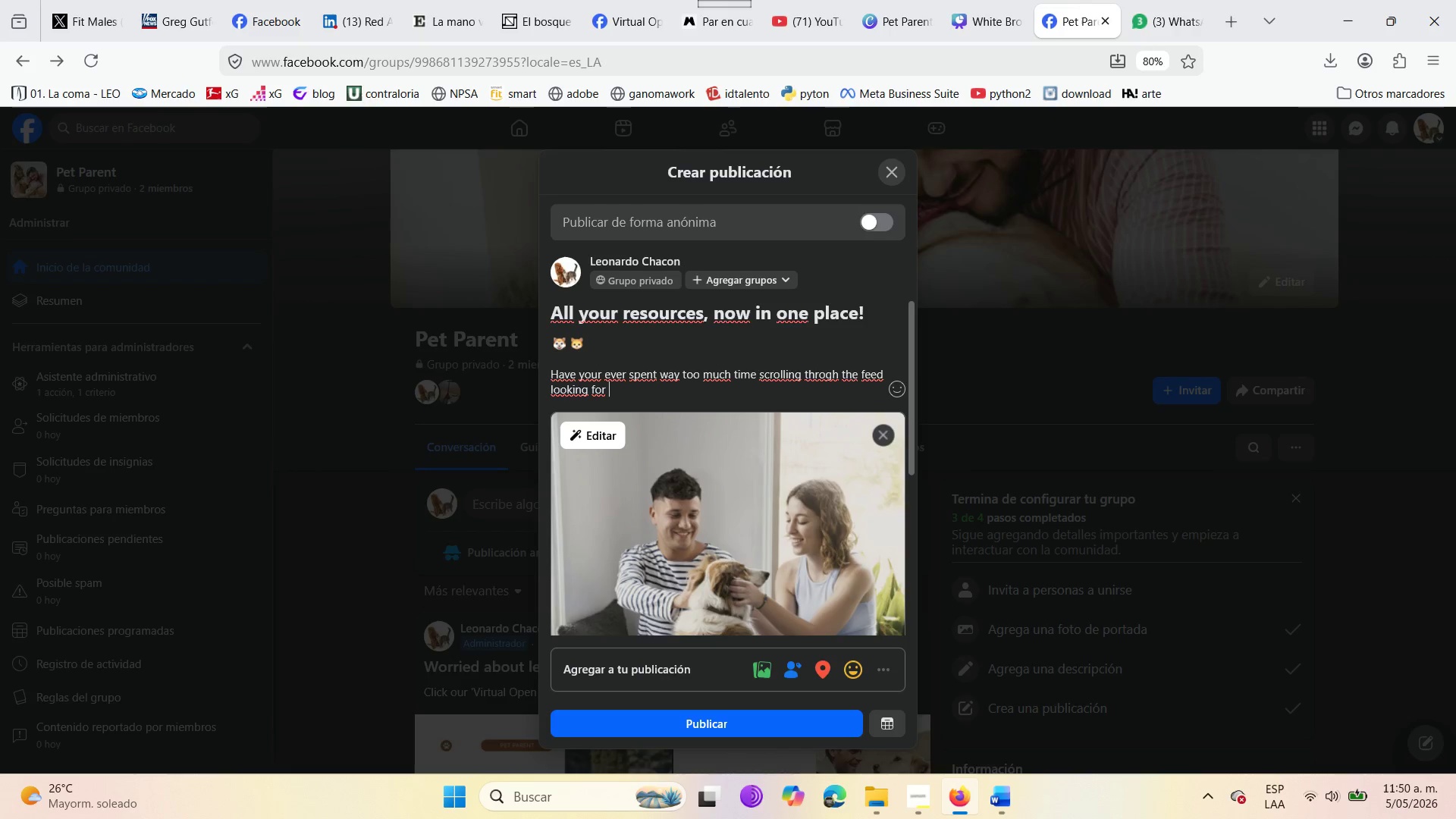 
type(that specd)
key(Backspace)
key(Backspace)
type(cific guide or info)
key(Backspace)
key(Backspace)
type(fographic )
key(Backspace)
type({ we )
key(Backspace)
key(Backspace)
key(Backspace)
type(We hac)
key(Backspace)
type(ve some great news! )
 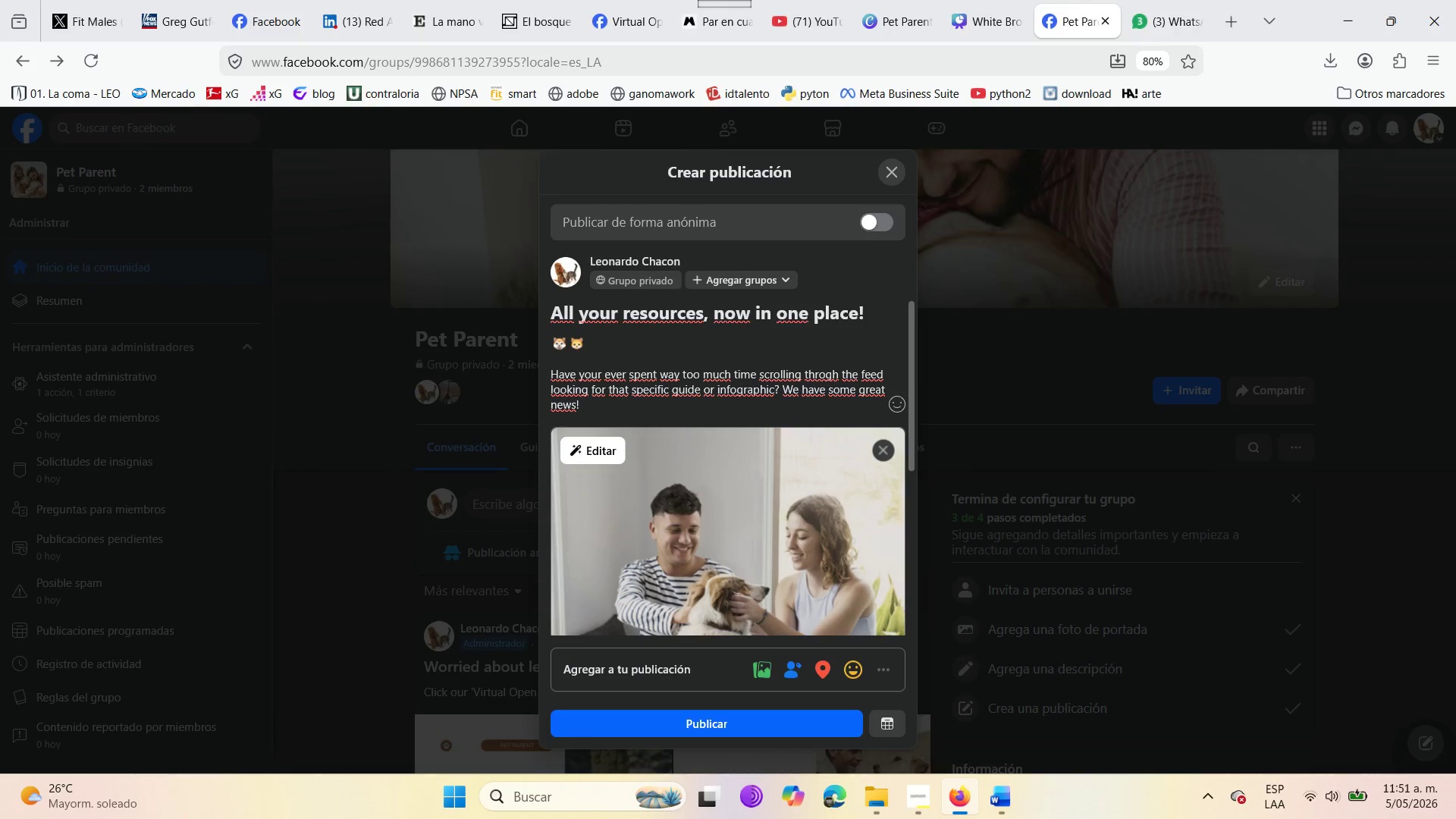 
key(Enter)
 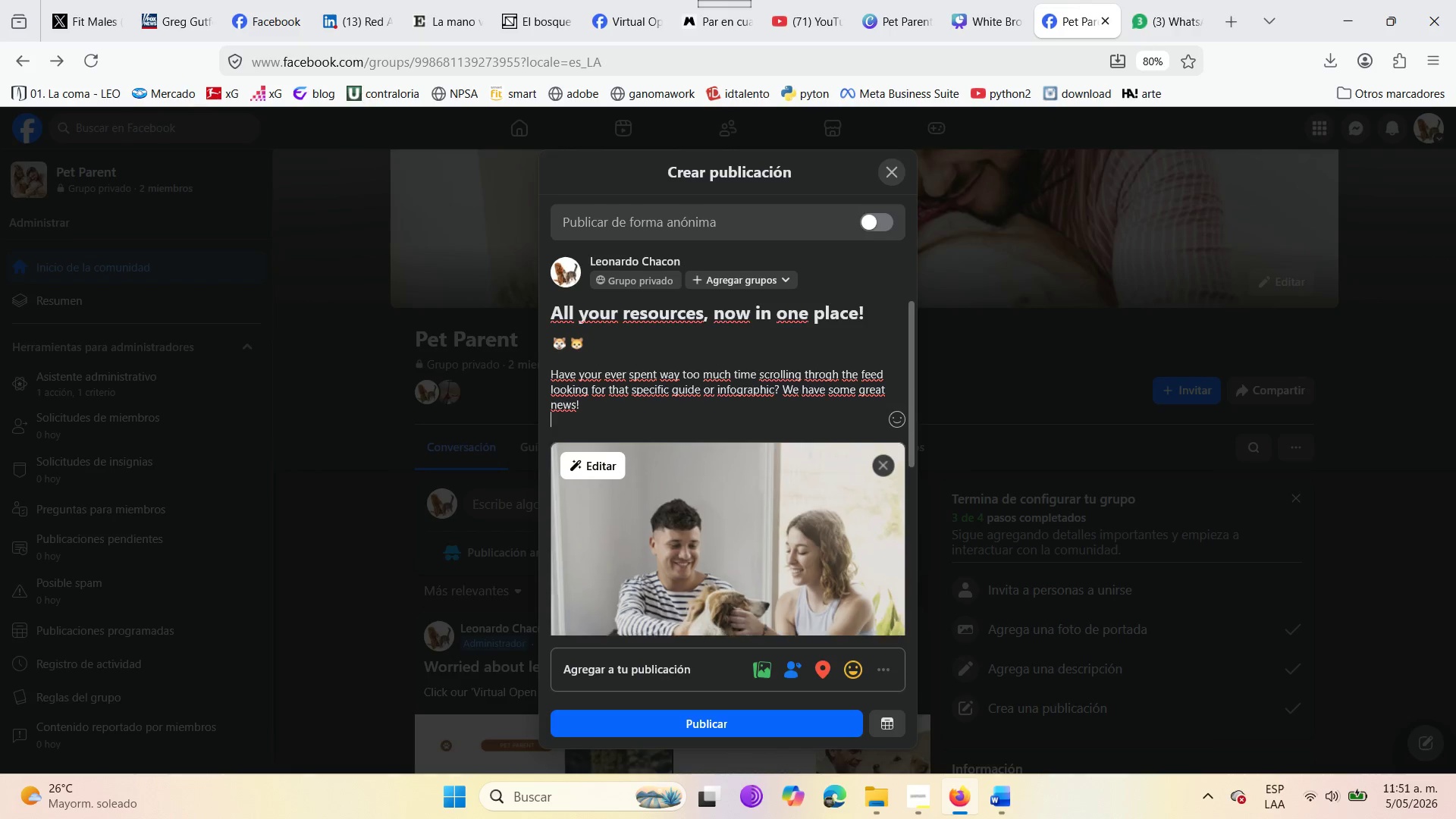 
key(Enter)
 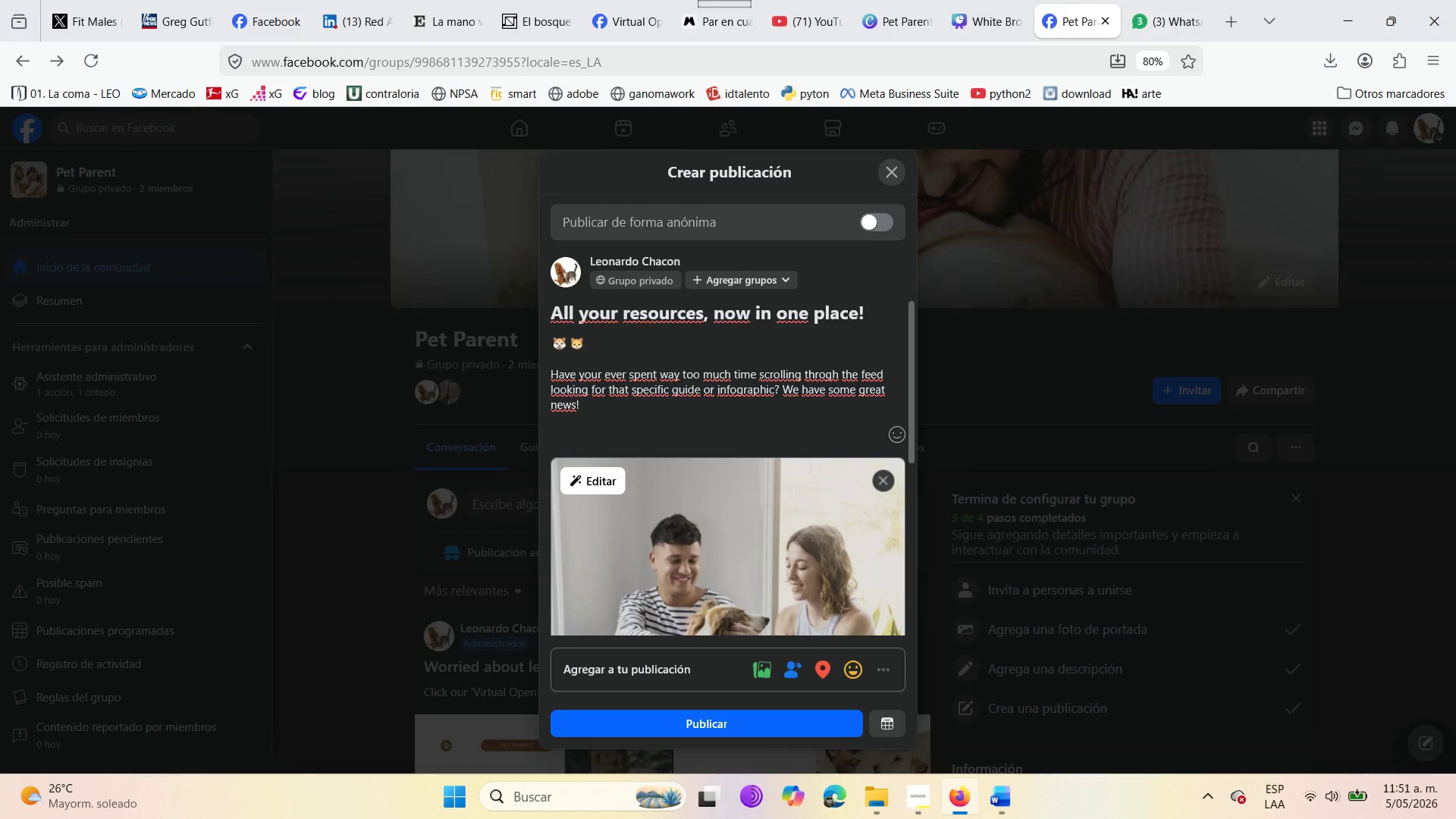 
type(We officiel)
key(Backspace)
key(Backspace)
type(ally launched orui)
key(Backspace)
key(Backspace)
key(Backspace)
type(ur Canva Por)
key(Backspace)
key(Backspace)
type(royect Folder )
key(Backspace)
type(, a centralized hub where we[ve )
 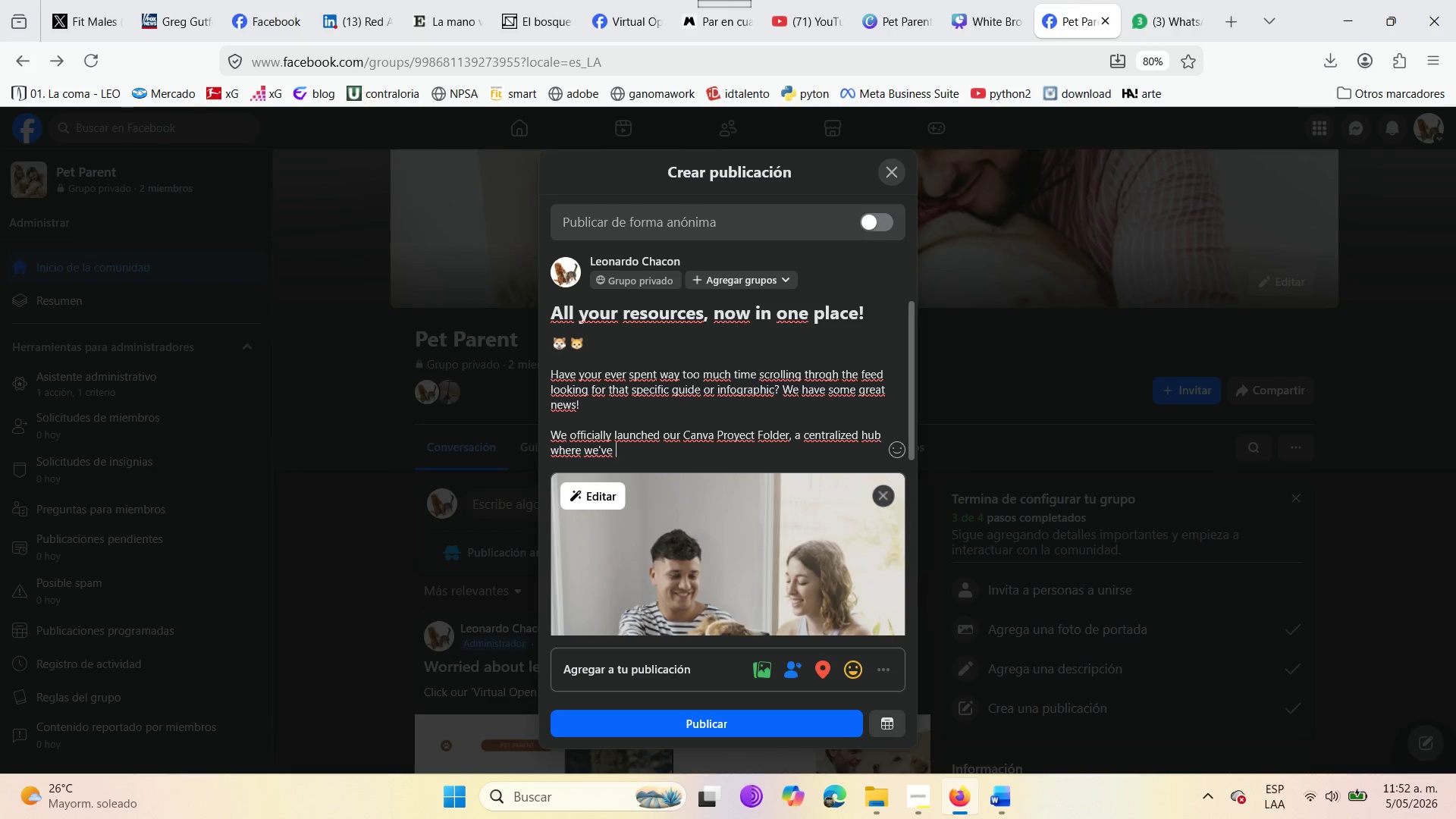 
type(organized )
key(Backspace)
key(Backspace)
type(d everything for yoy)
key(Backspace)
type(u> )
 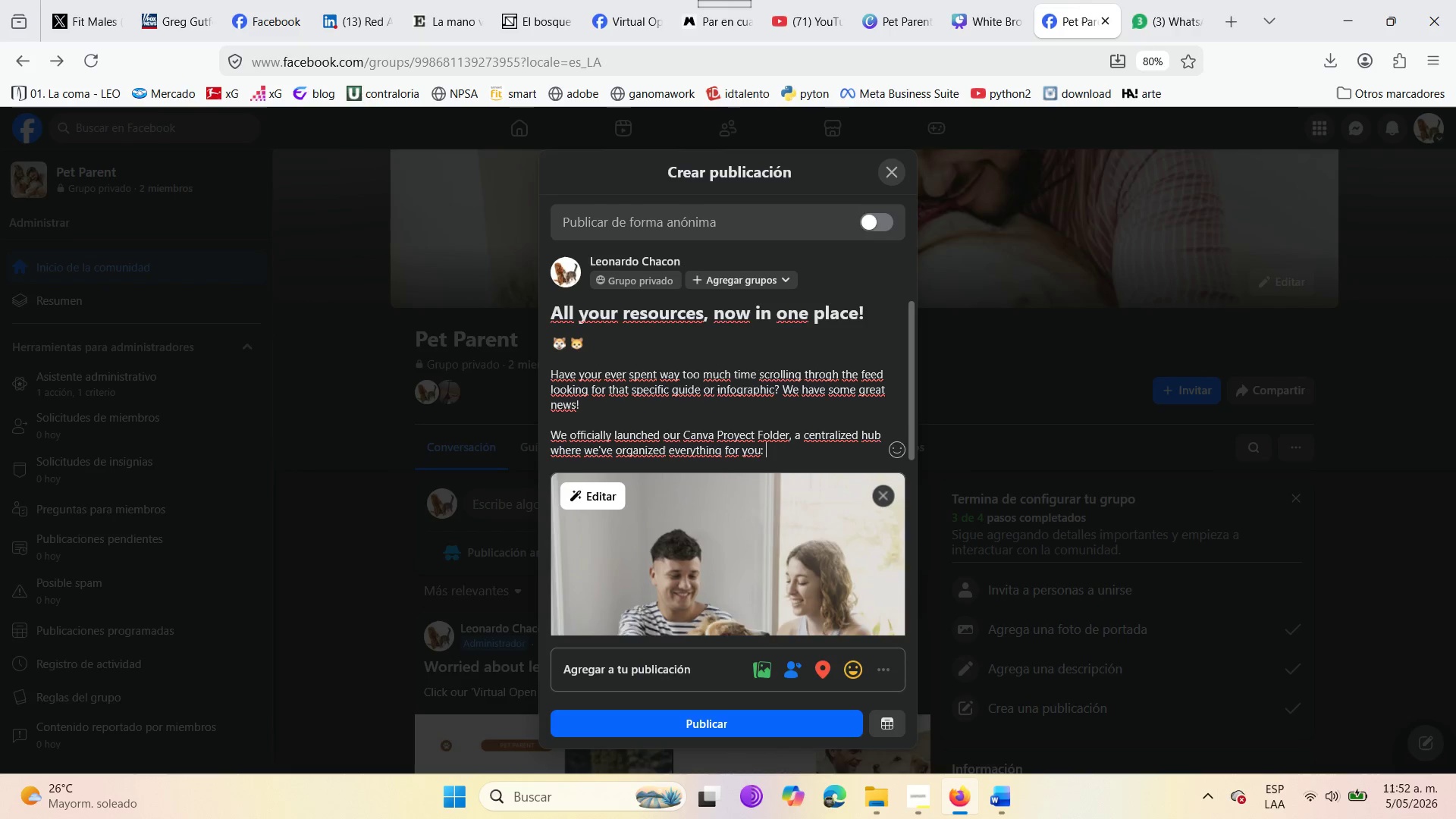 
key(Enter)
 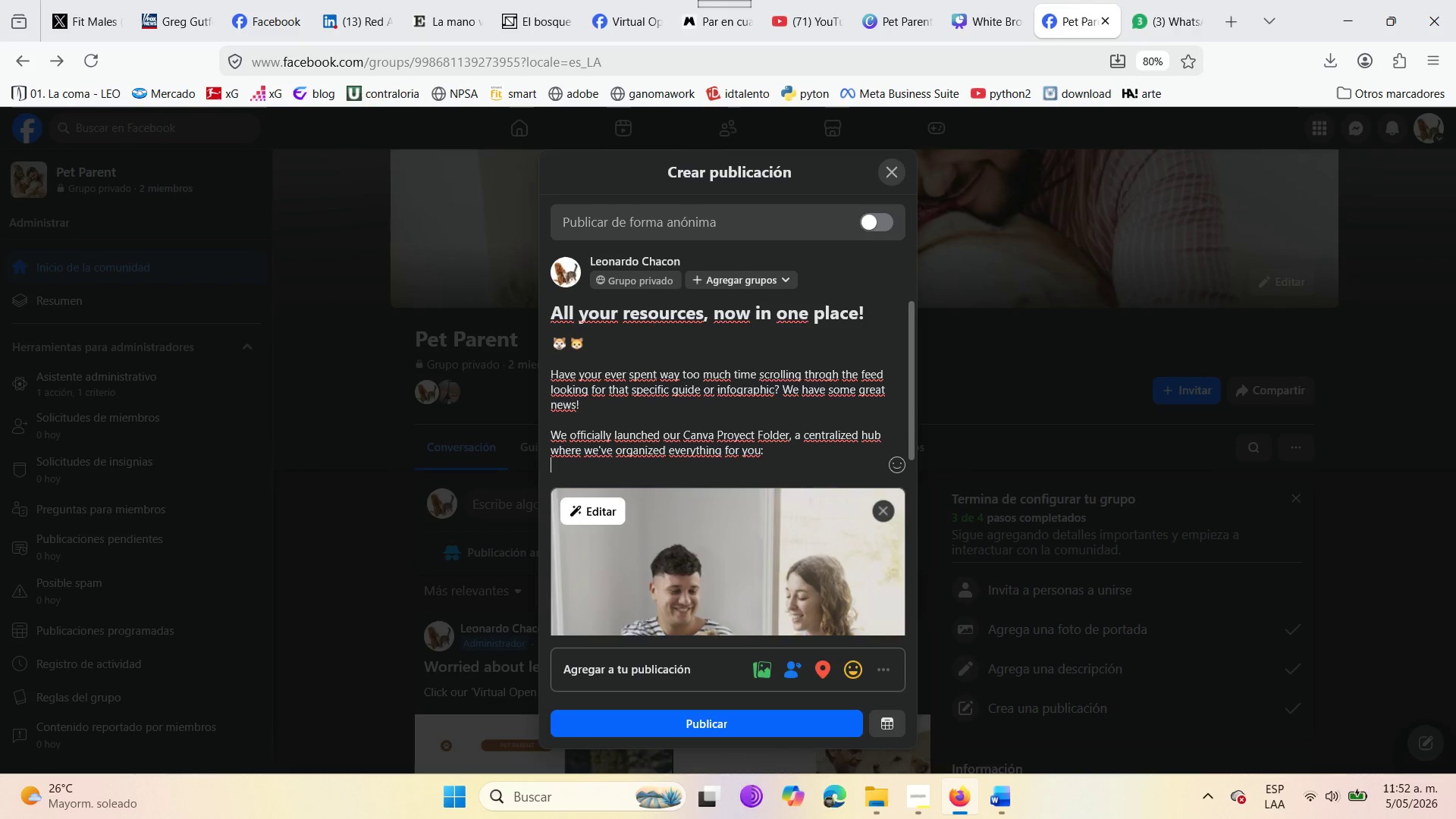 
key(Enter)
 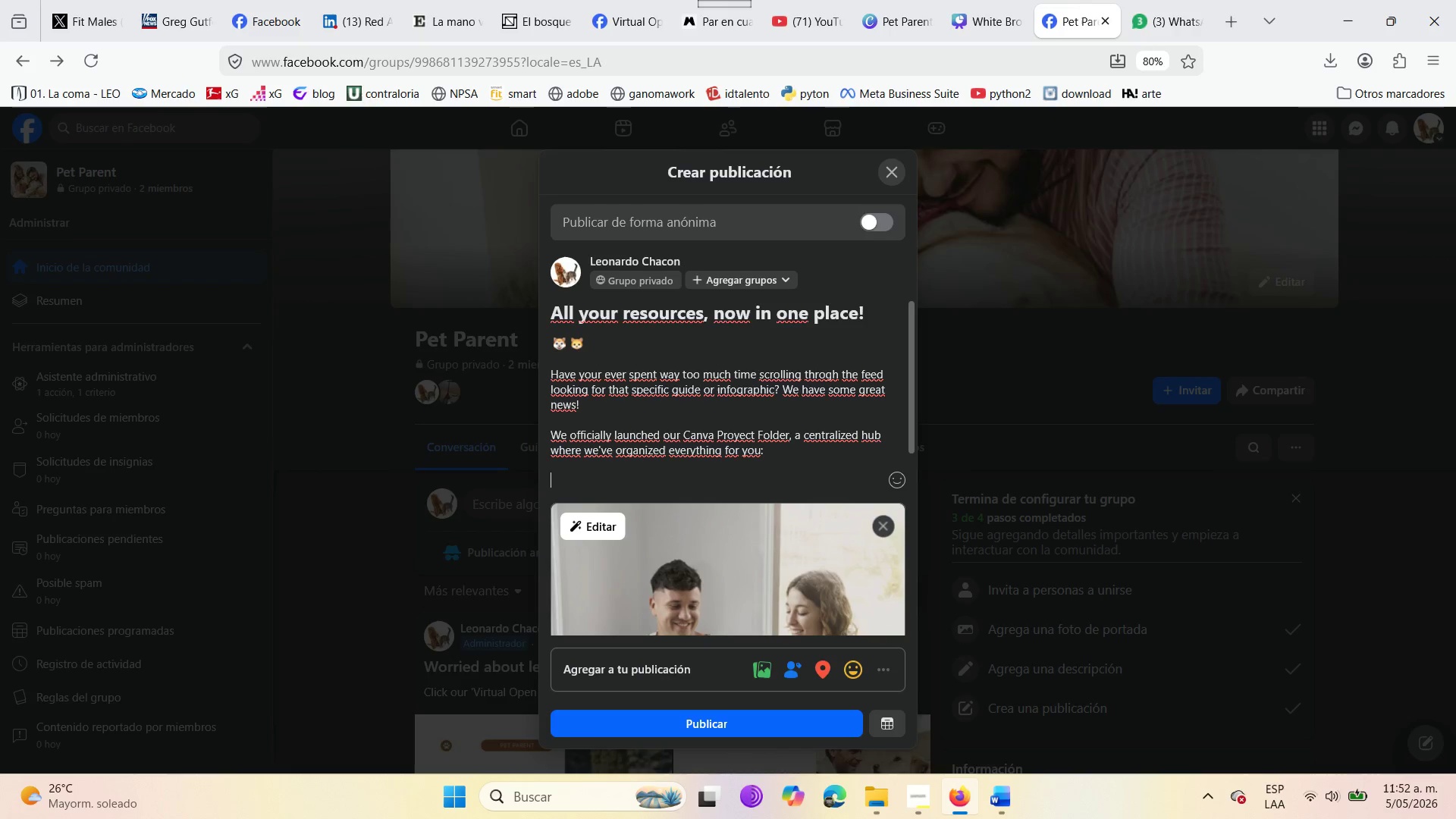 
wait(23.36)
 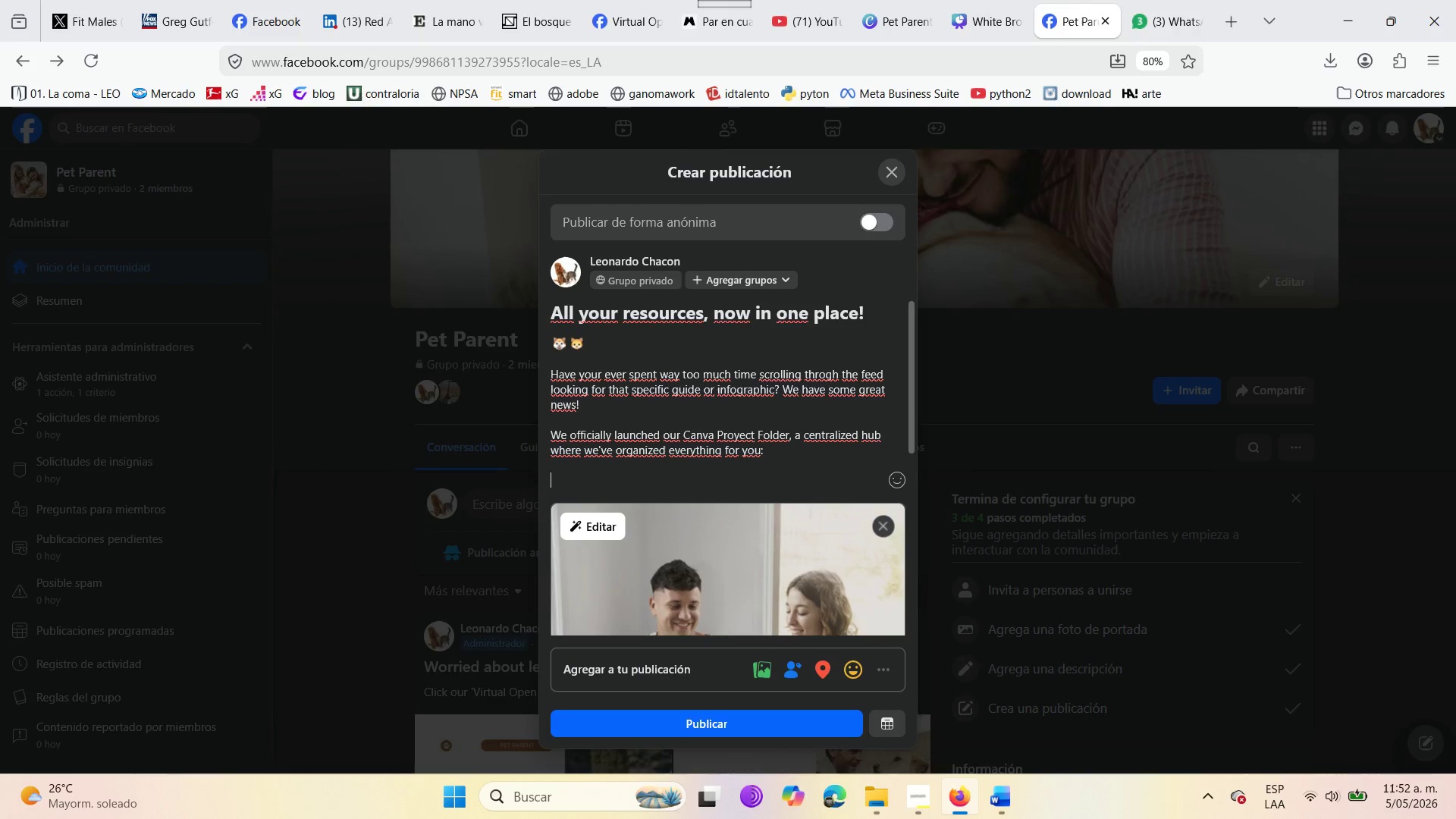 
mouse_move([889, 442])
 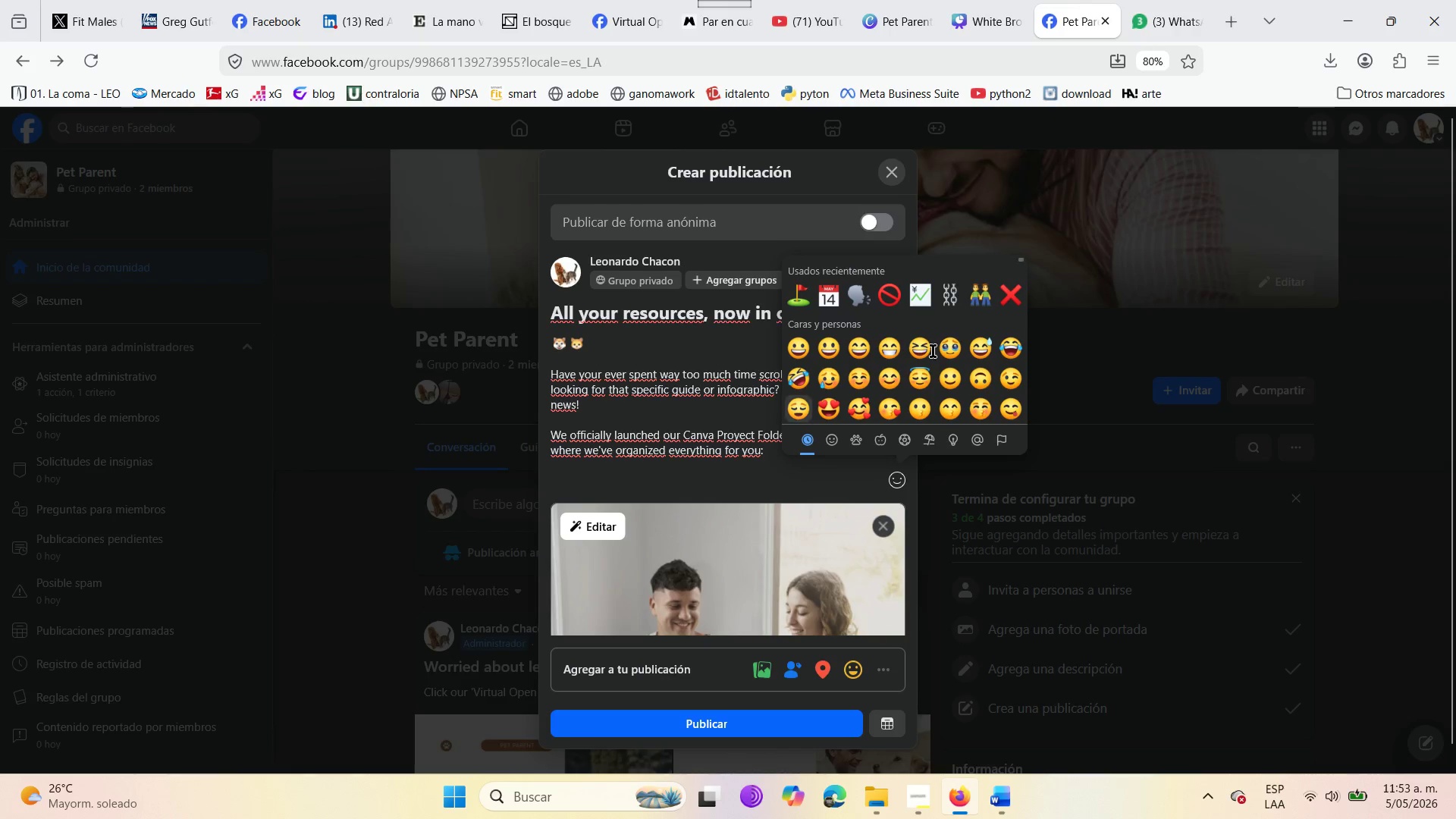 
scroll: coordinate [902, 388], scroll_direction: down, amount: 29.0
 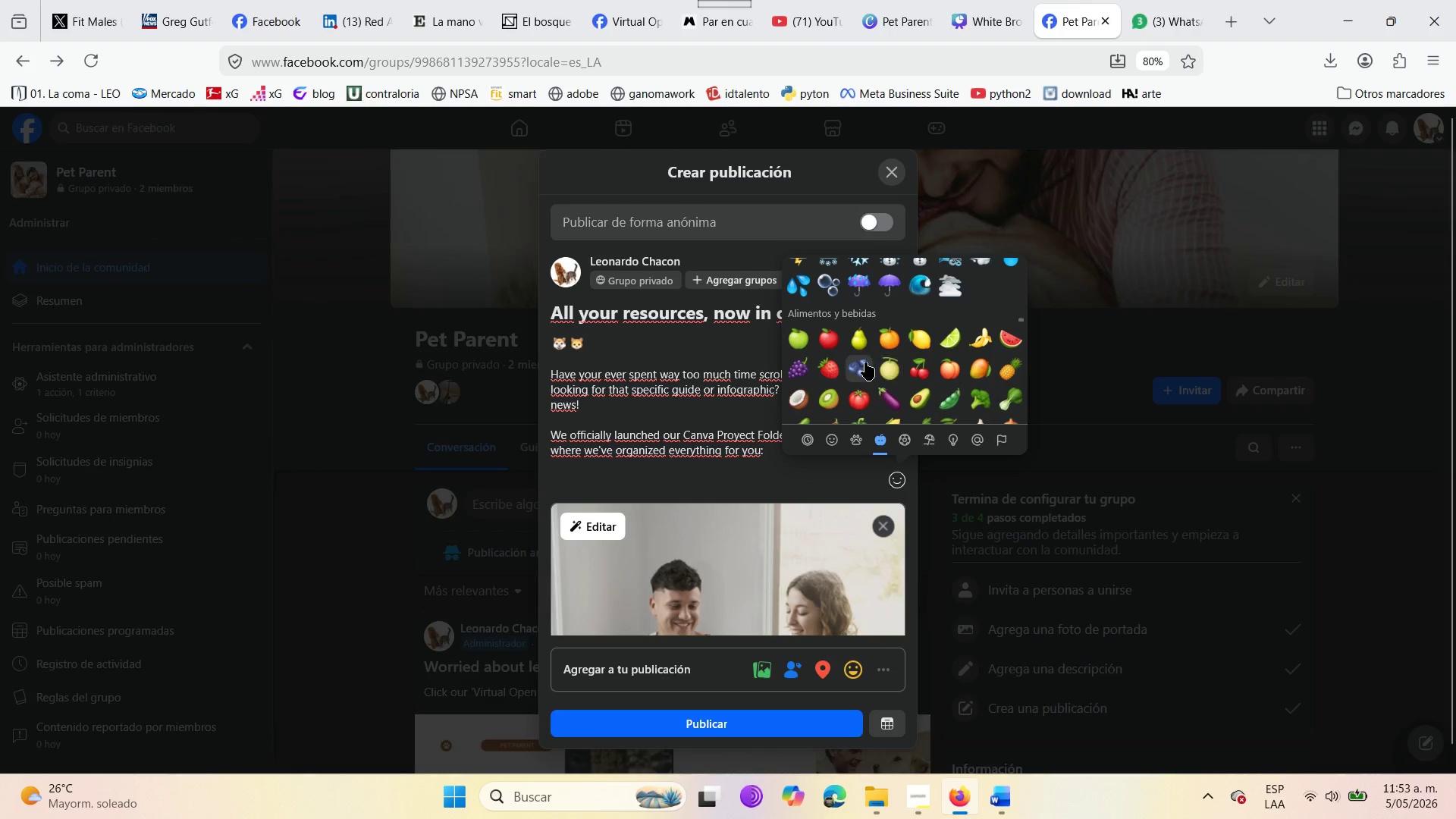 
scroll: coordinate [863, 362], scroll_direction: down, amount: 9.0
 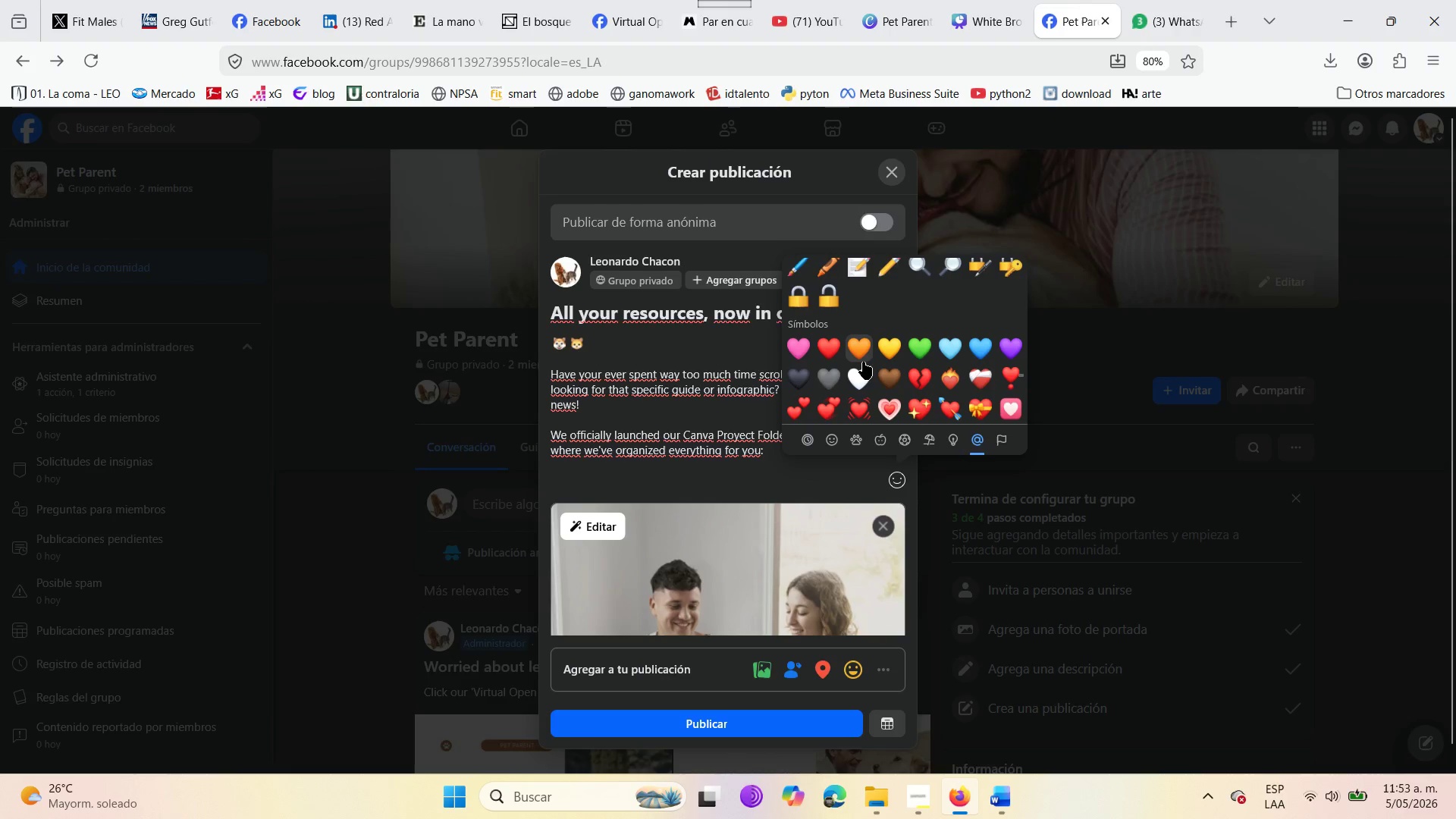 
scroll: coordinate [863, 362], scroll_direction: up, amount: 1.0
 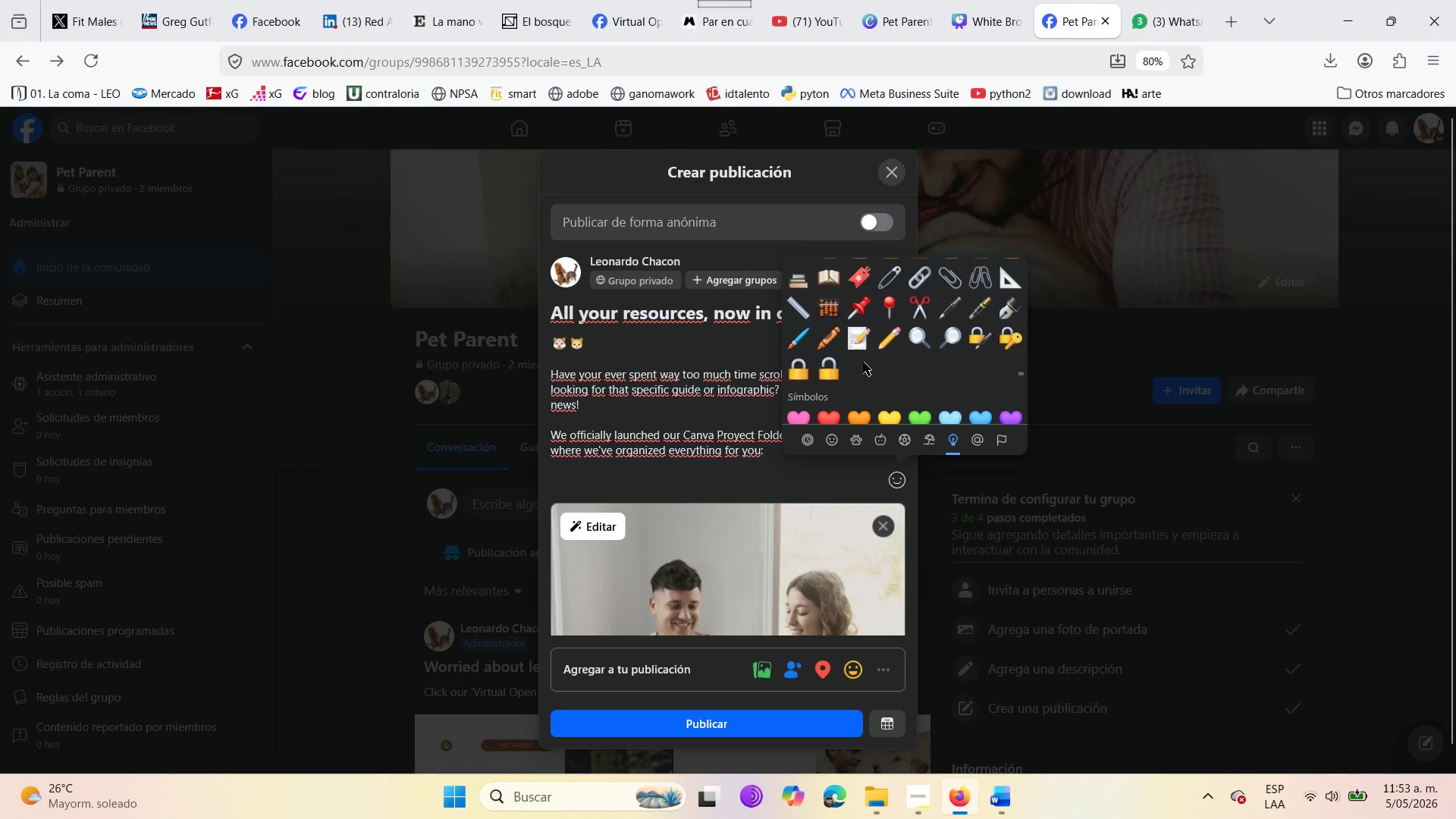 
scroll: coordinate [863, 362], scroll_direction: down, amount: 3.0
 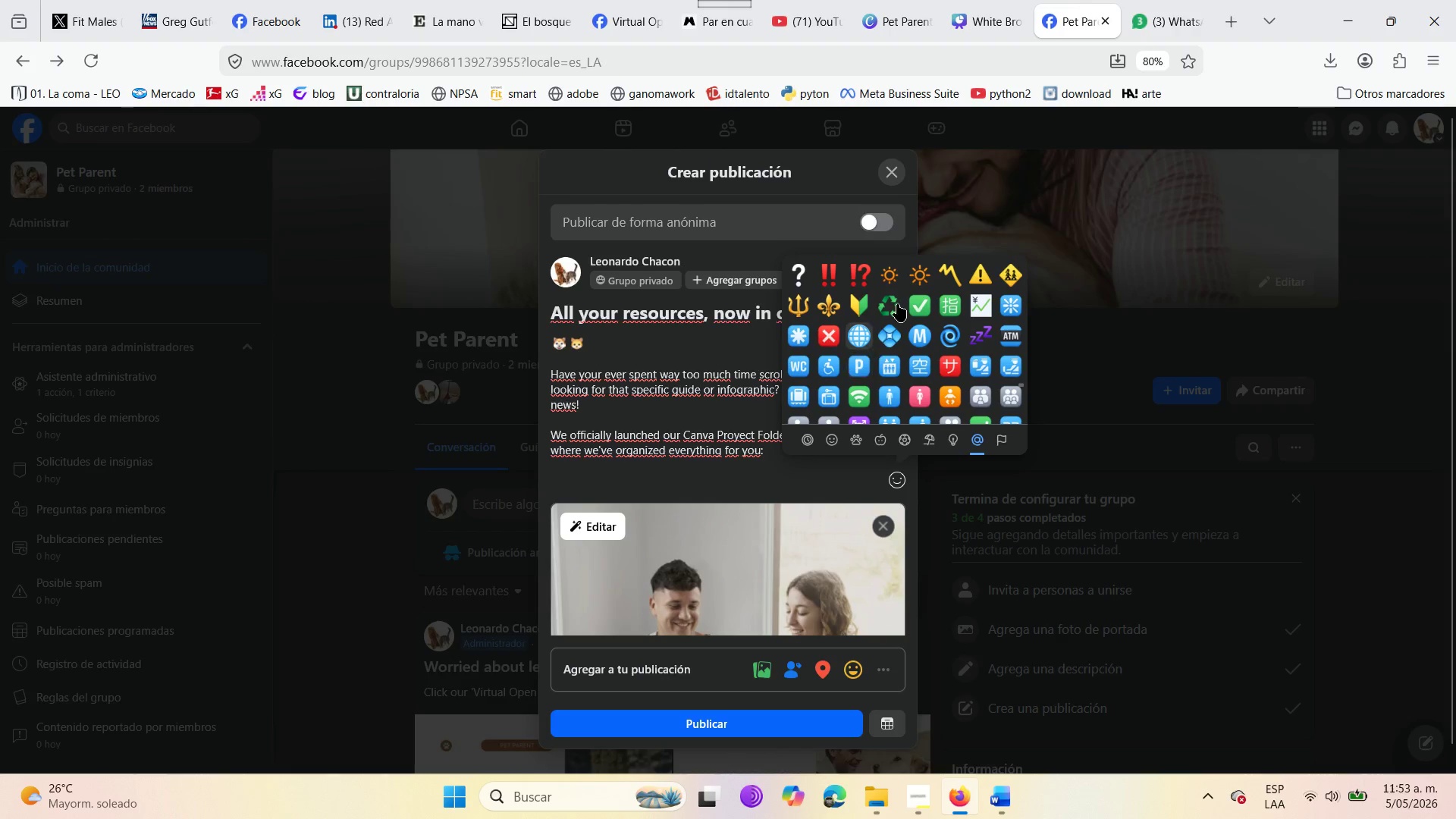 
left_click([912, 303])
 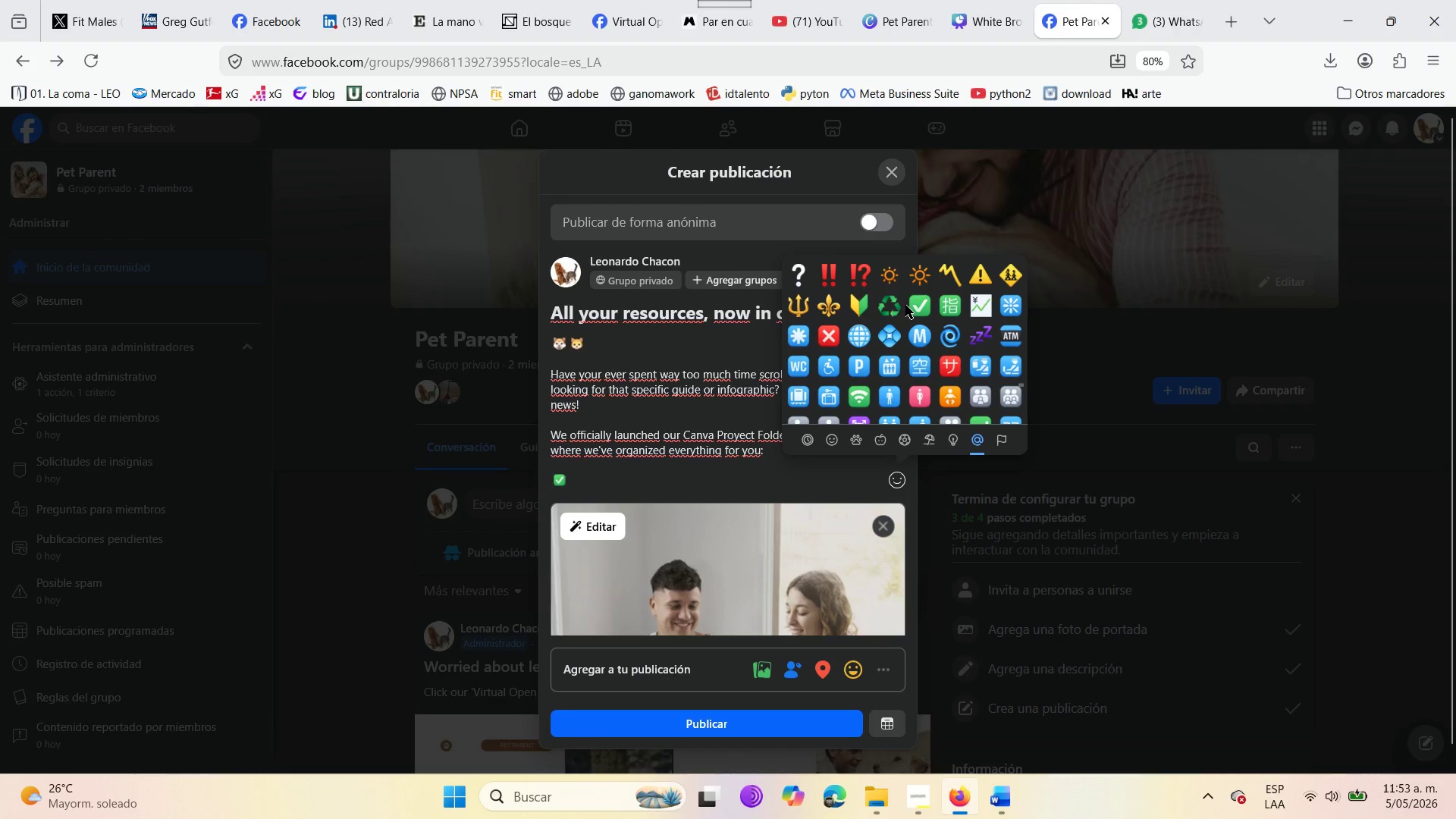 
type( All past educational post and infor)
key(Backspace)
type(graphics )
key(Backspace)
type(. )
 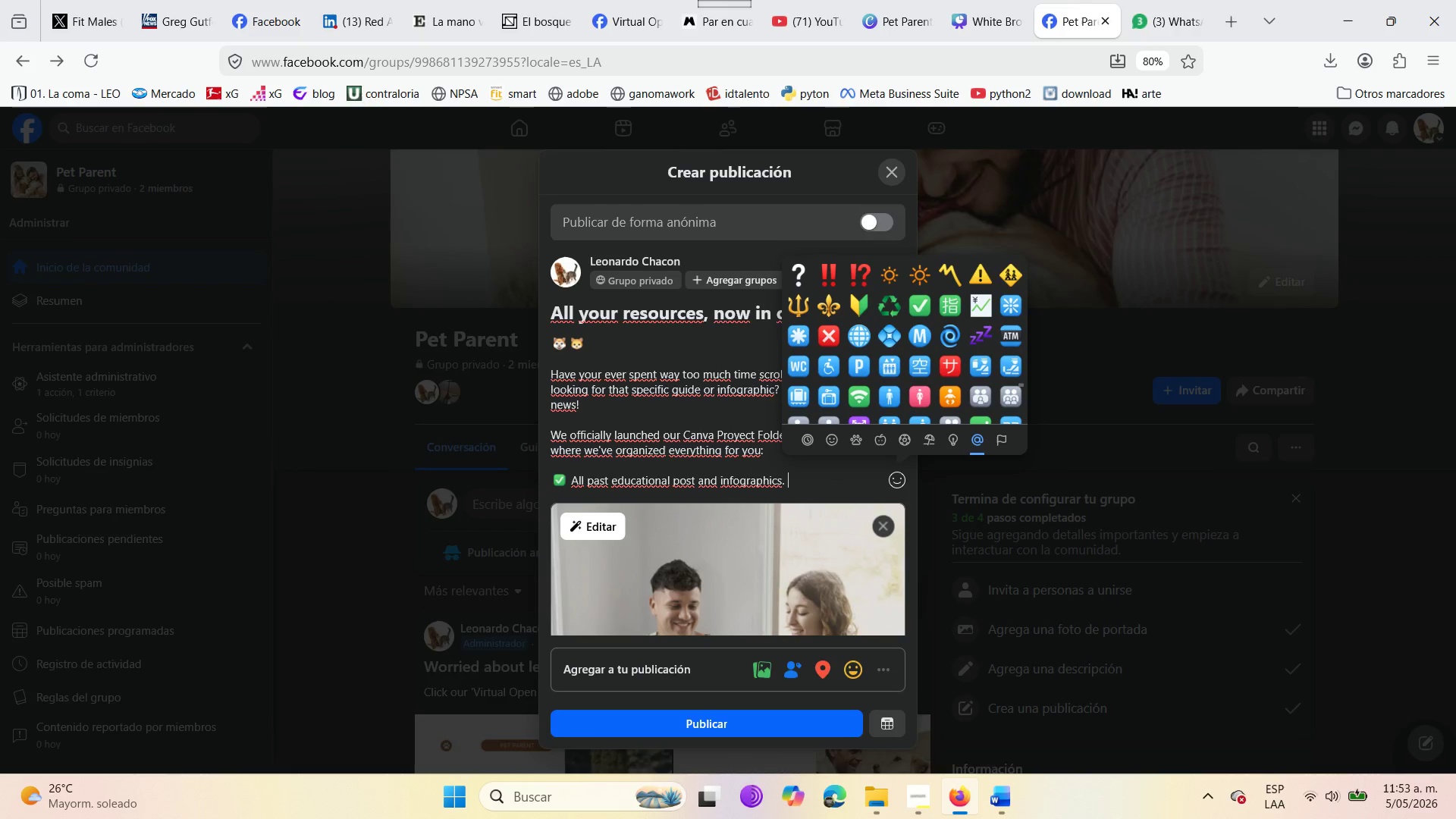 
key(Enter)
 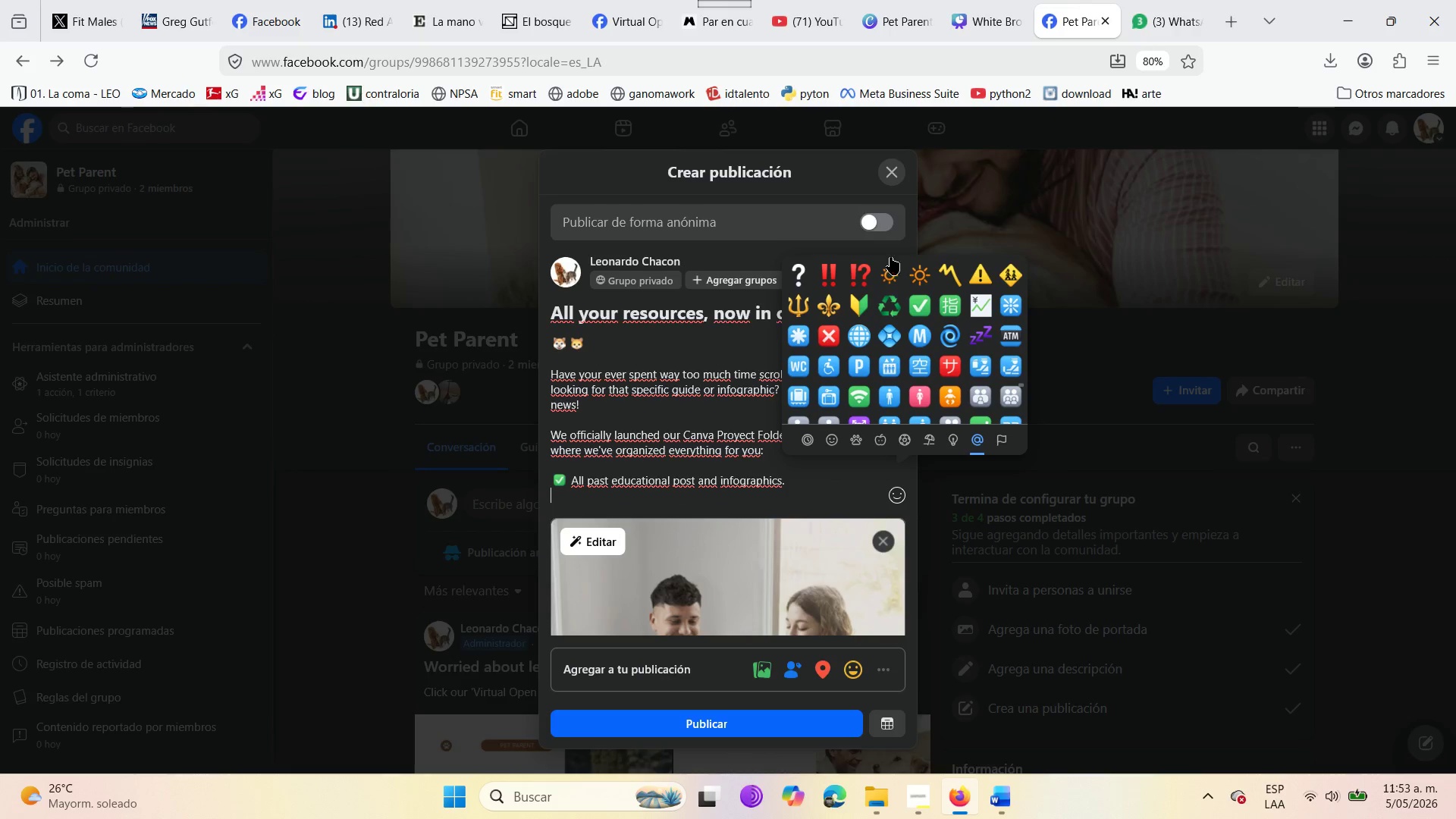 
scroll: coordinate [855, 340], scroll_direction: up, amount: 14.0
 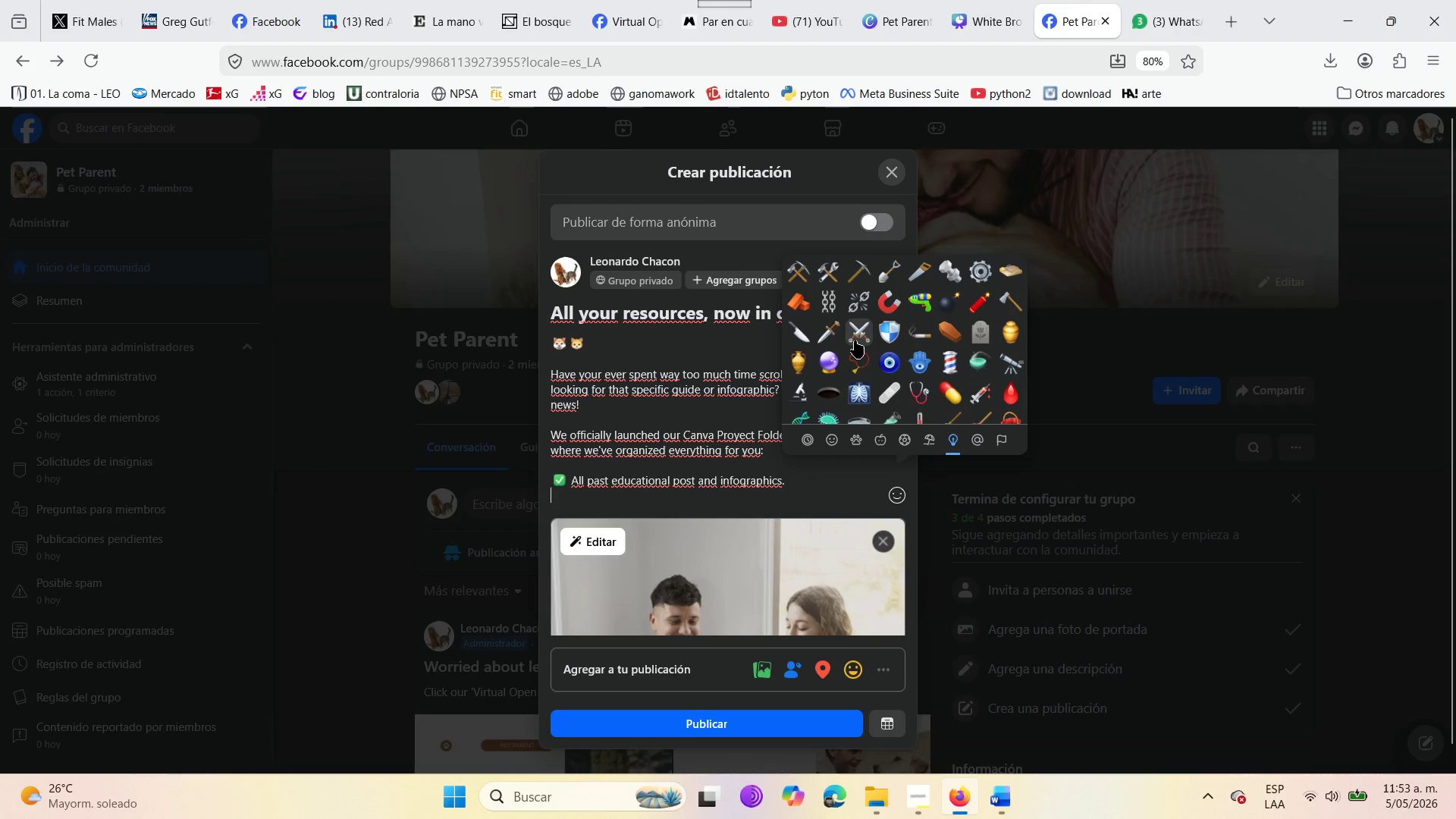 
scroll: coordinate [856, 347], scroll_direction: down, amount: 10.0
 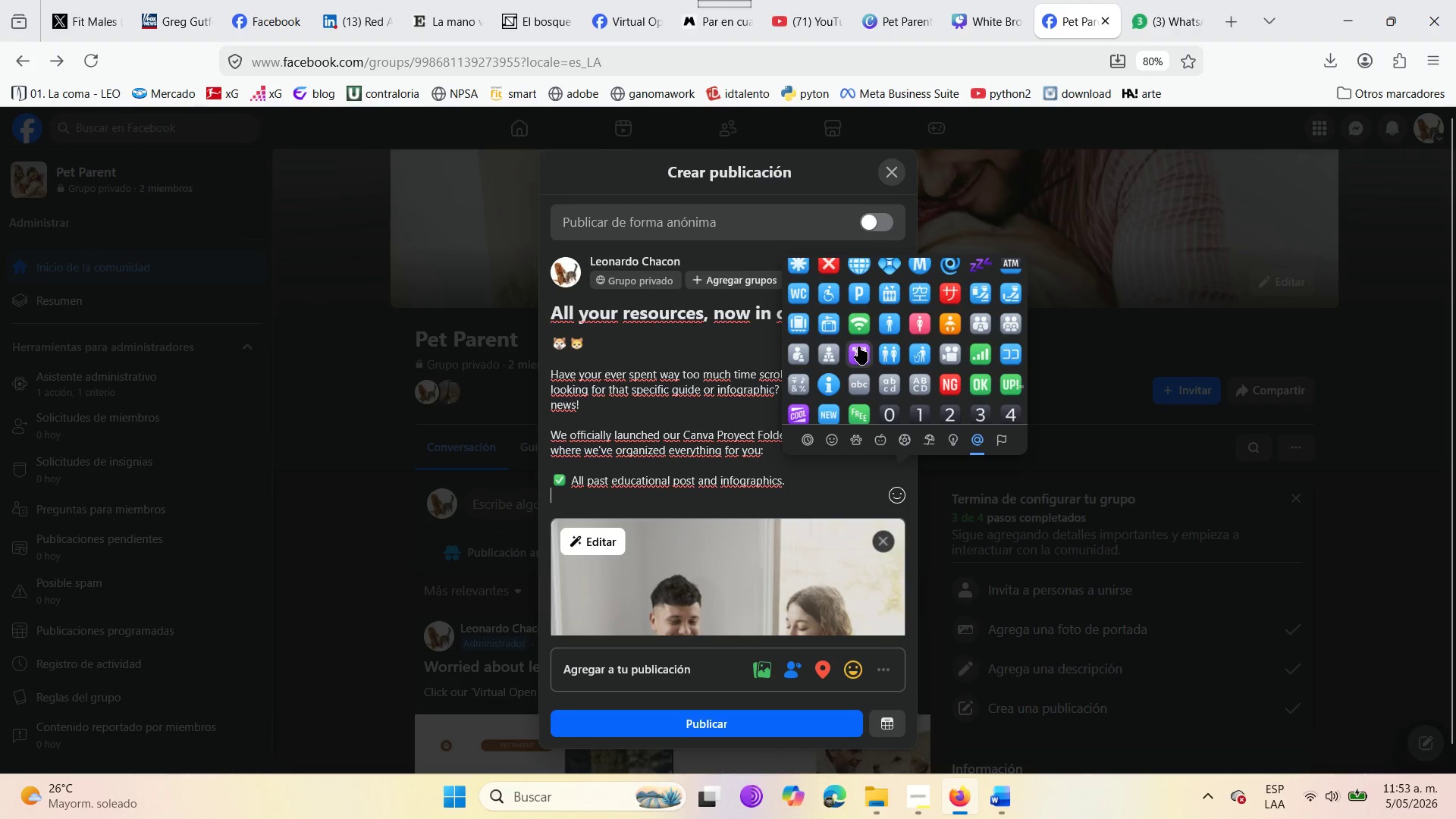 
scroll: coordinate [858, 347], scroll_direction: up, amount: 1.0
 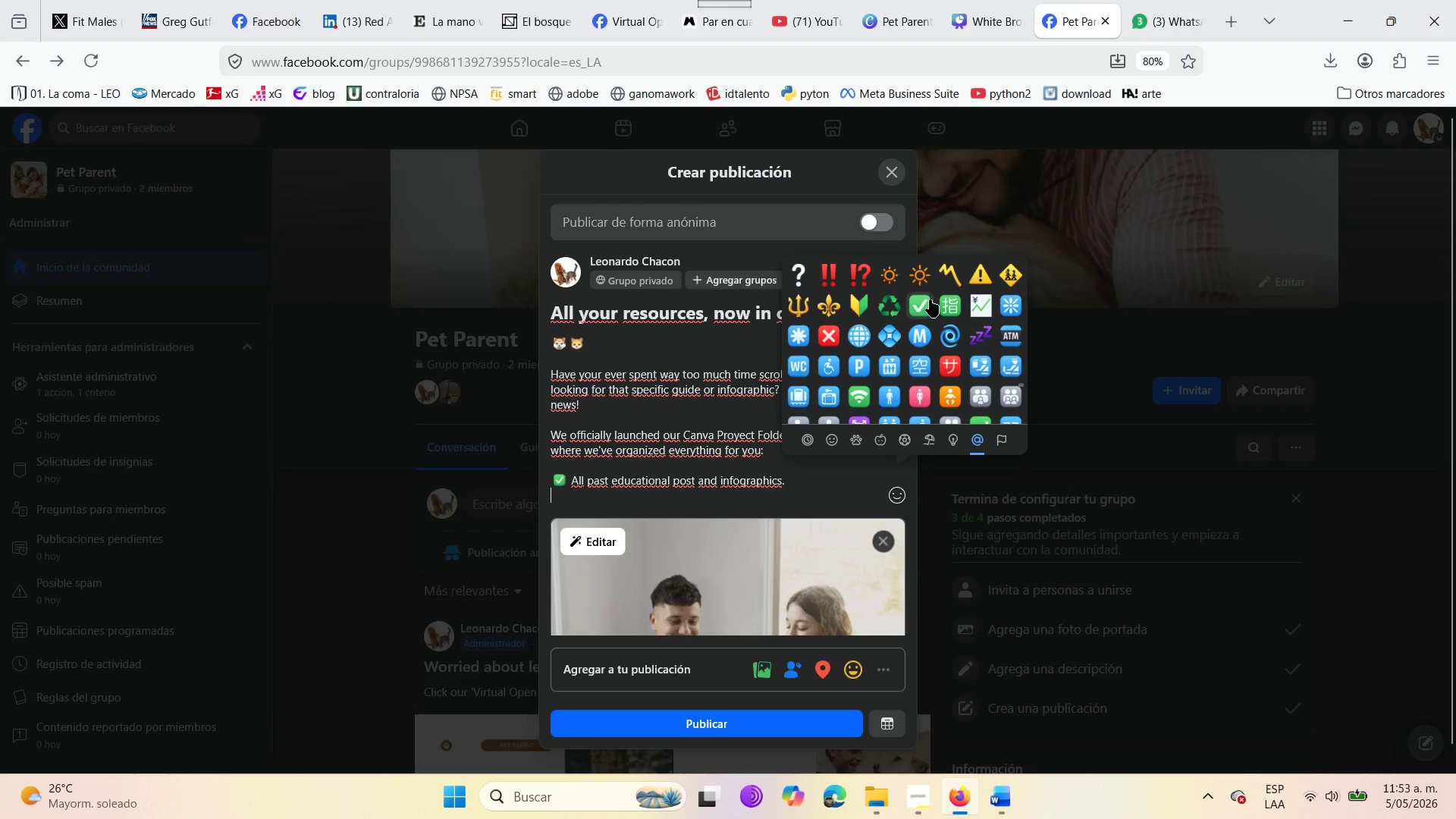 
left_click([930, 300])
 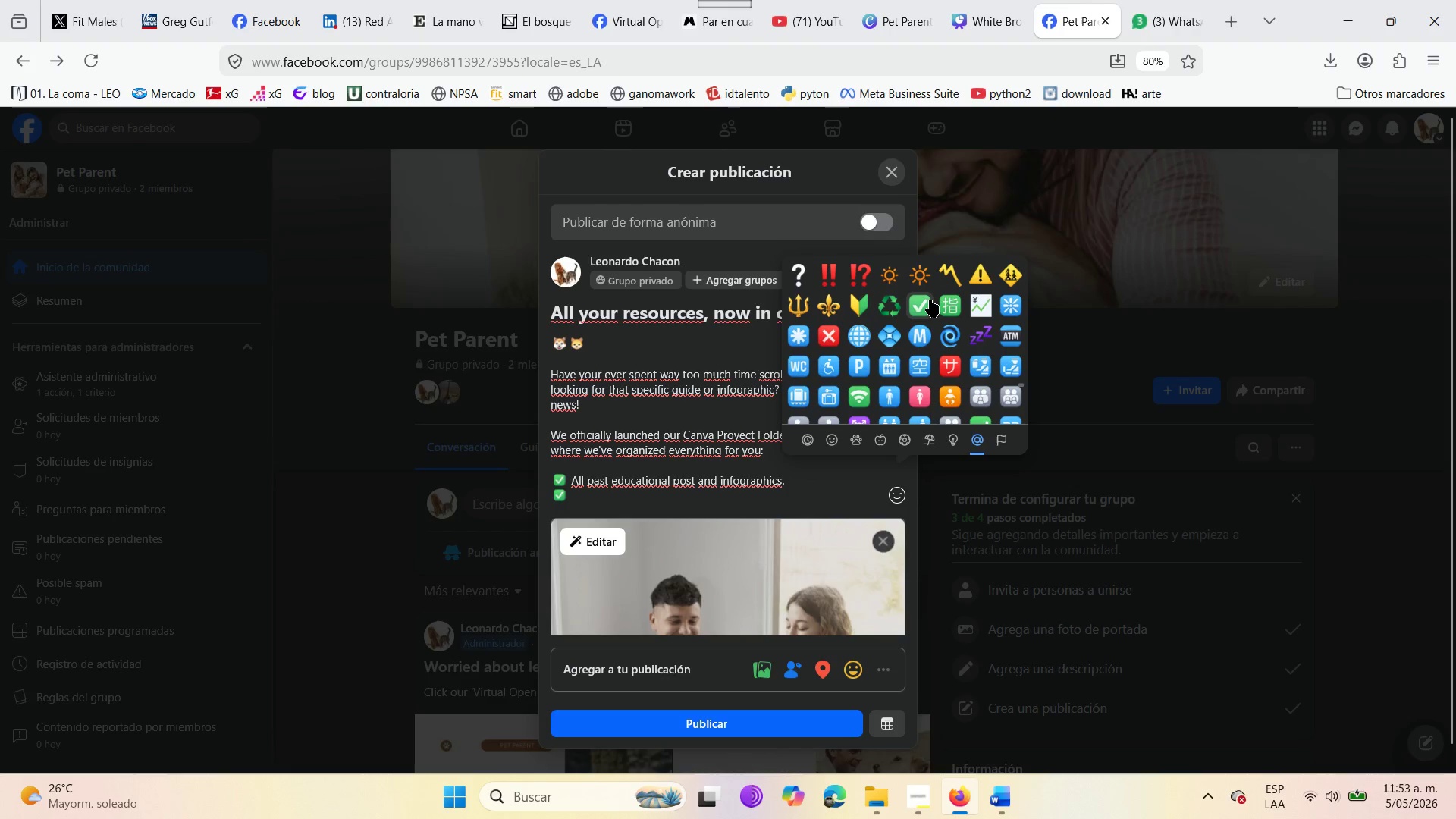 
type(Full presentations in PDF format )
key(Backspace)
type(. )
 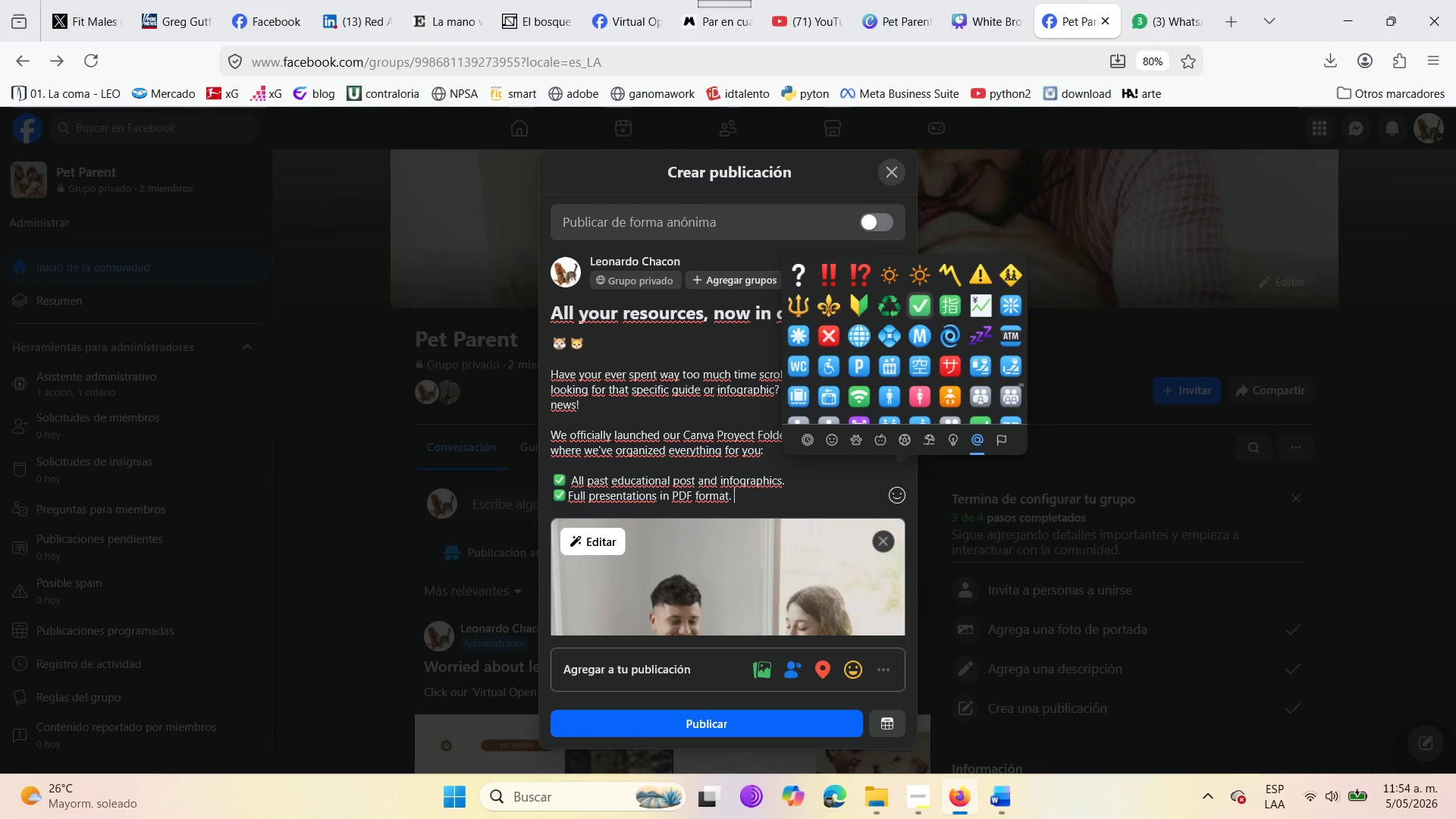 
key(Enter)
 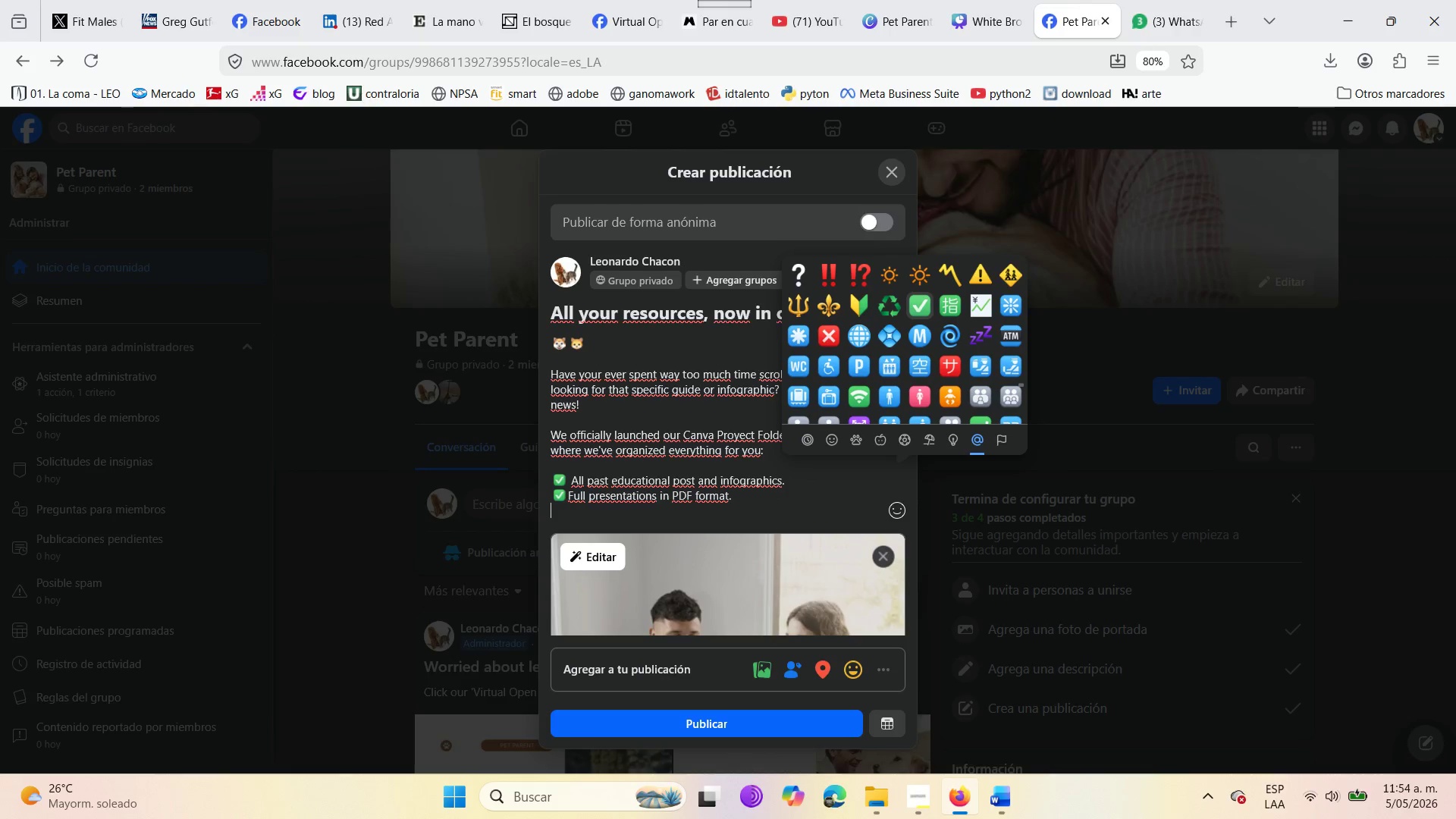 
key(Enter)
 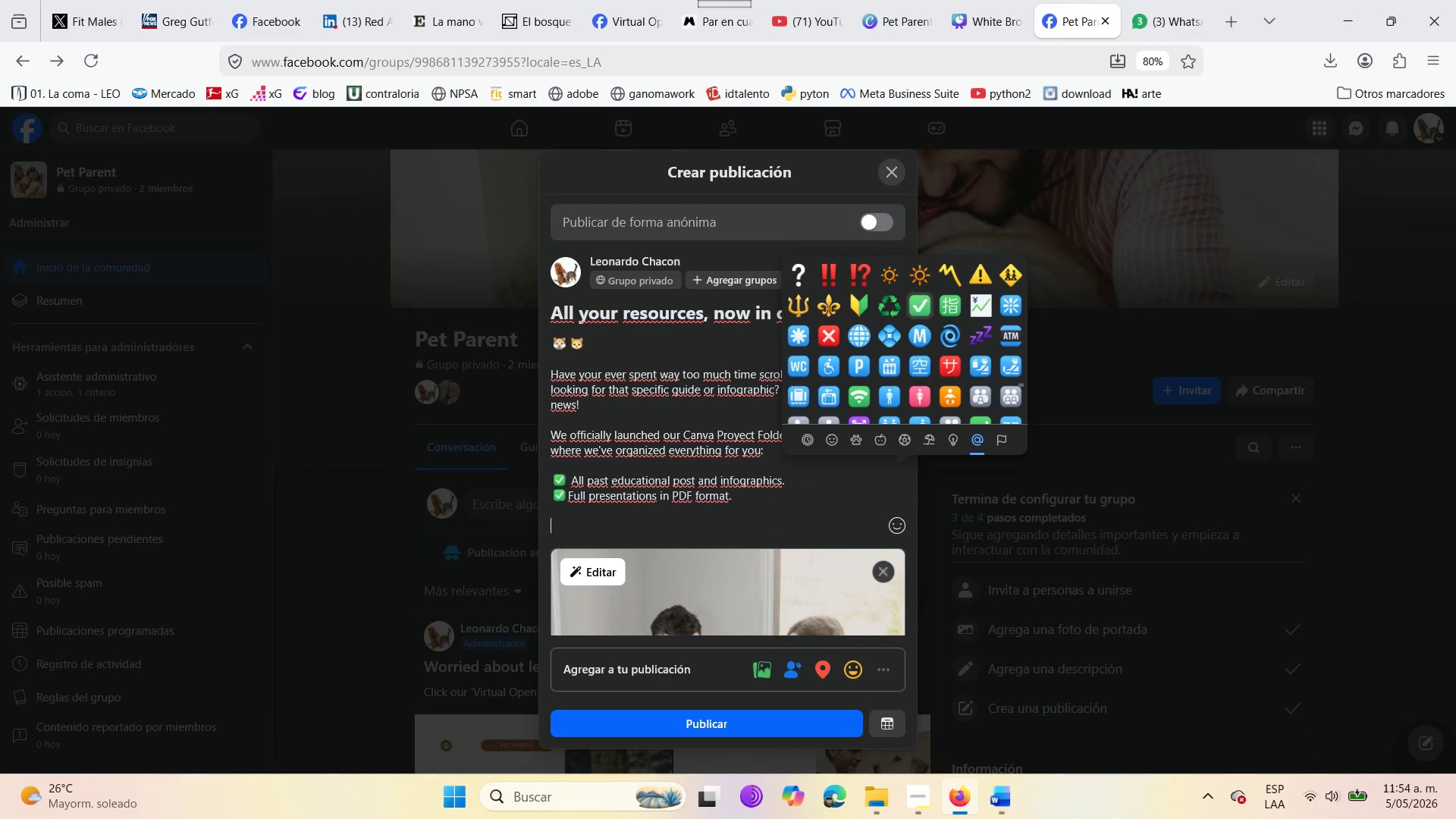 
key(ArrowUp)
 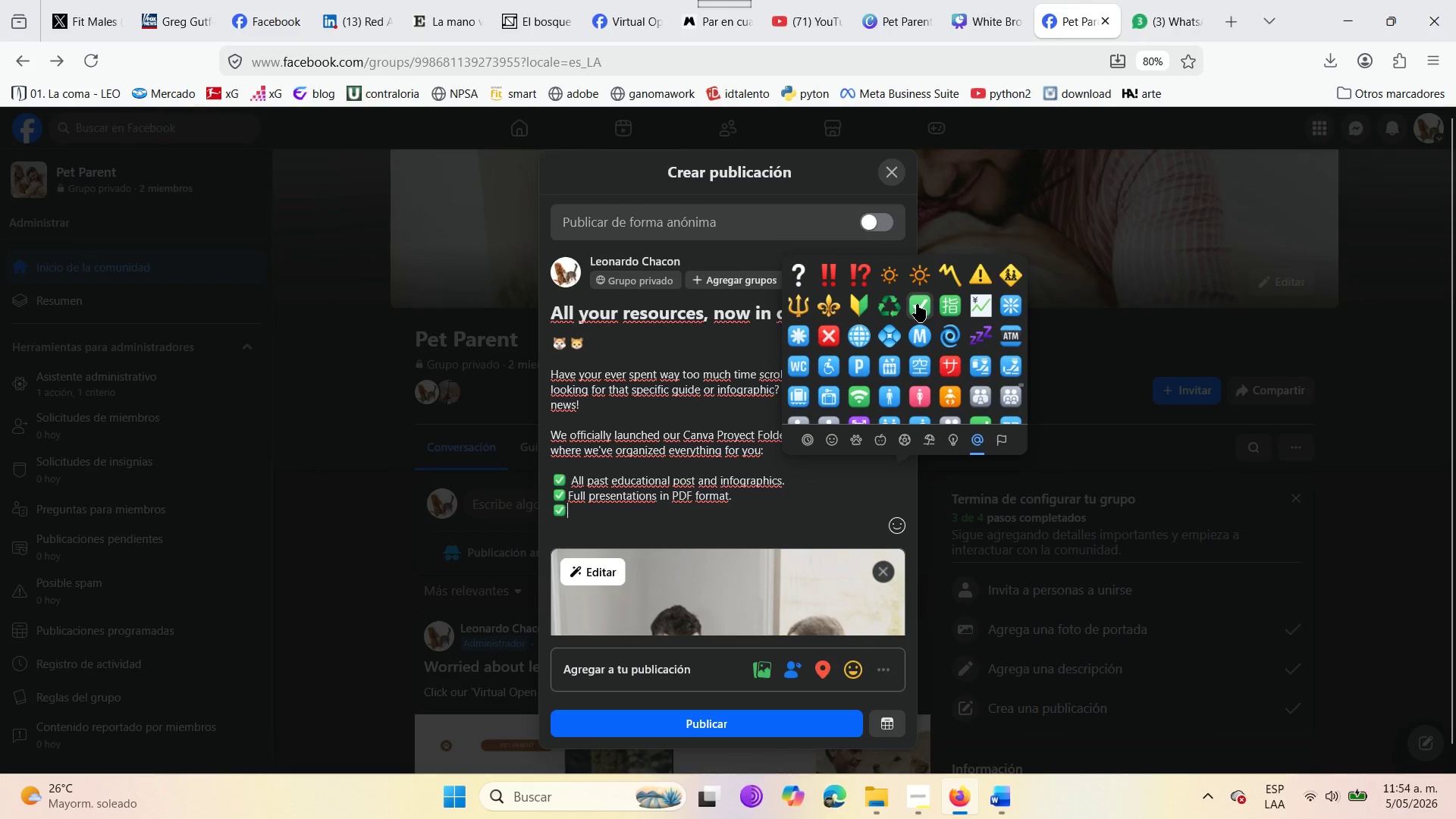 
type(Visual guides )
 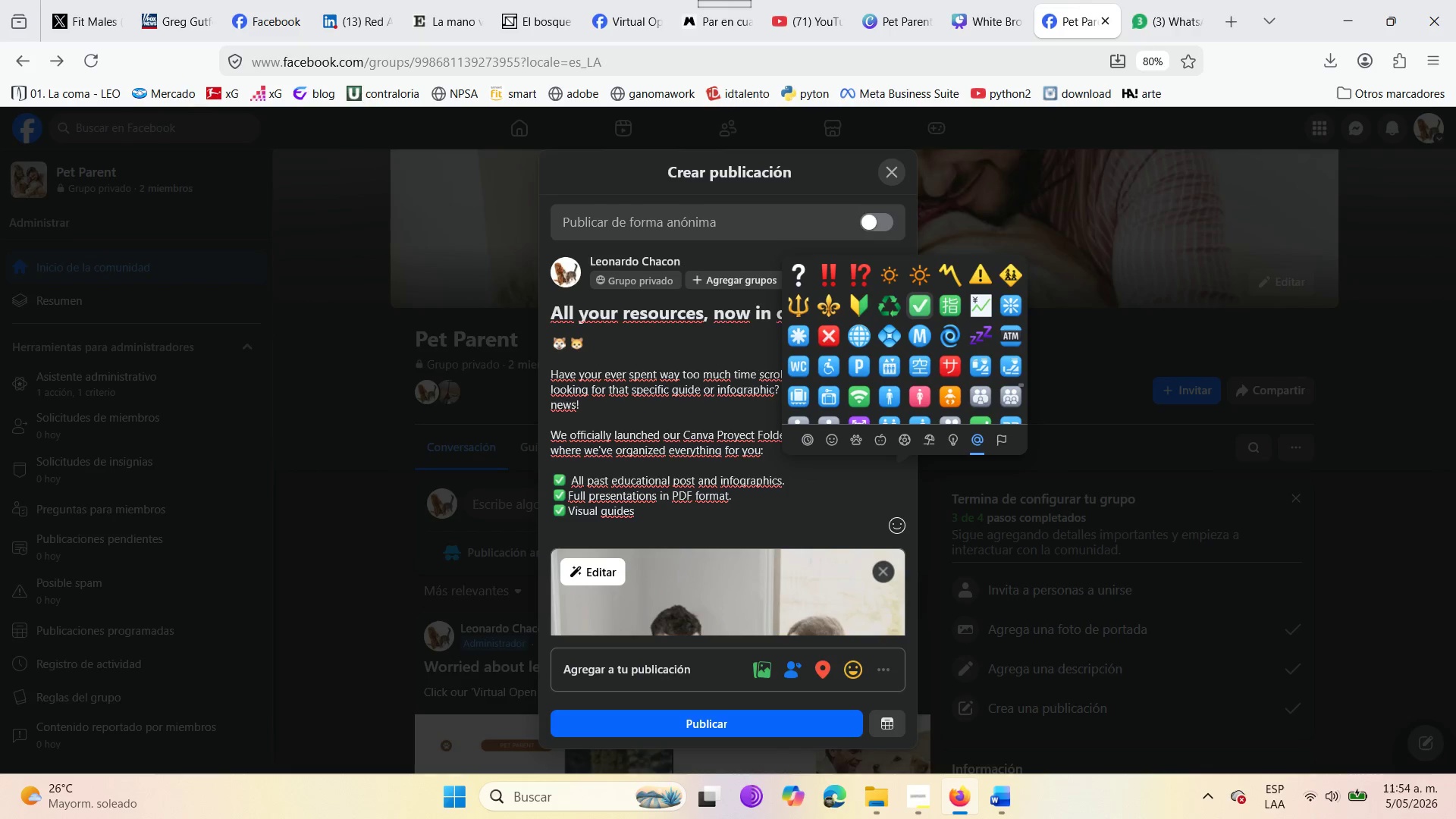 
wait(5.25)
 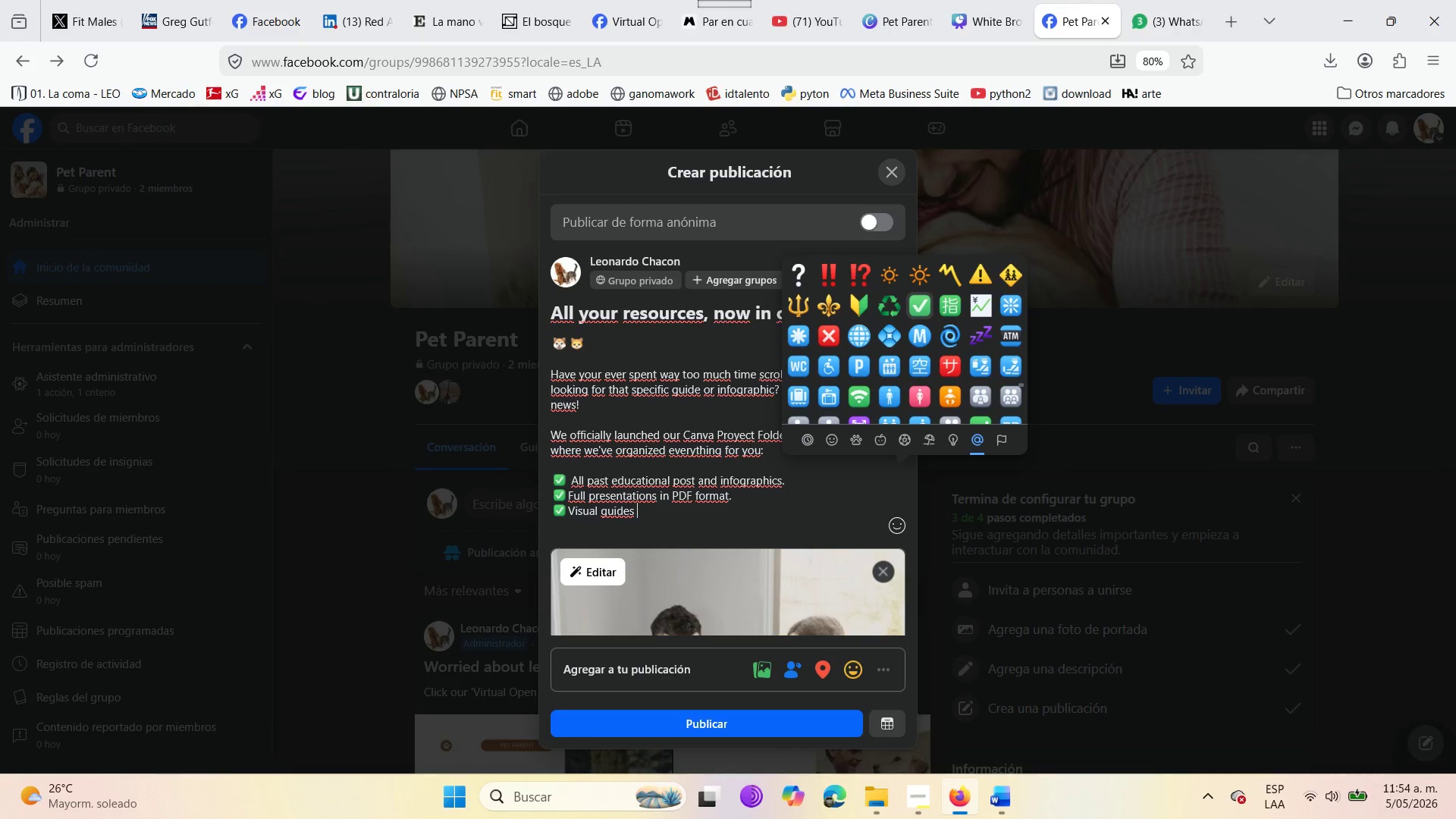 
key(Backspace)
key(Backspace)
key(Backspace)
key(Backspace)
key(Backspace)
key(Backspace)
key(Backspace)
key(Backspace)
key(Backspace)
key(Backspace)
key(Backspace)
key(Backspace)
key(Backspace)
key(Backspace)
type(All our pictures )
 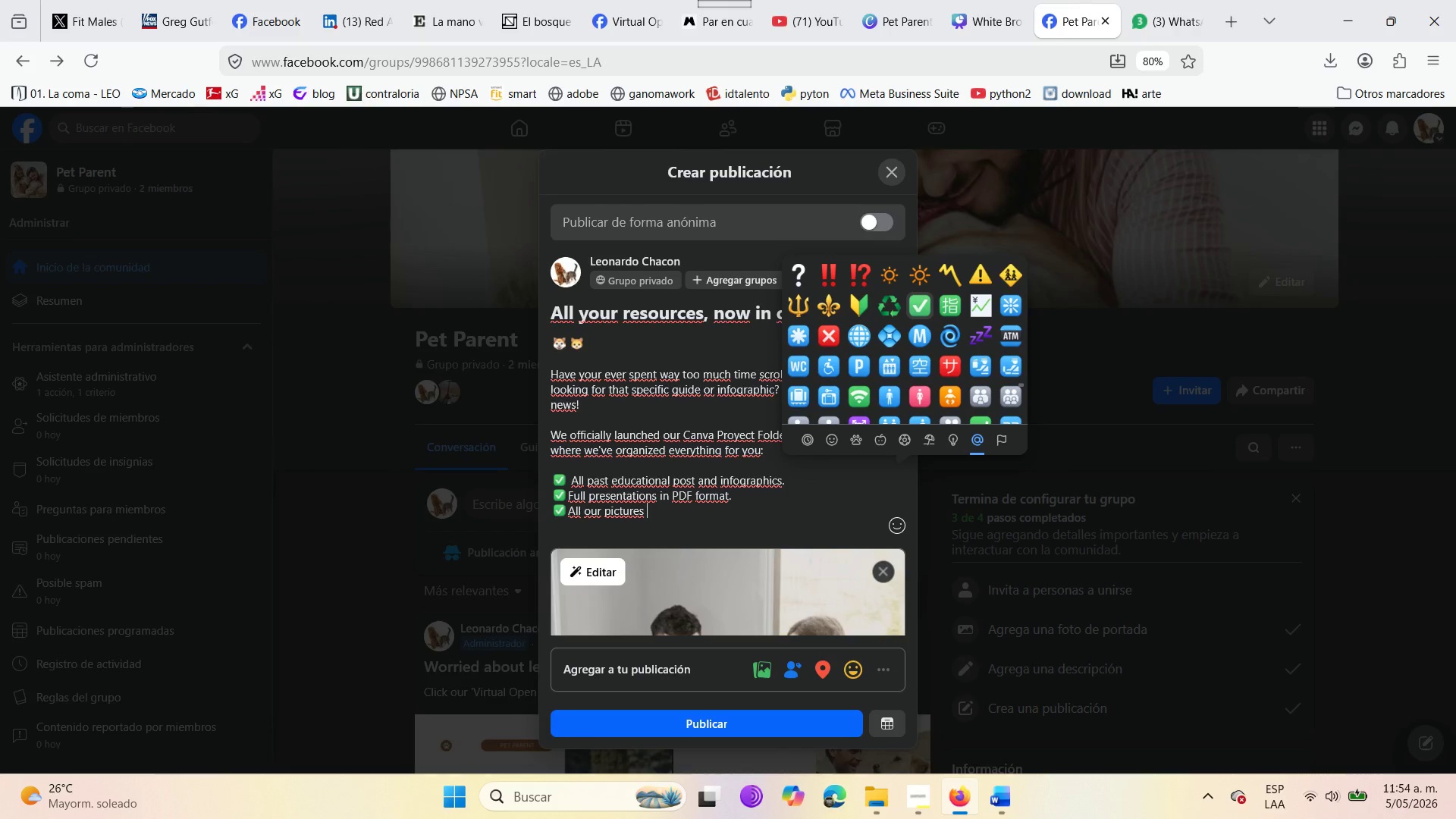 
wait(8.52)
 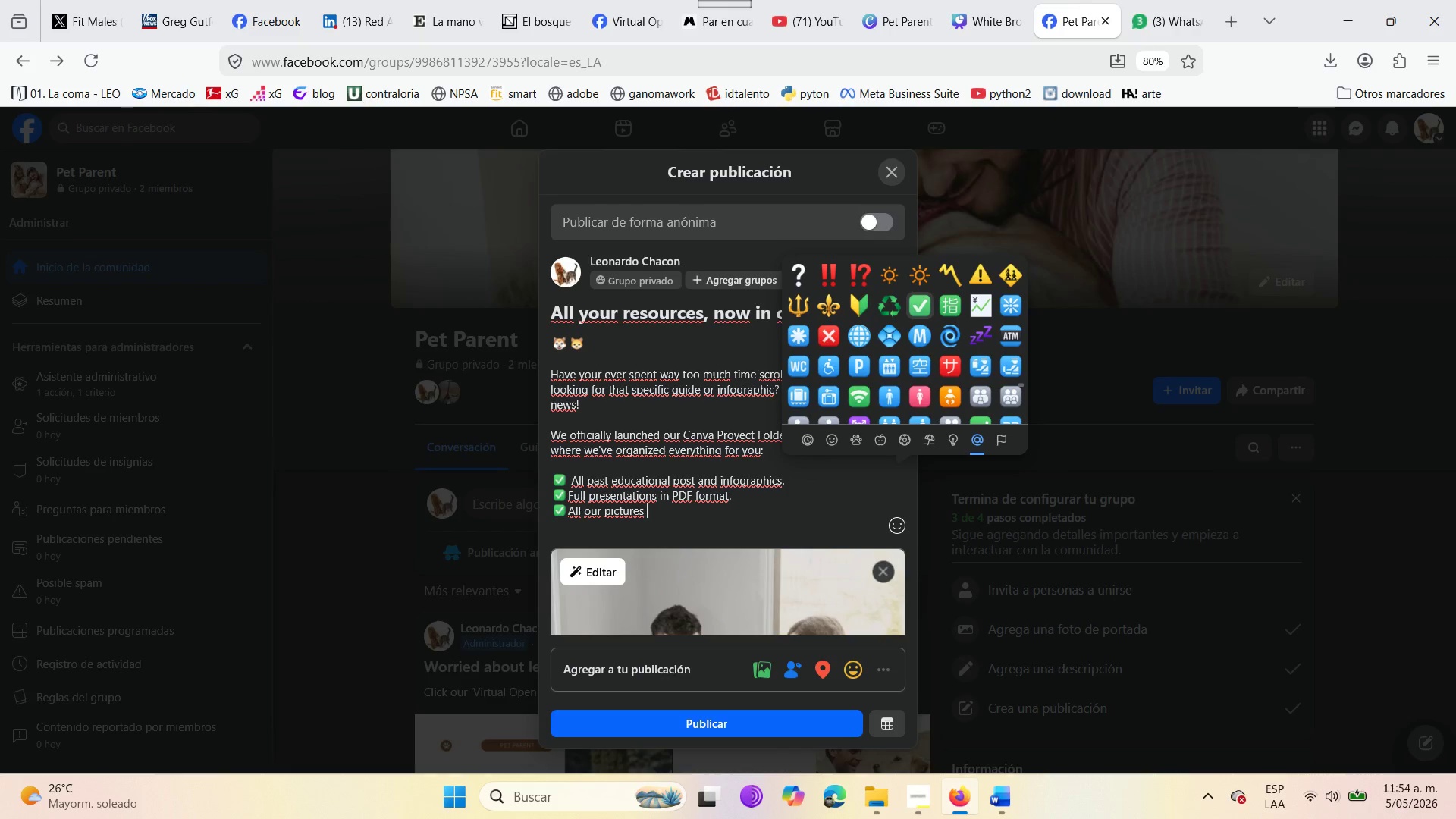 
type(that upload )
key(Backspace)
type(. )
 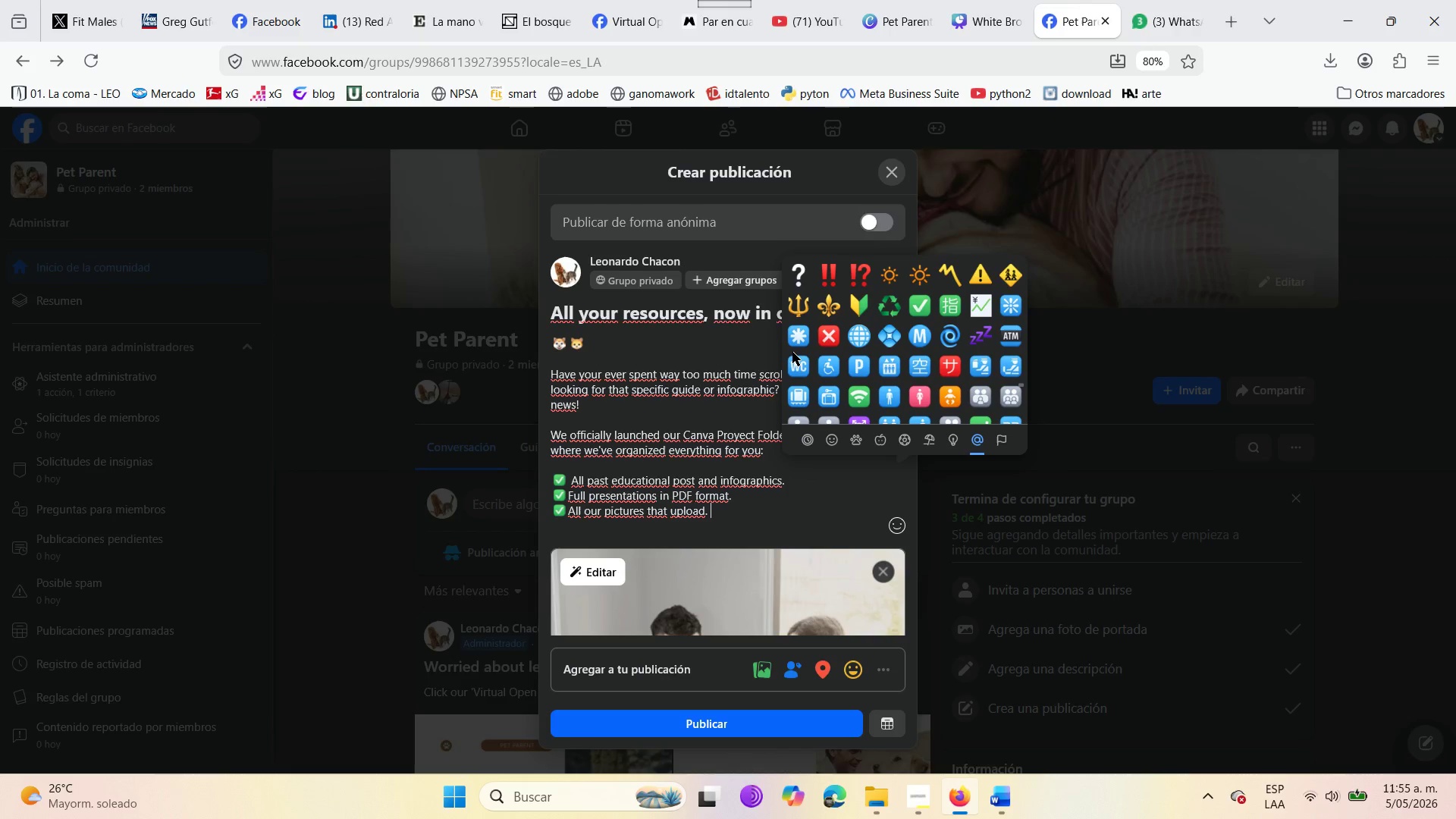 
wait(26.97)
 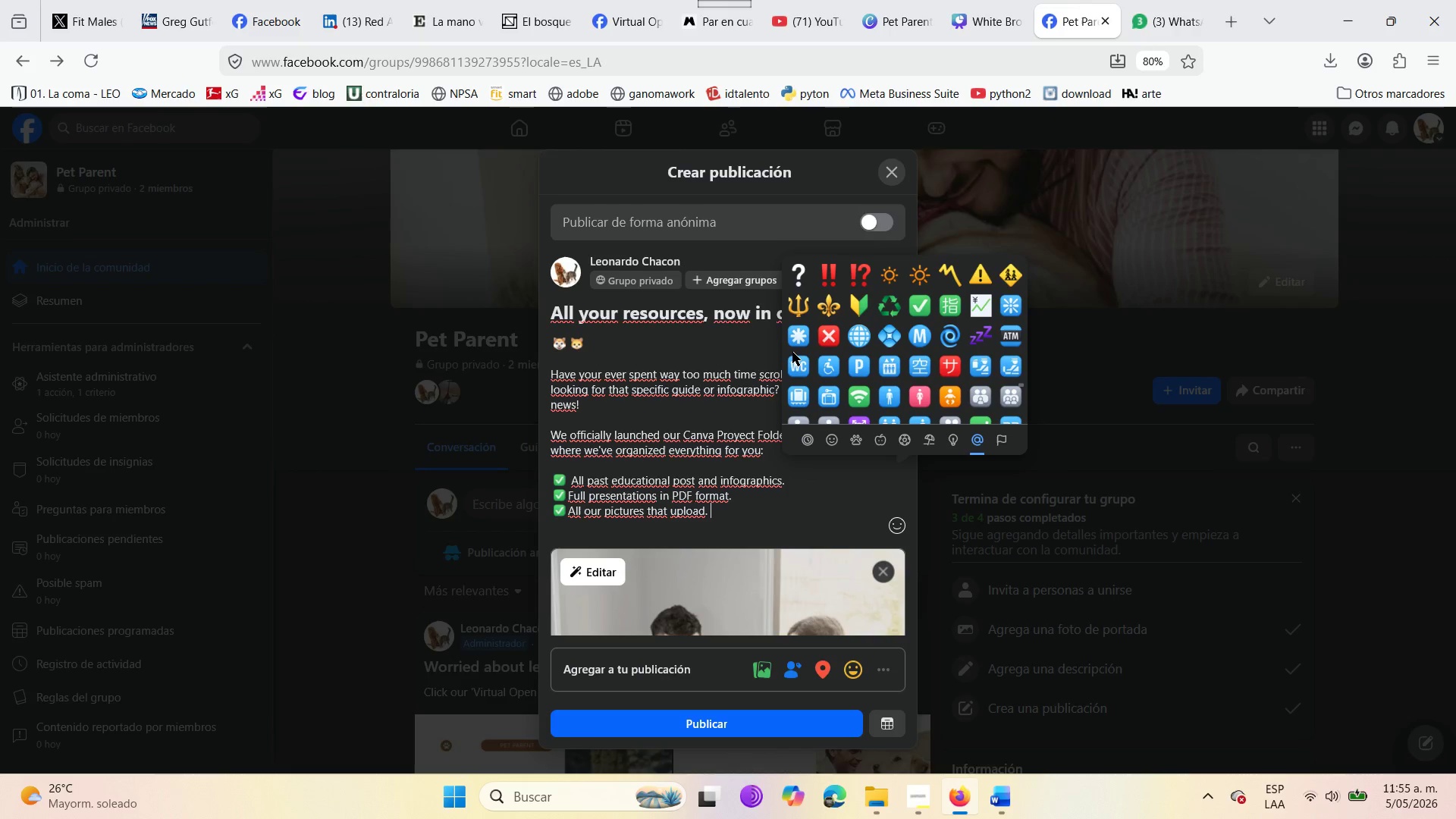 
key(Backspace)
 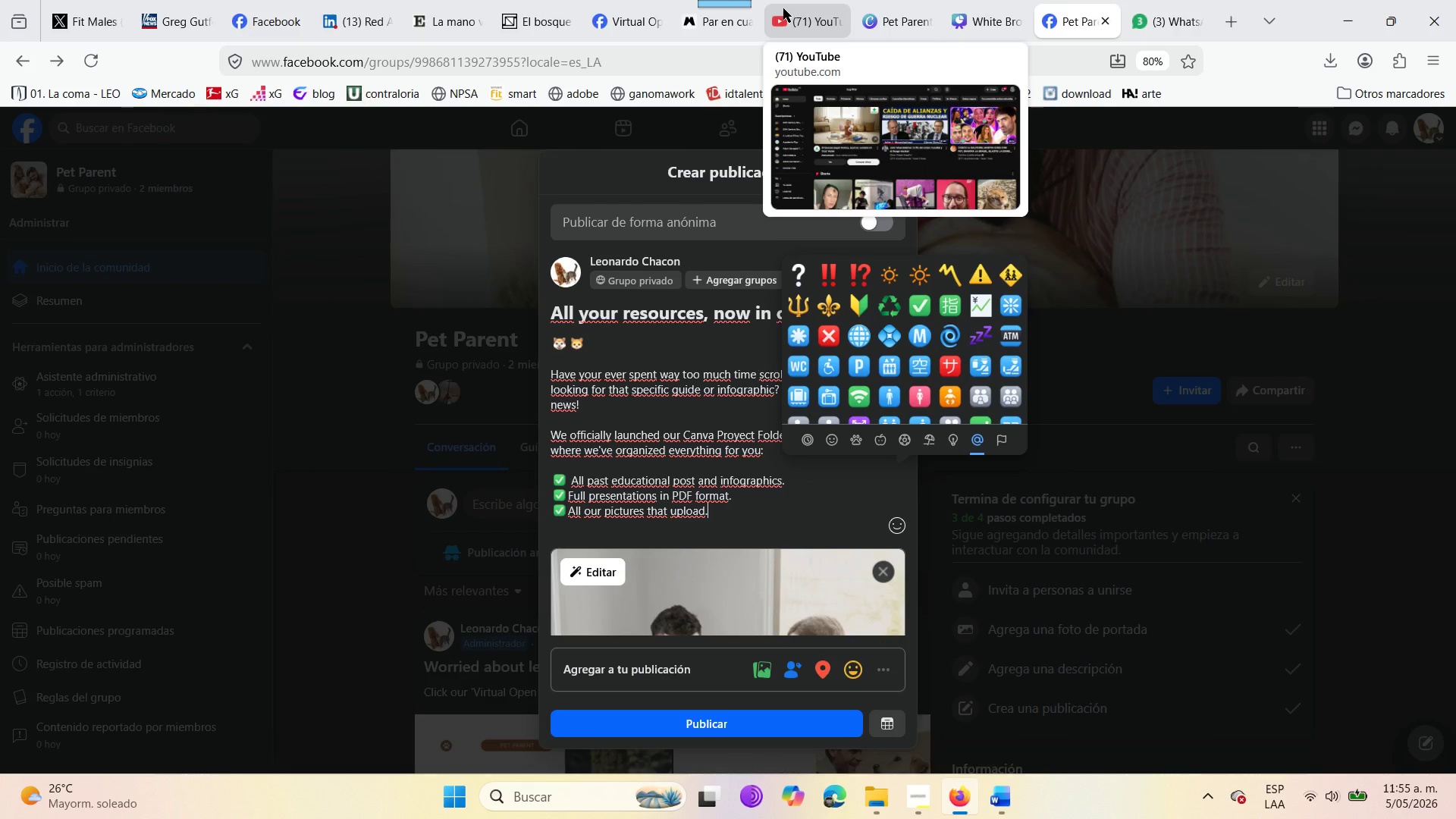 
hold_key(key=Backspace, duration=0.94)
 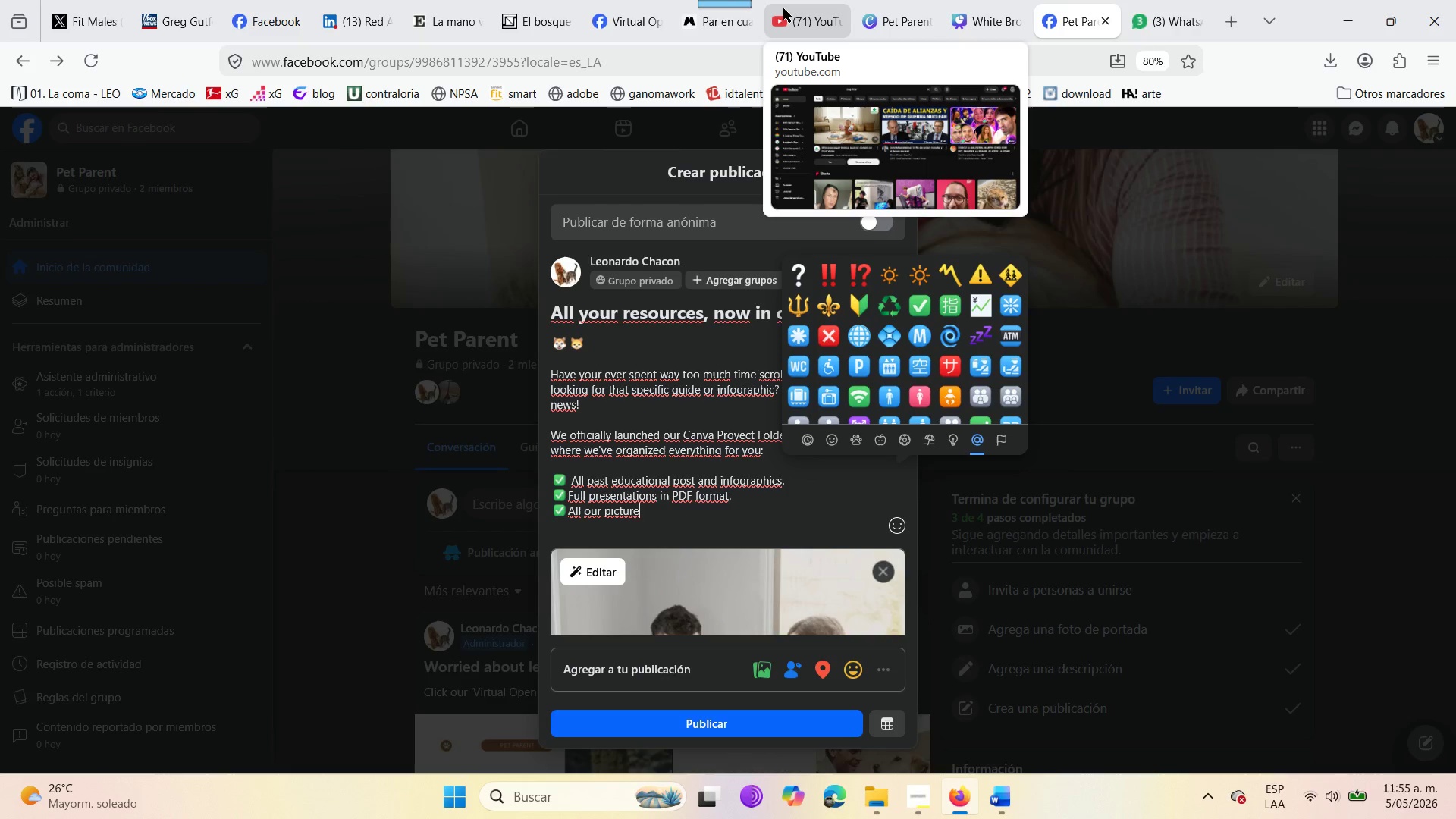 
hold_key(key=Backspace, duration=0.7)
 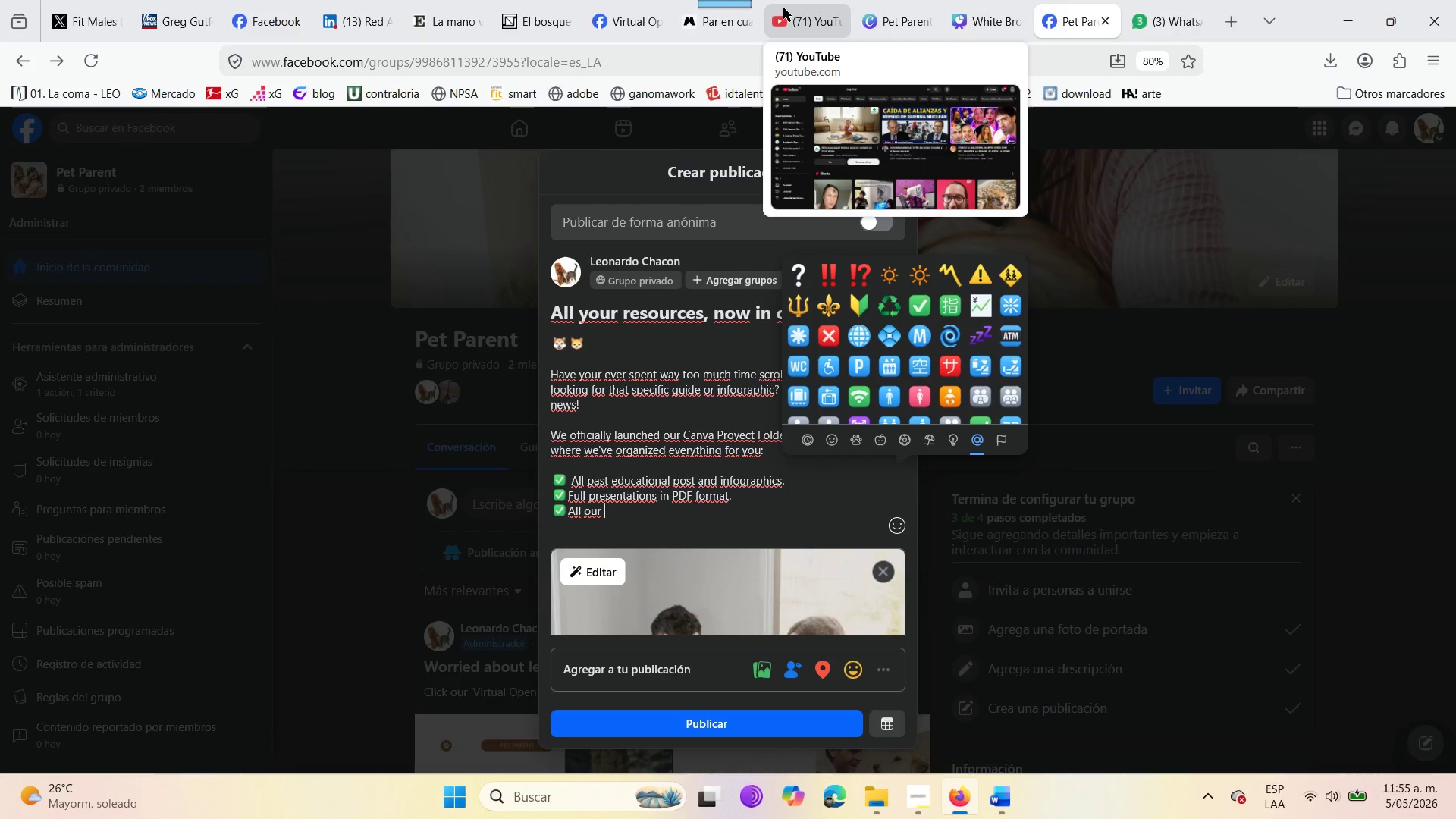 
key(Backspace)
 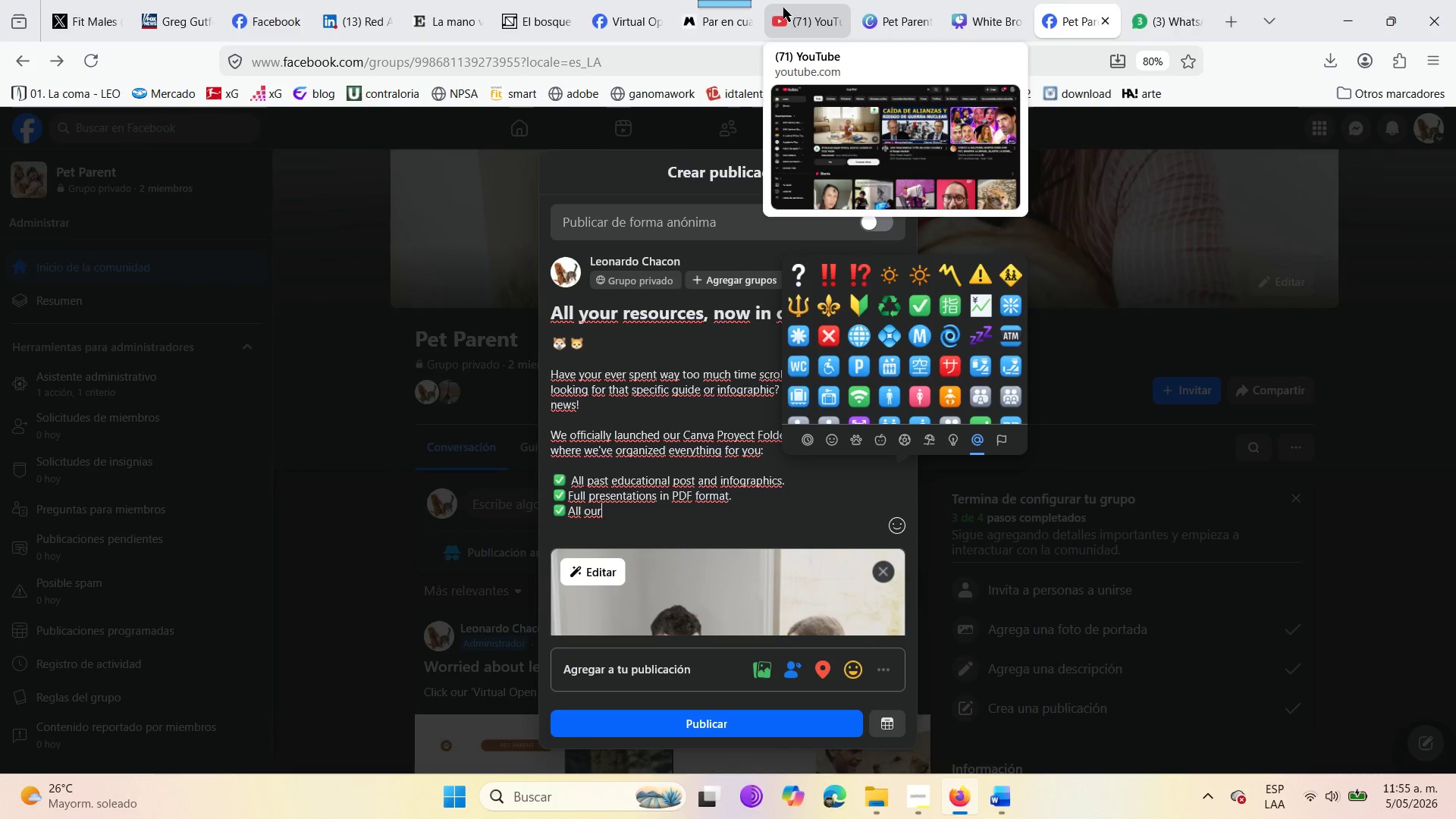 
key(Backspace)
 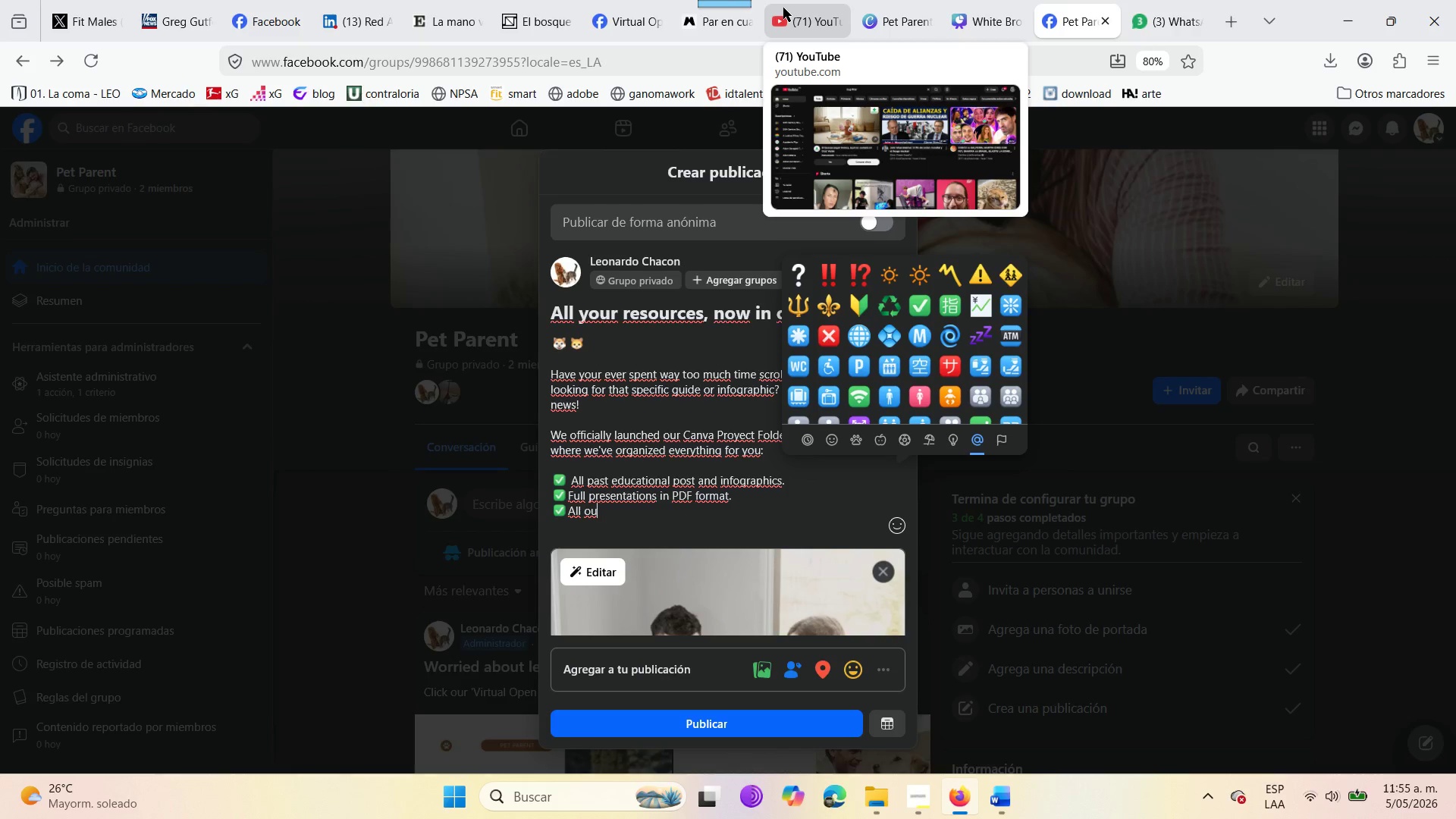 
key(Backspace)
 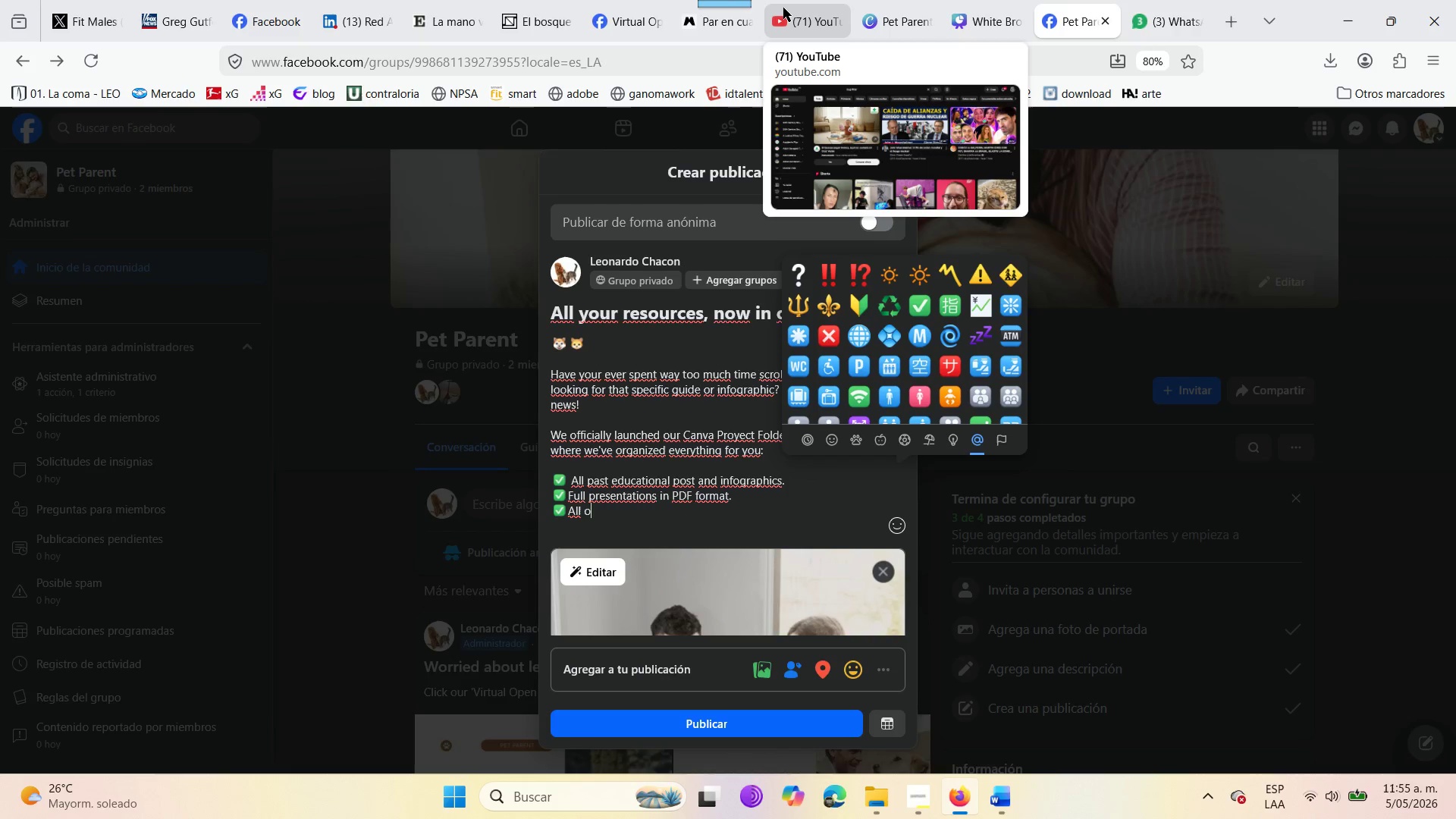 
key(Backspace)
 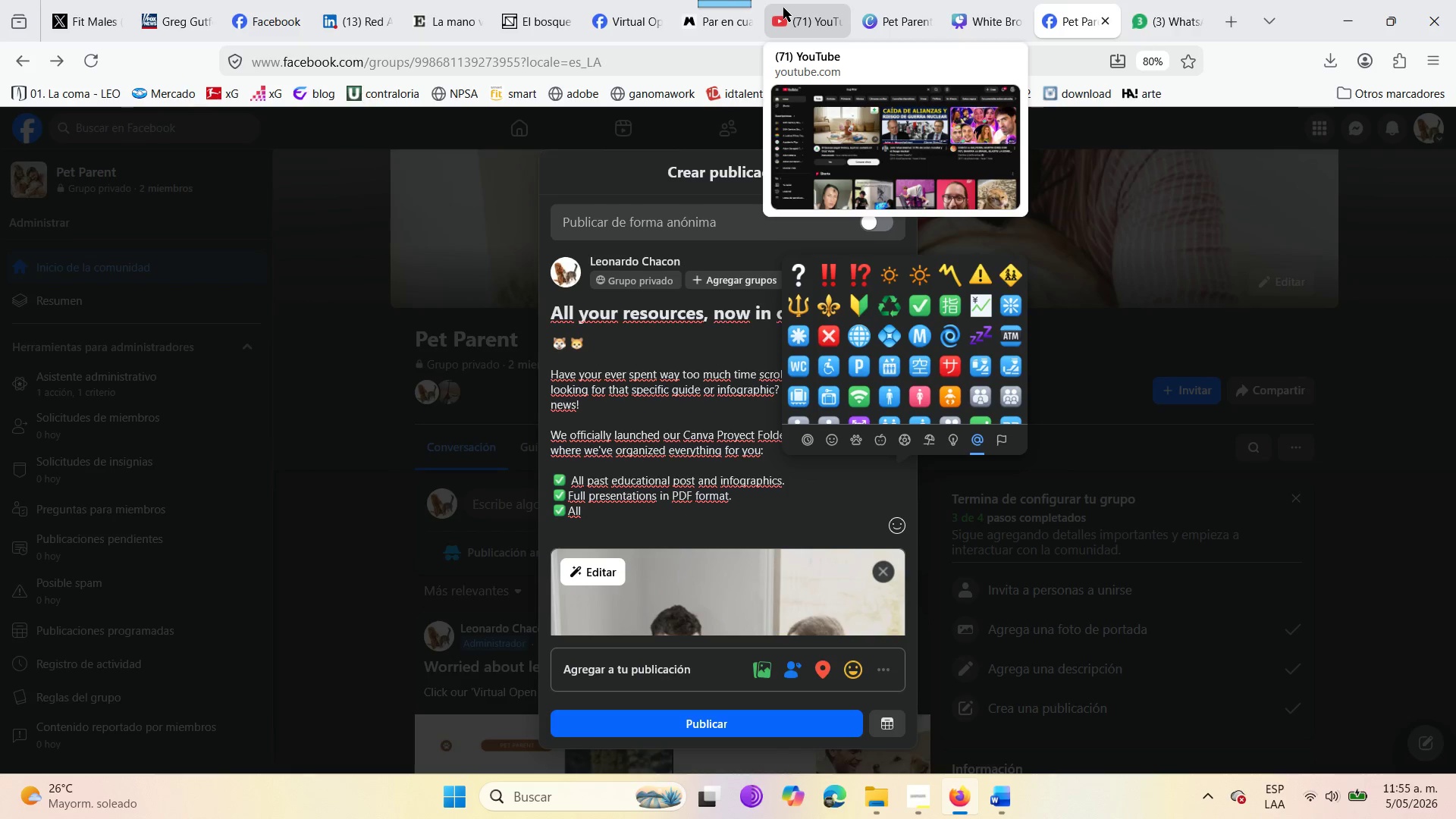 
type(the pics )
 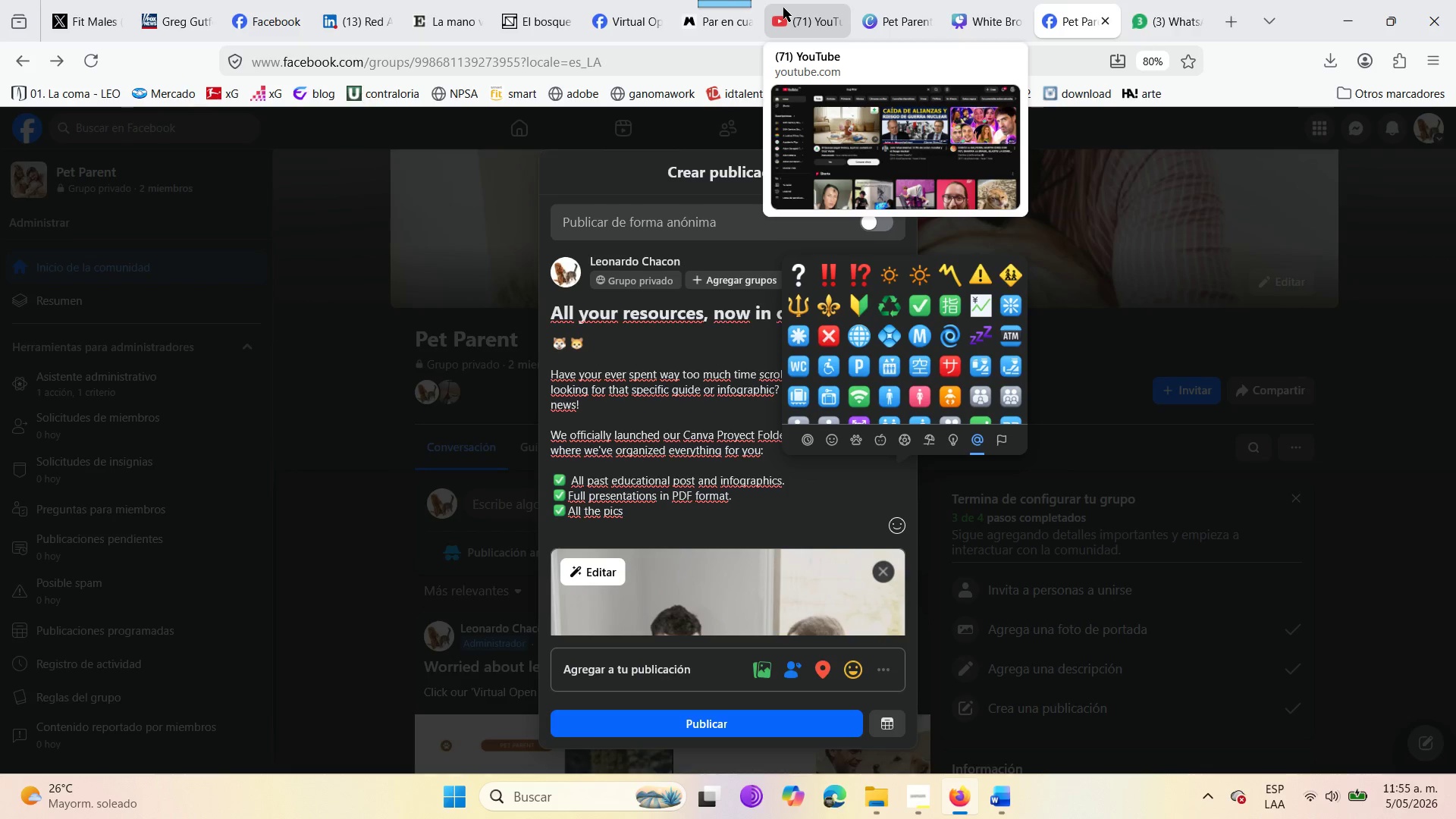 
type(uploaded to the group )
key(Backspace)
type(. )
 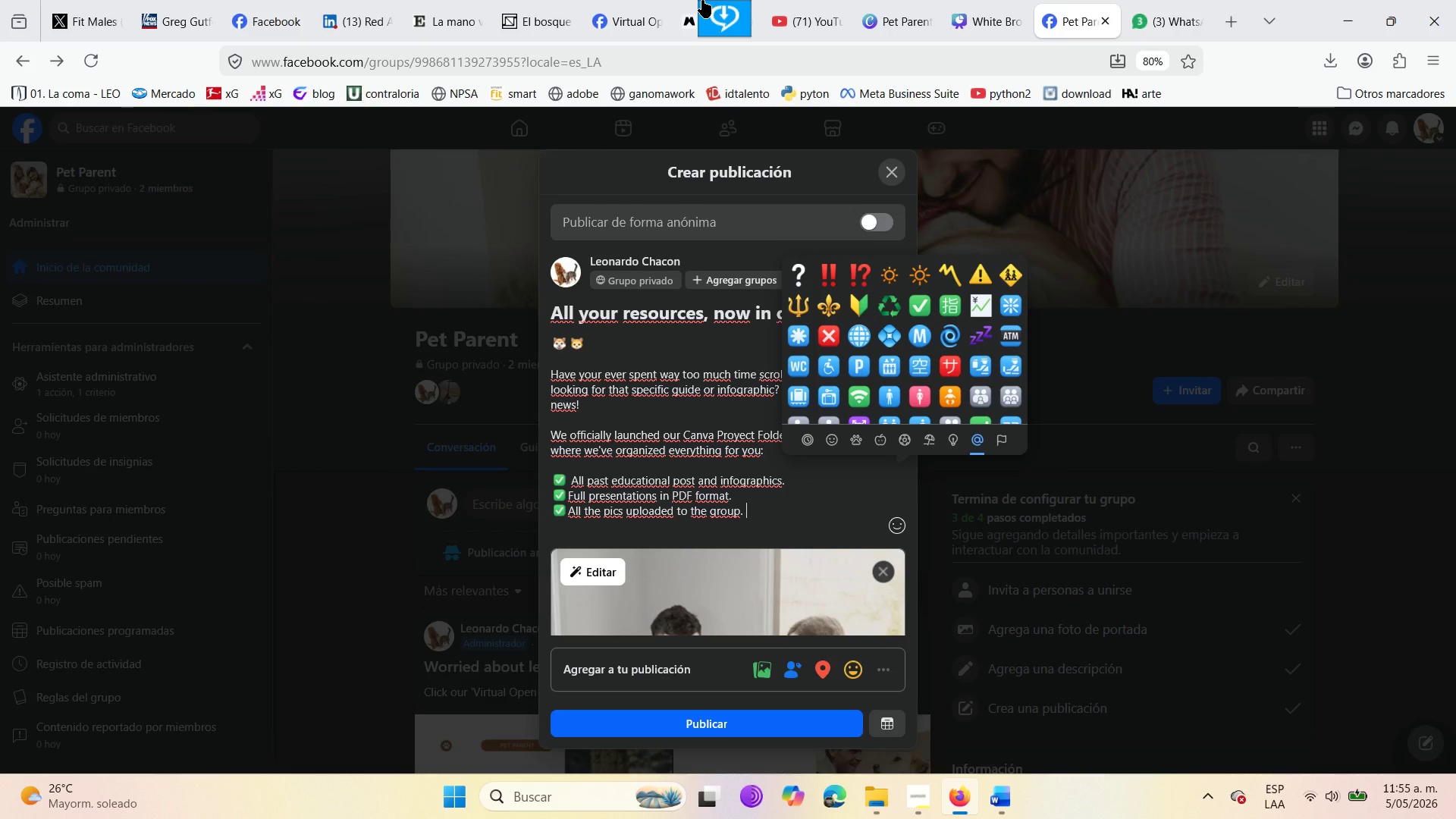 
wait(21.05)
 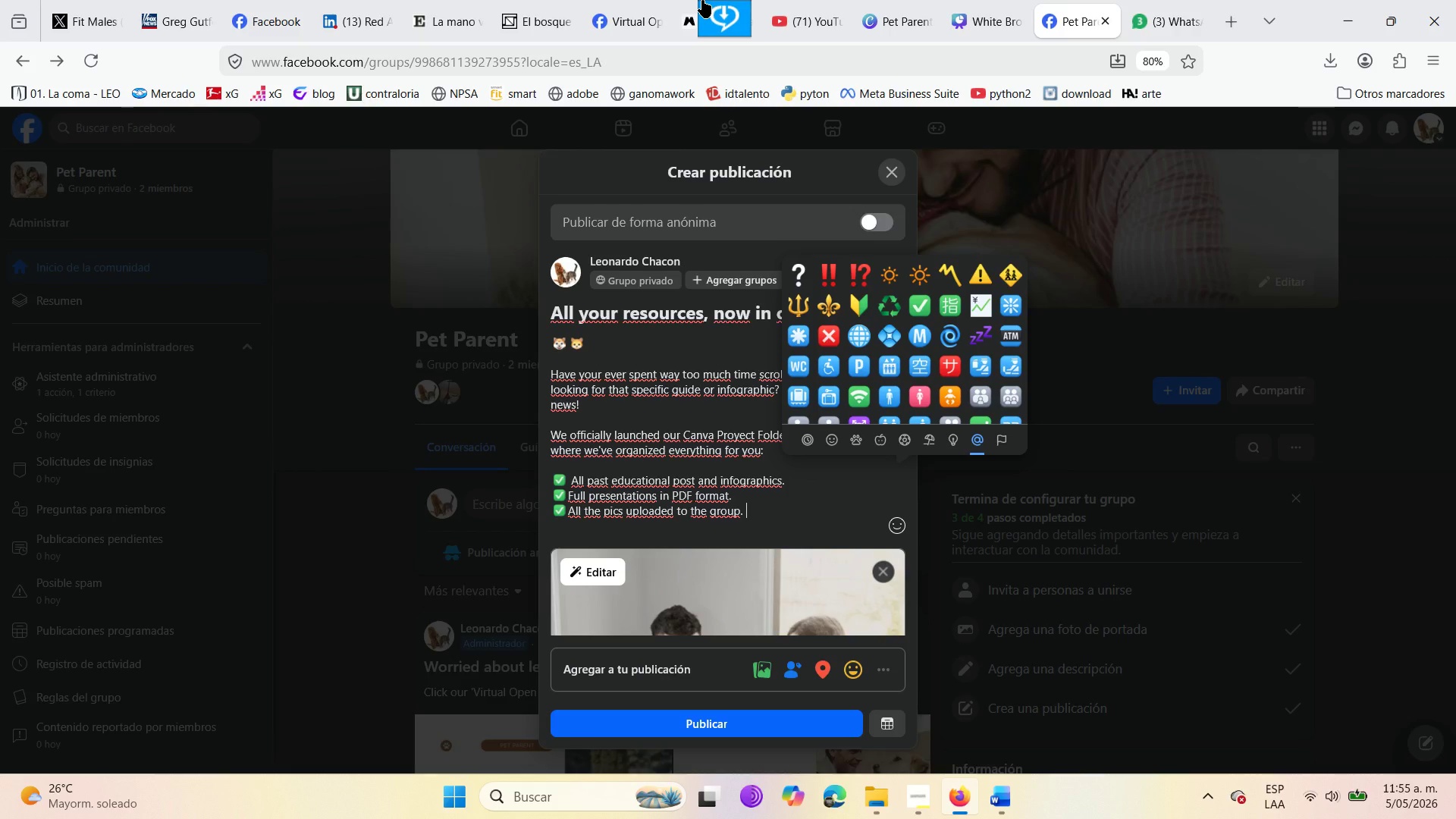 
key(Enter)
 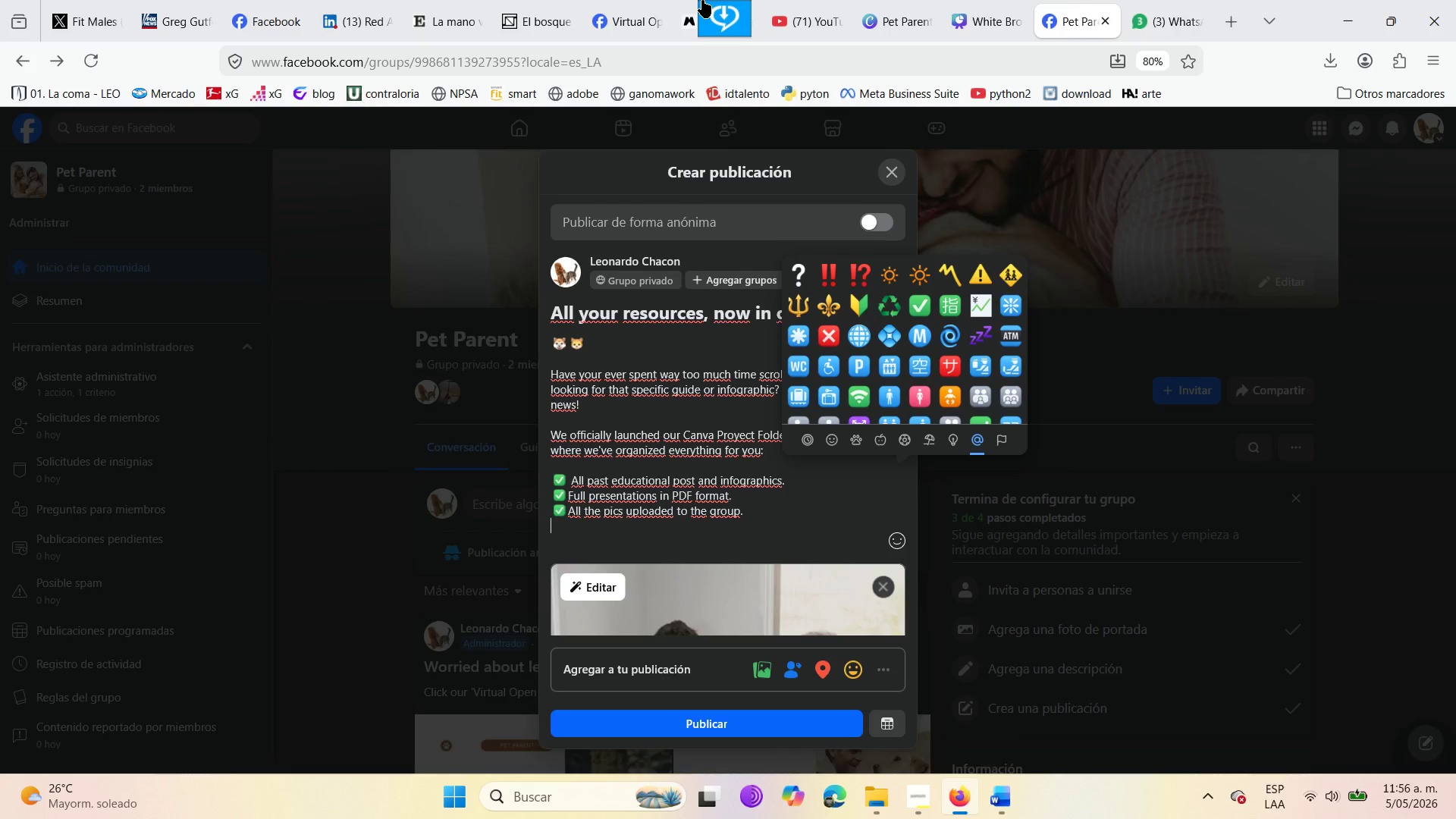 
type(Consi)
key(Backspace)
key(Backspace)
key(Backspace)
key(Backspace)
key(Backspace)
 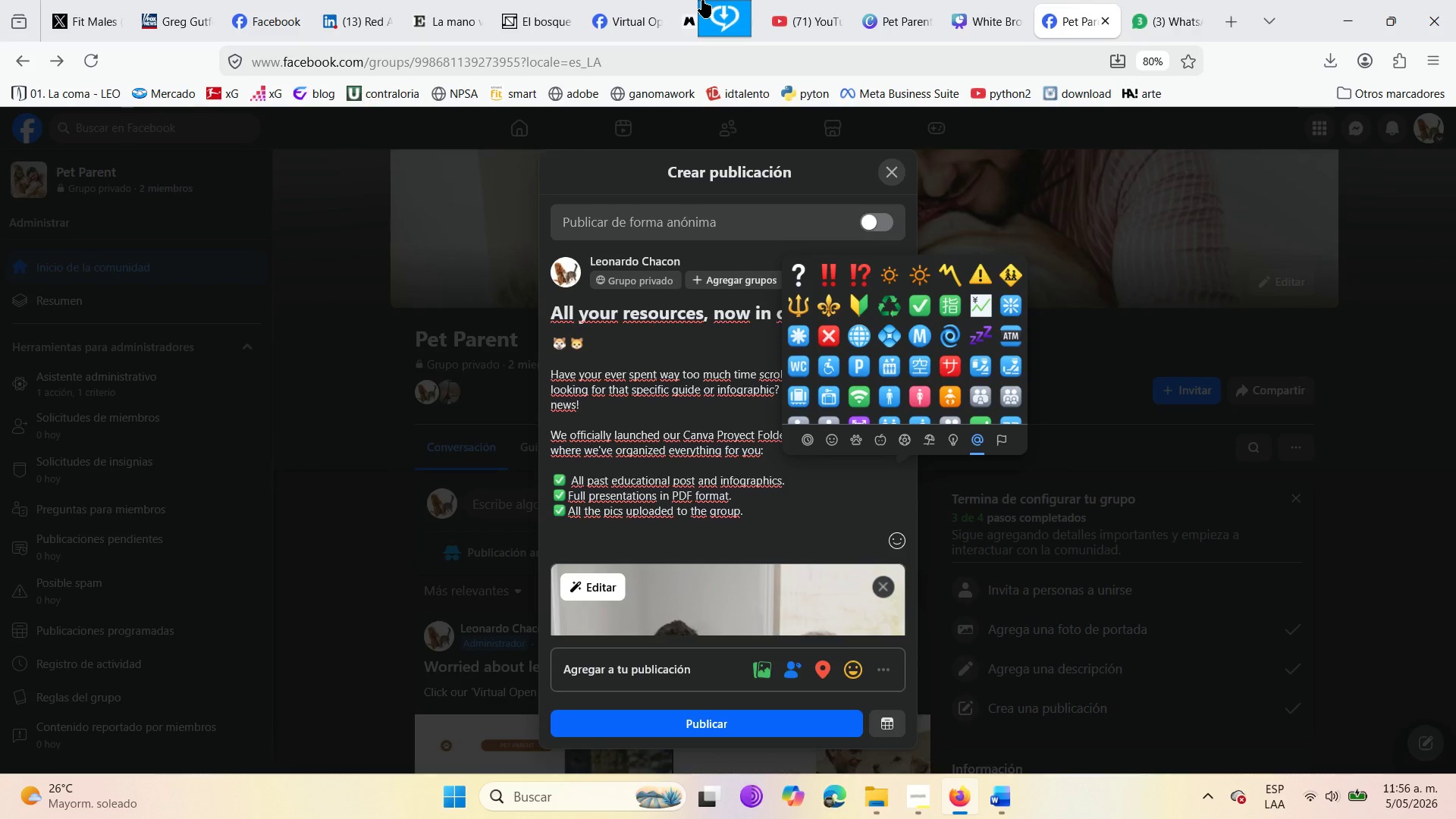 
key(Enter)
 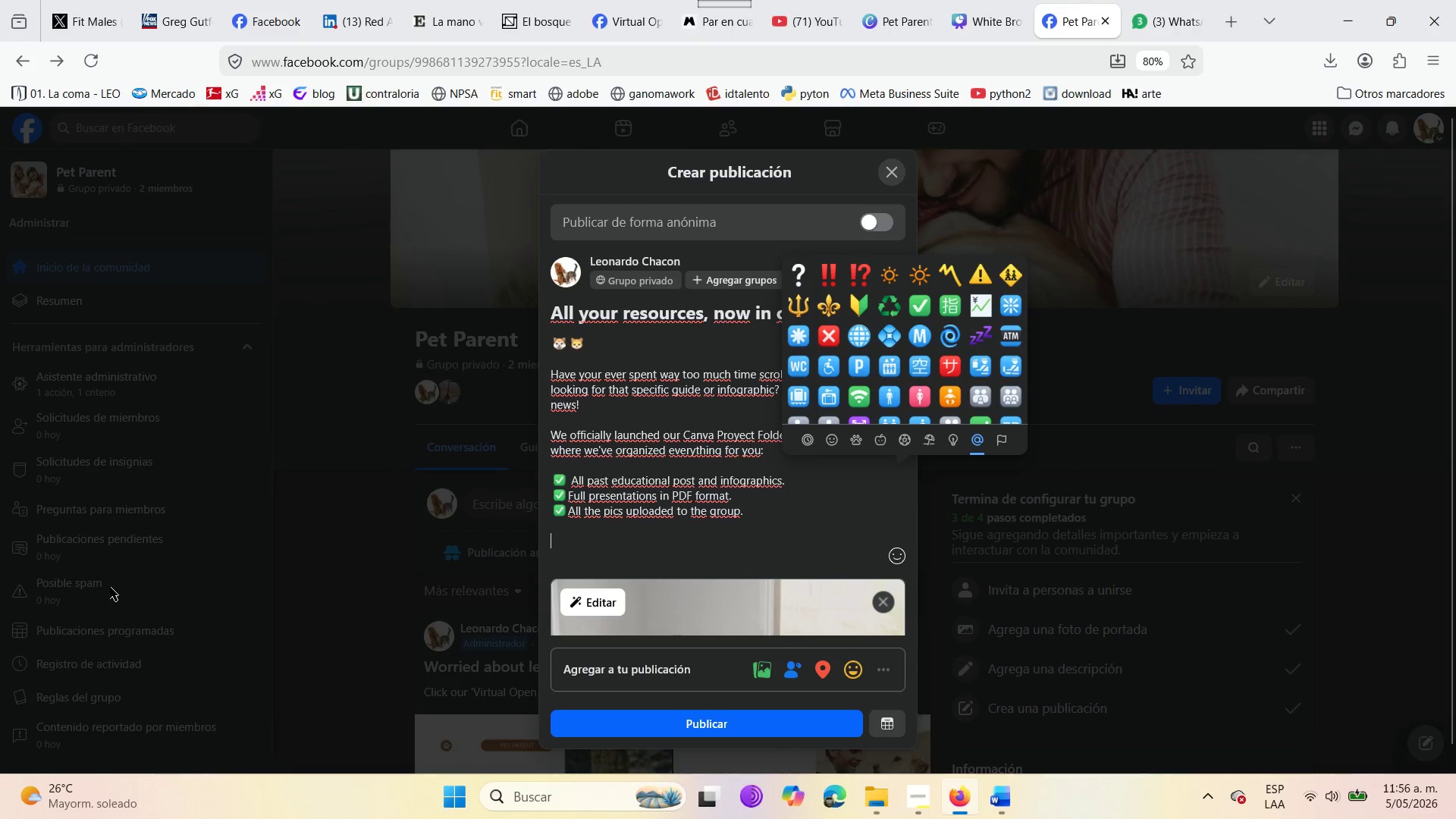 
wait(10.78)
 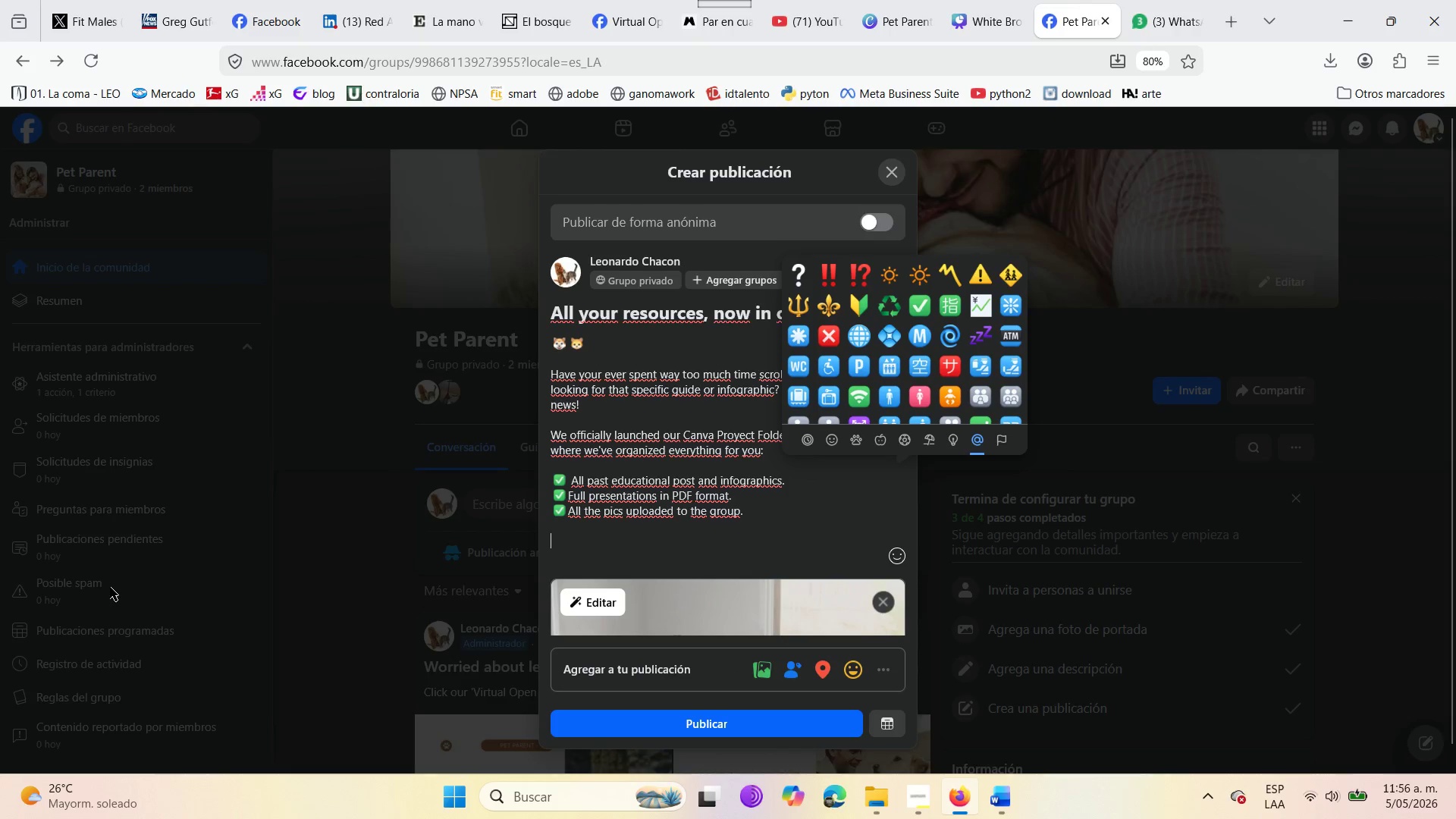 
scroll: coordinate [889, 372], scroll_direction: down, amount: 8.0
 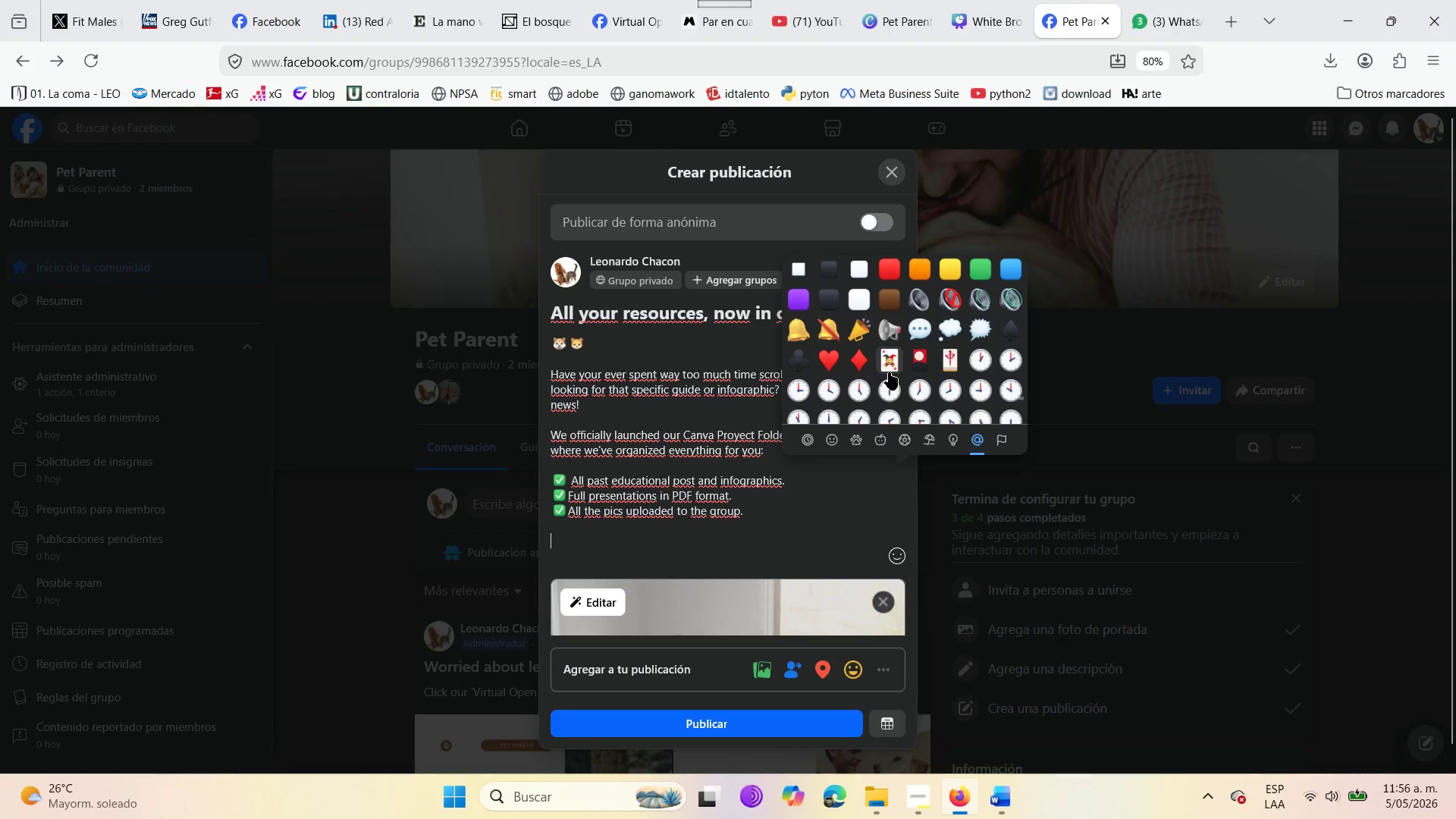 
scroll: coordinate [889, 372], scroll_direction: up, amount: 3.0
 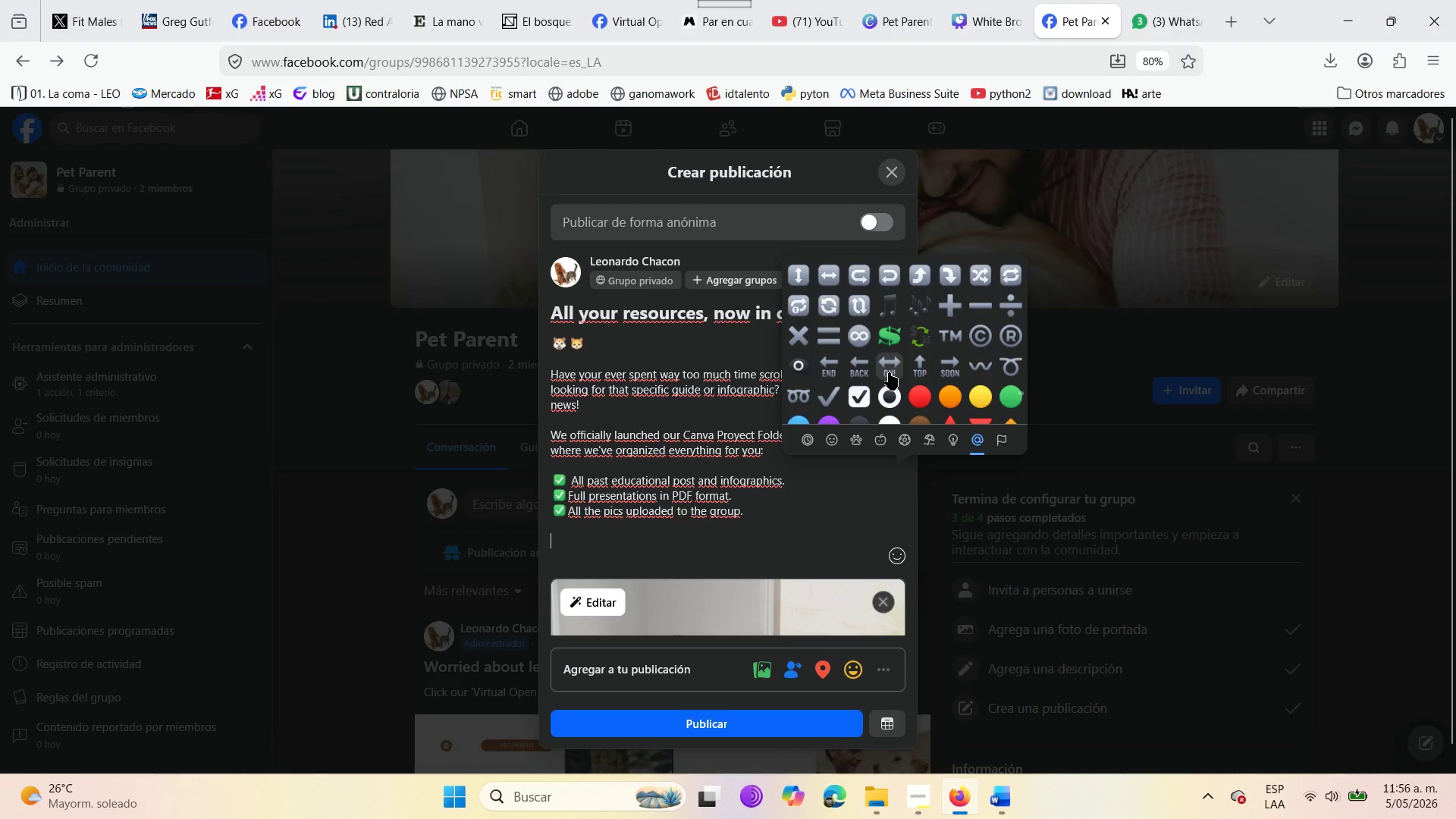 
scroll: coordinate [889, 372], scroll_direction: down, amount: 17.0
 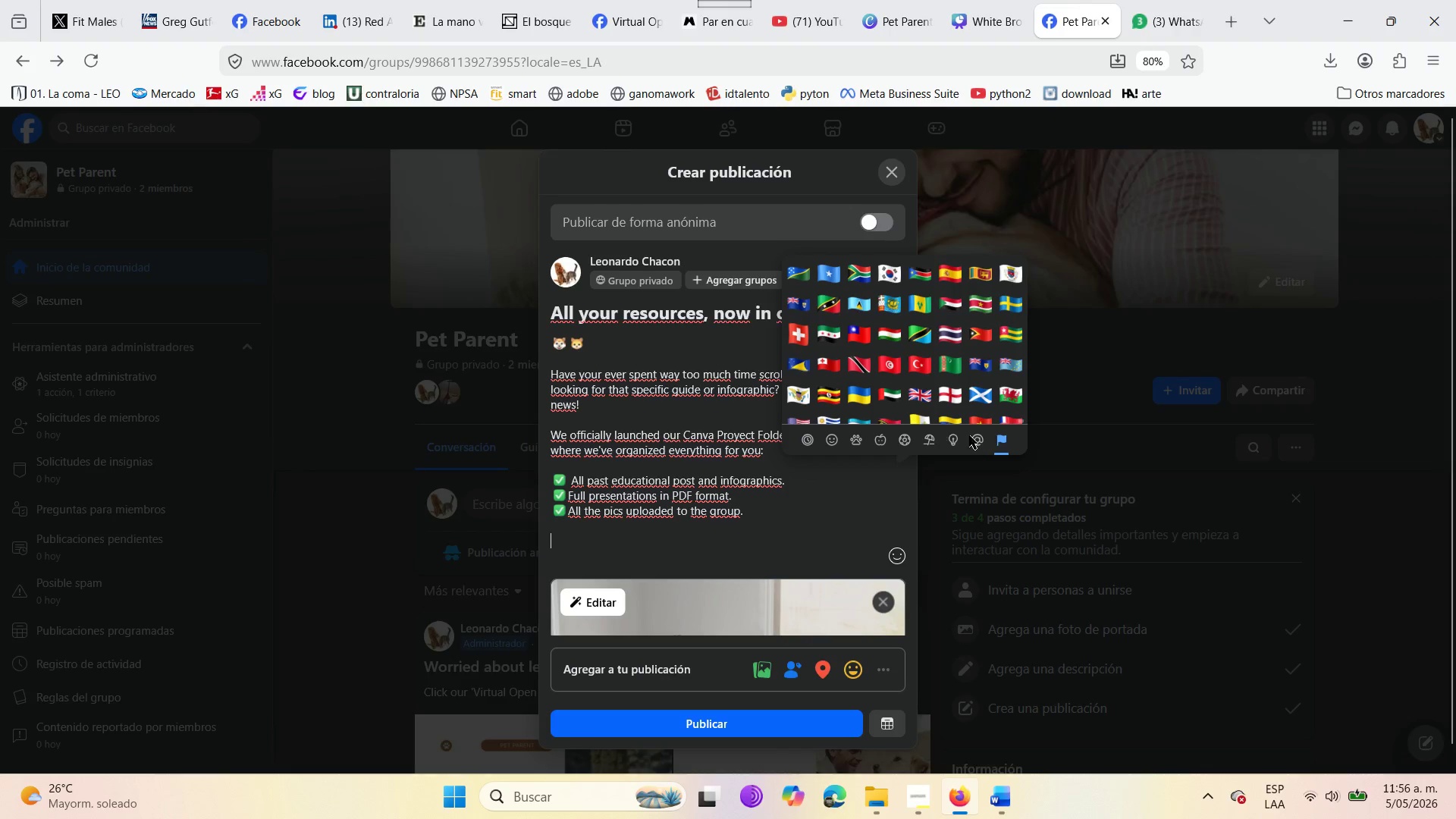 
left_click([971, 435])
 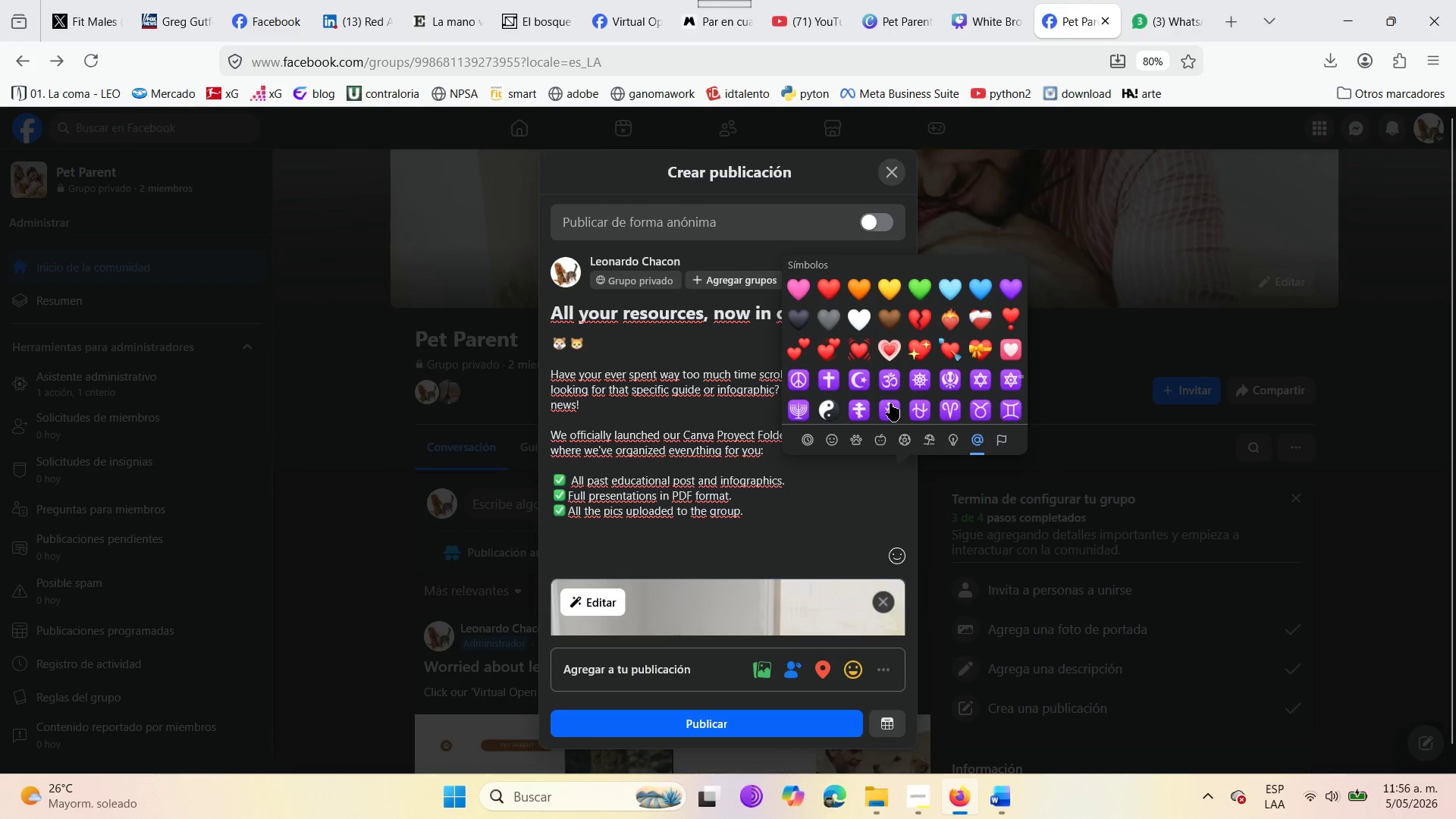 
scroll: coordinate [888, 398], scroll_direction: down, amount: 1.0
 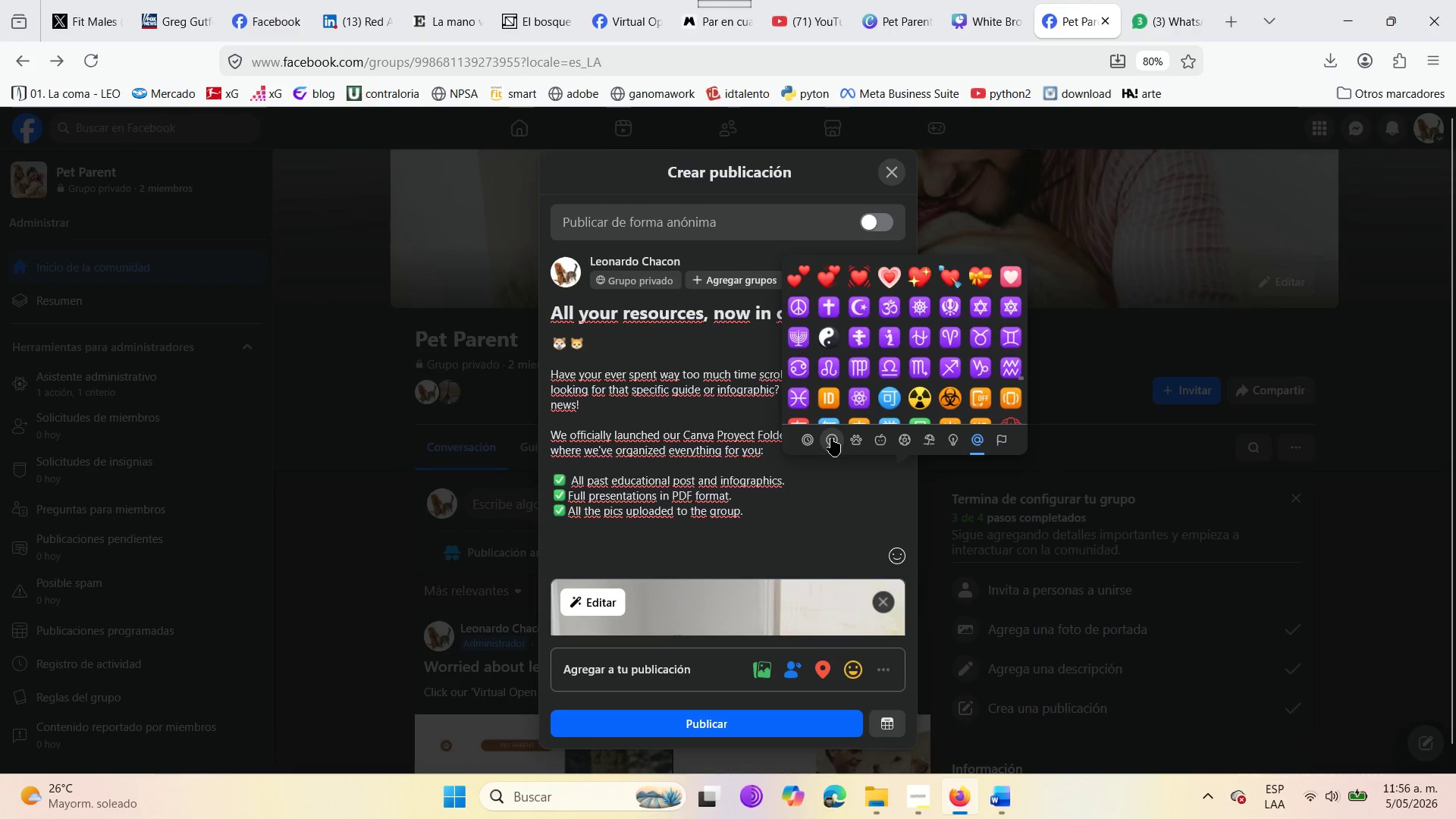 
left_click([831, 438])
 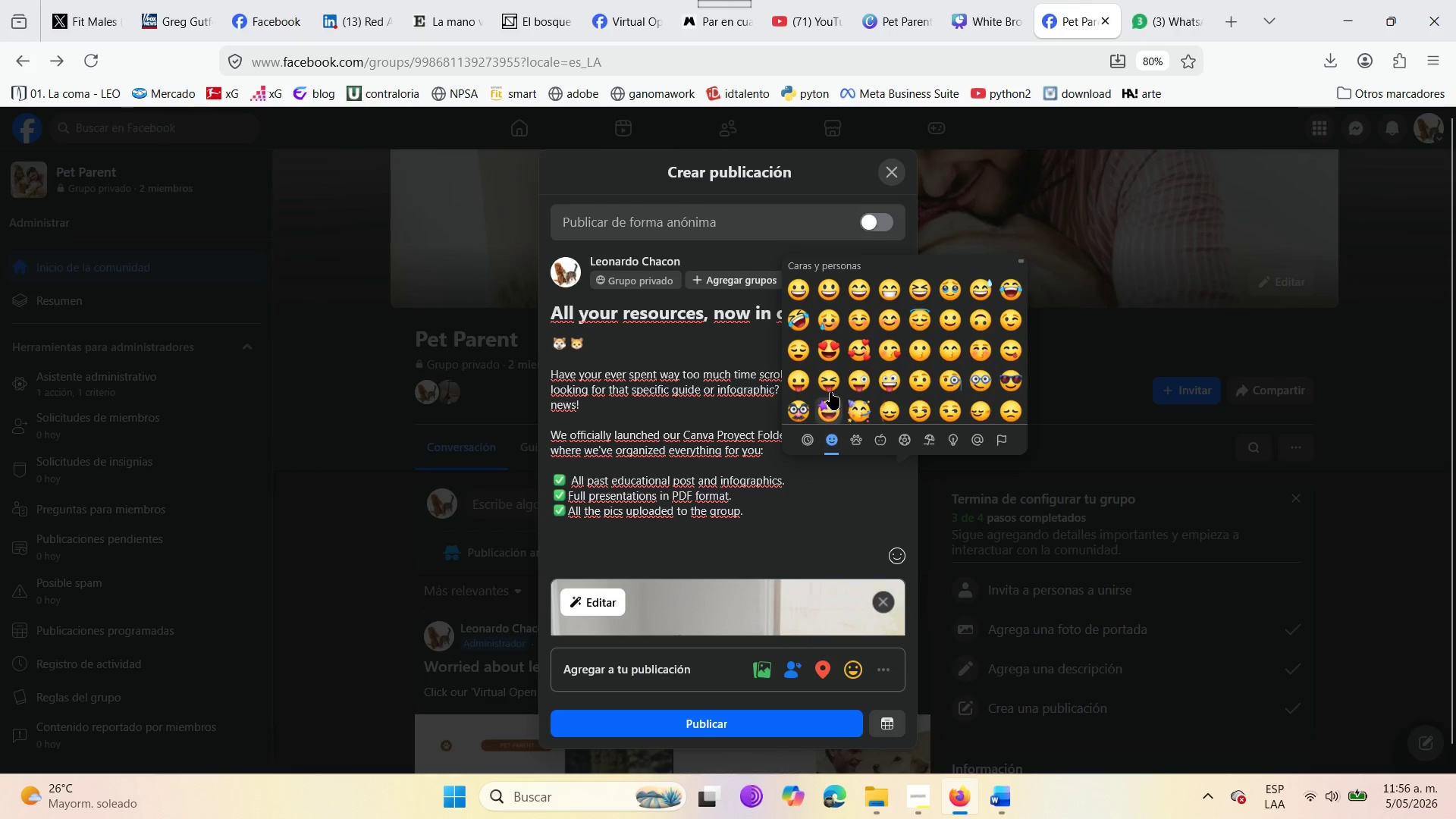 
scroll: coordinate [830, 390], scroll_direction: up, amount: 6.0
 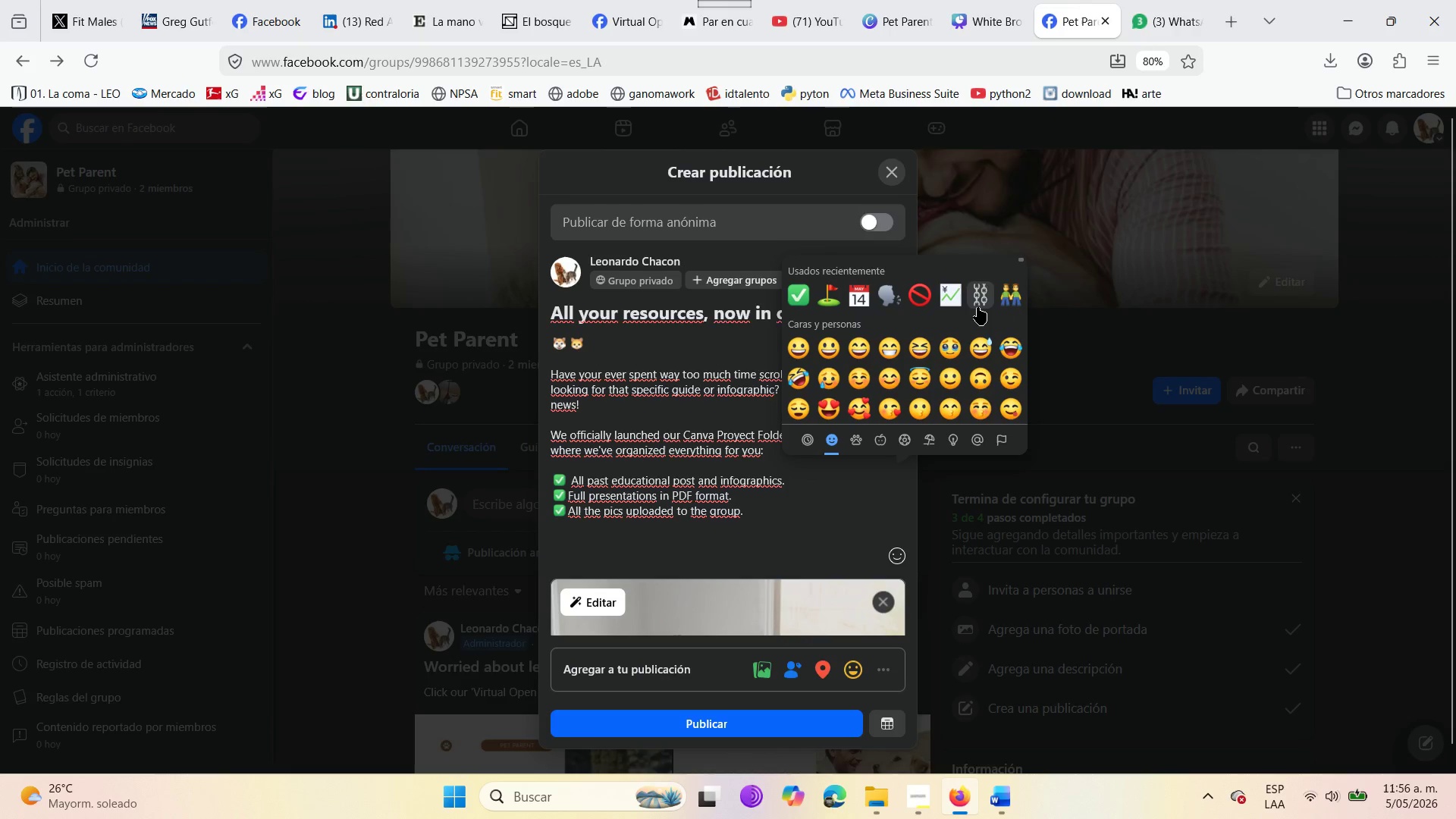 
left_click([977, 304])
 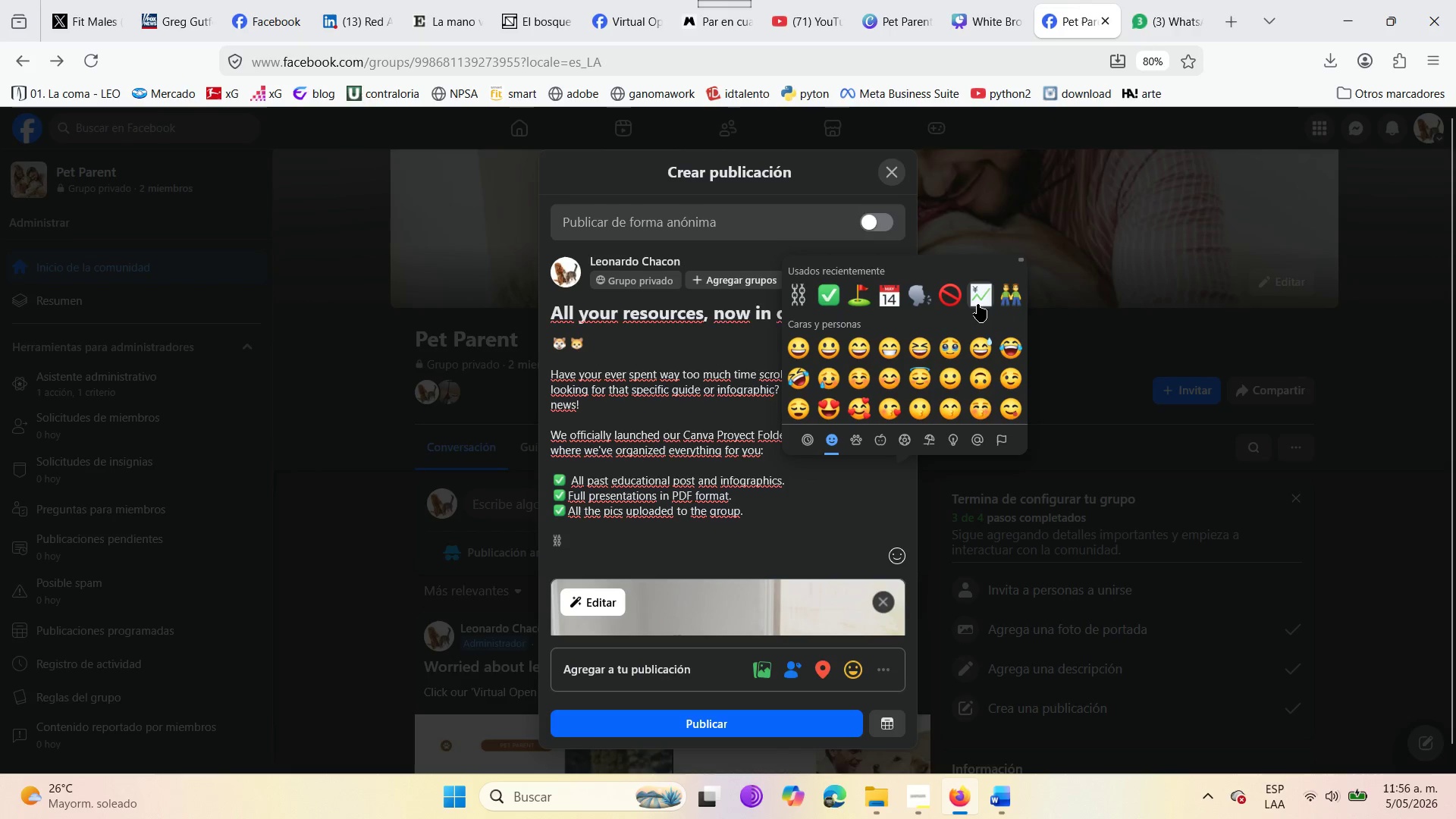 
type(acced)
key(Backspace)
type(s )
key(Backspace)
key(Backspace)
key(Backspace)
key(Backspace)
key(Backspace)
key(Backspace)
type(Acces the folder here )
key(Backspace)
type(> )
 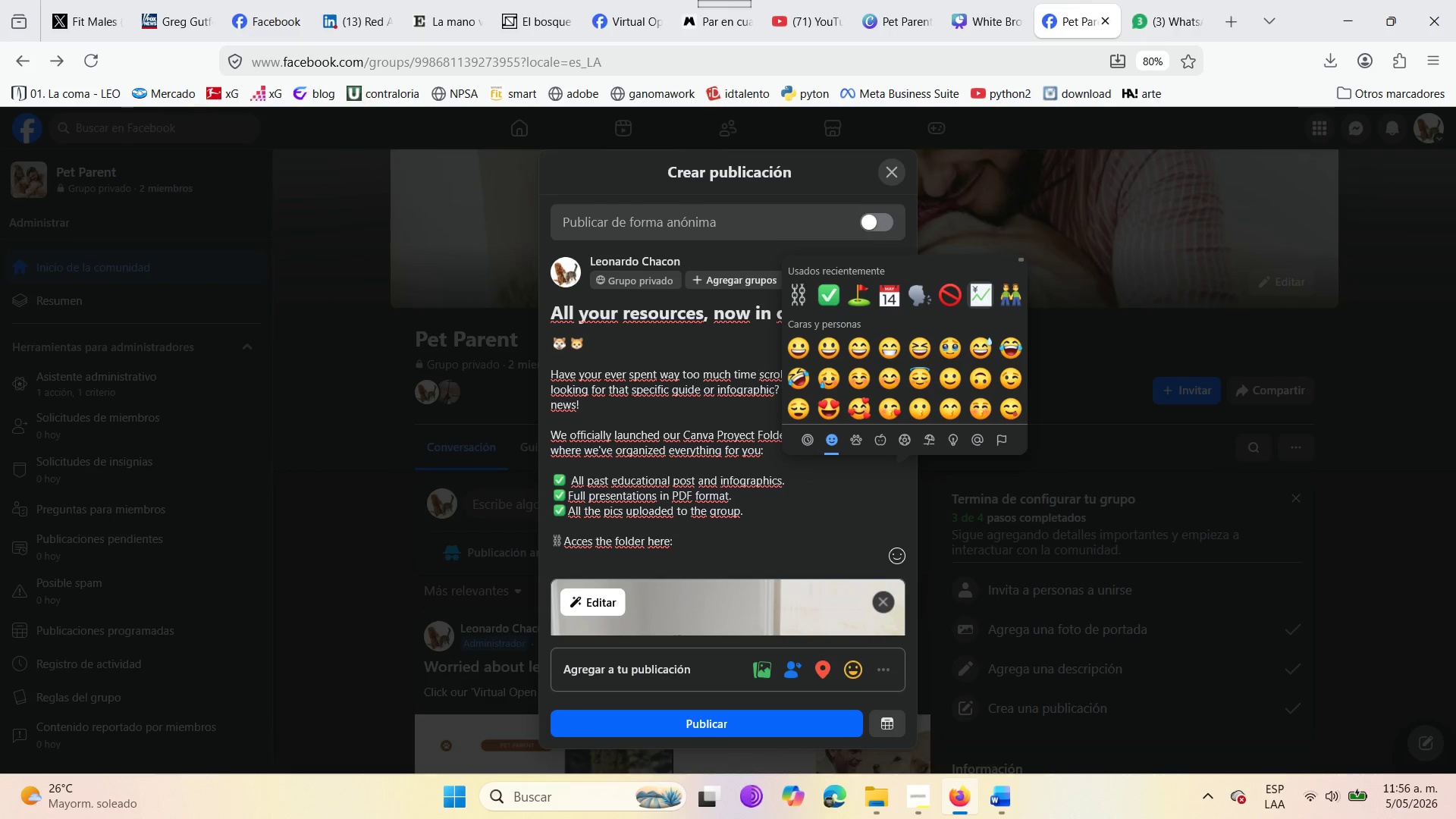 
left_click_drag(start_coordinate=[975, 300], to_coordinate=[1049, 818])
 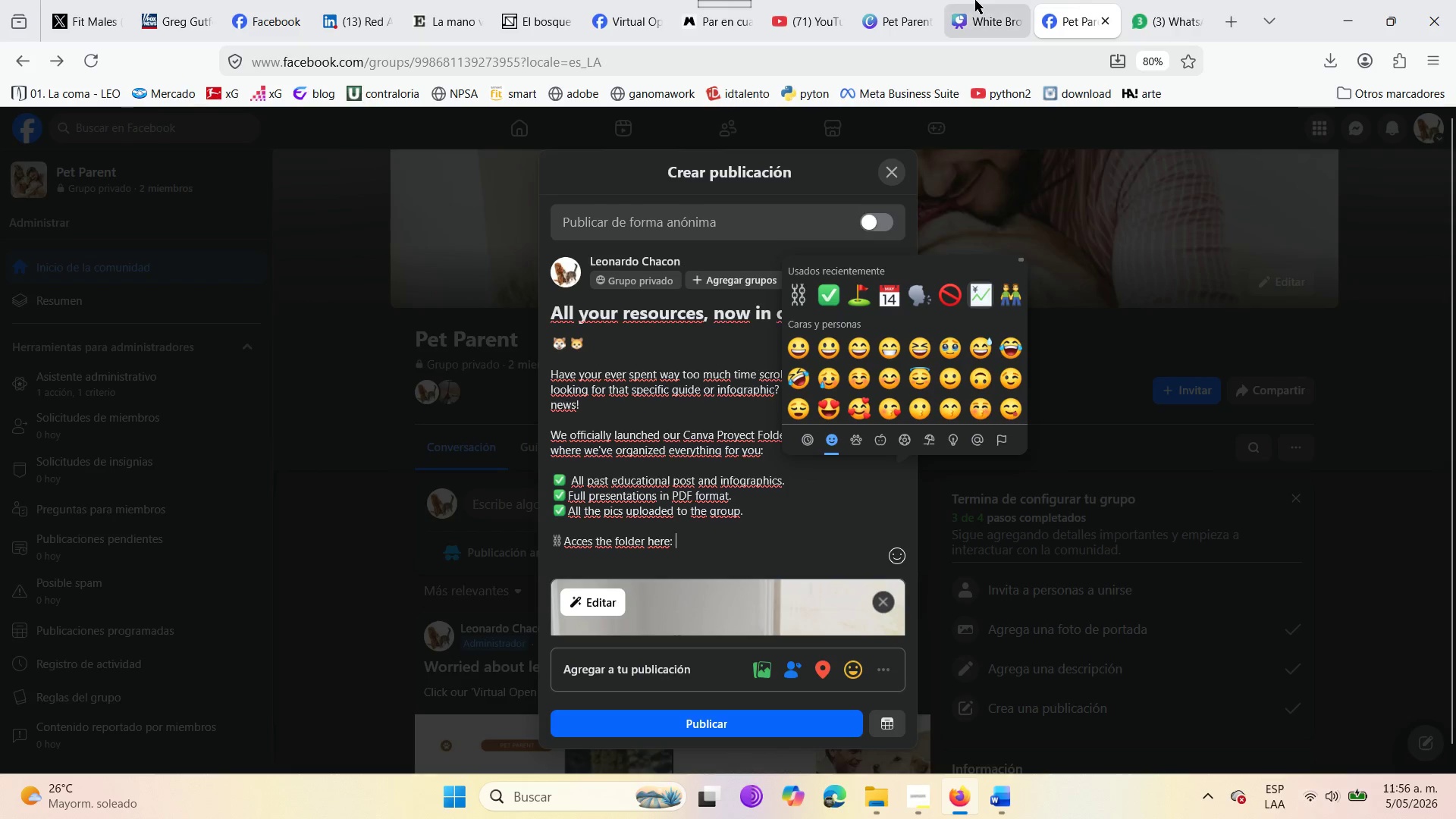 
left_click([975, 0])
 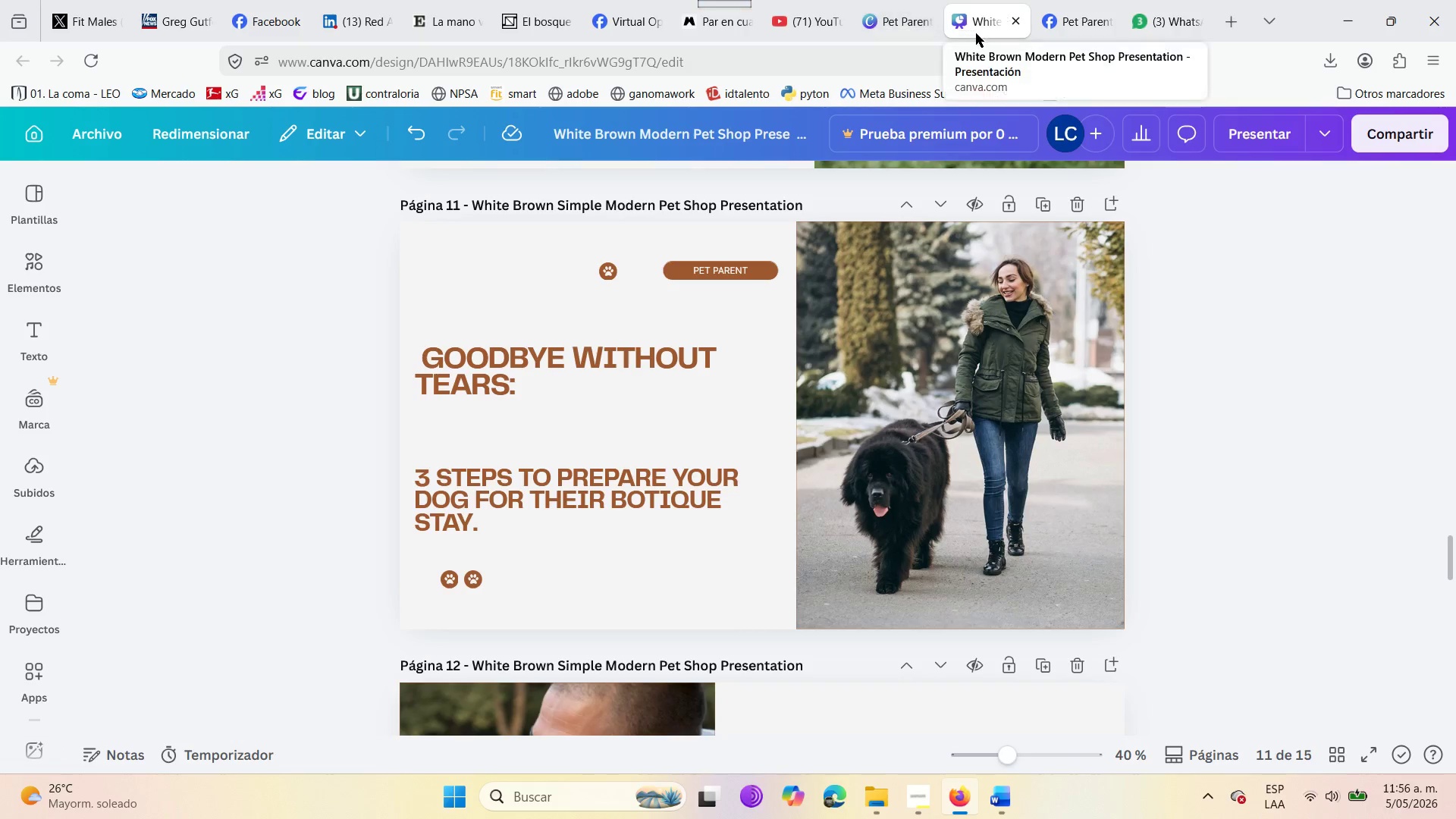 
left_click([1016, 19])
 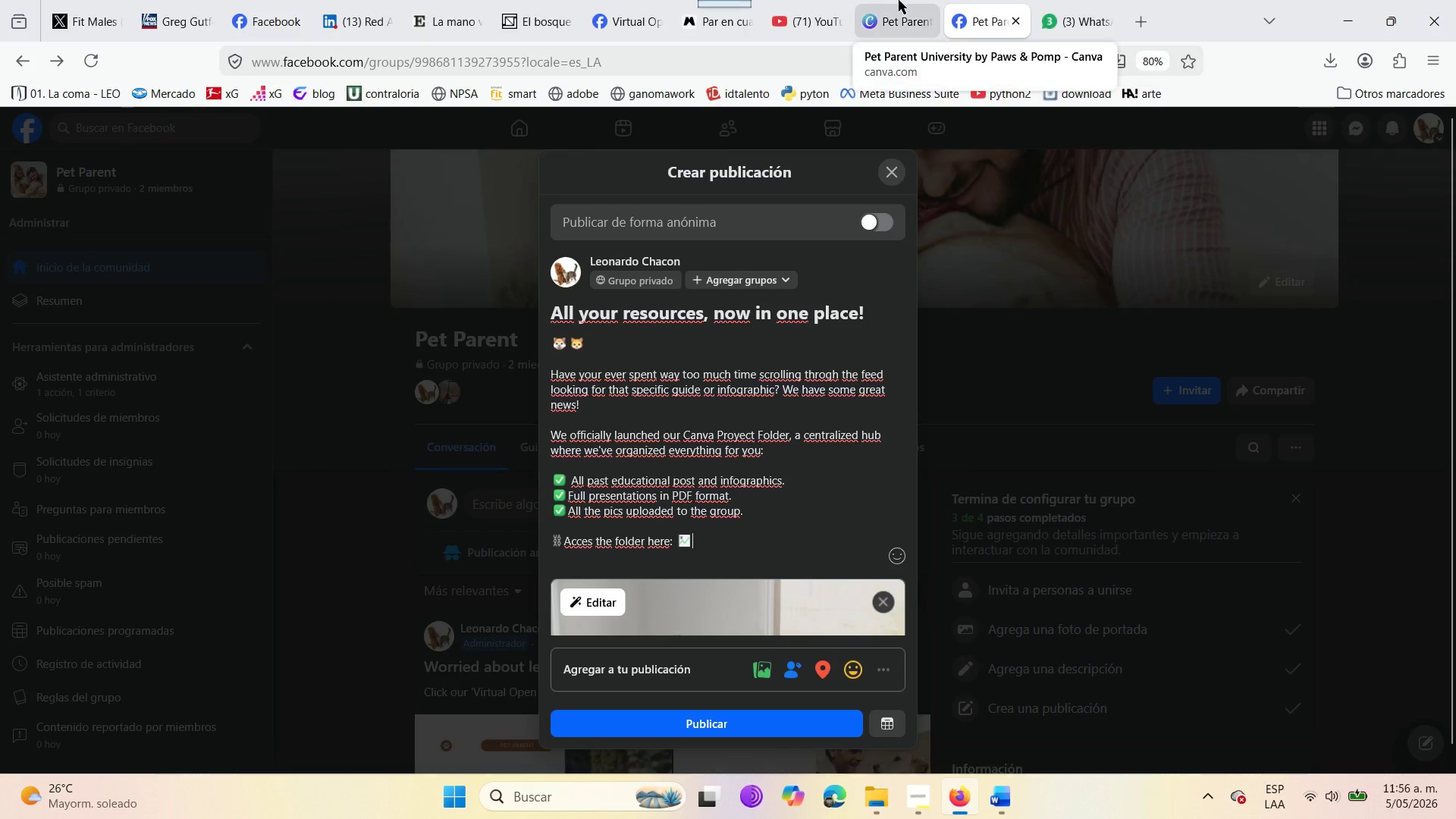 
left_click([897, 0])
 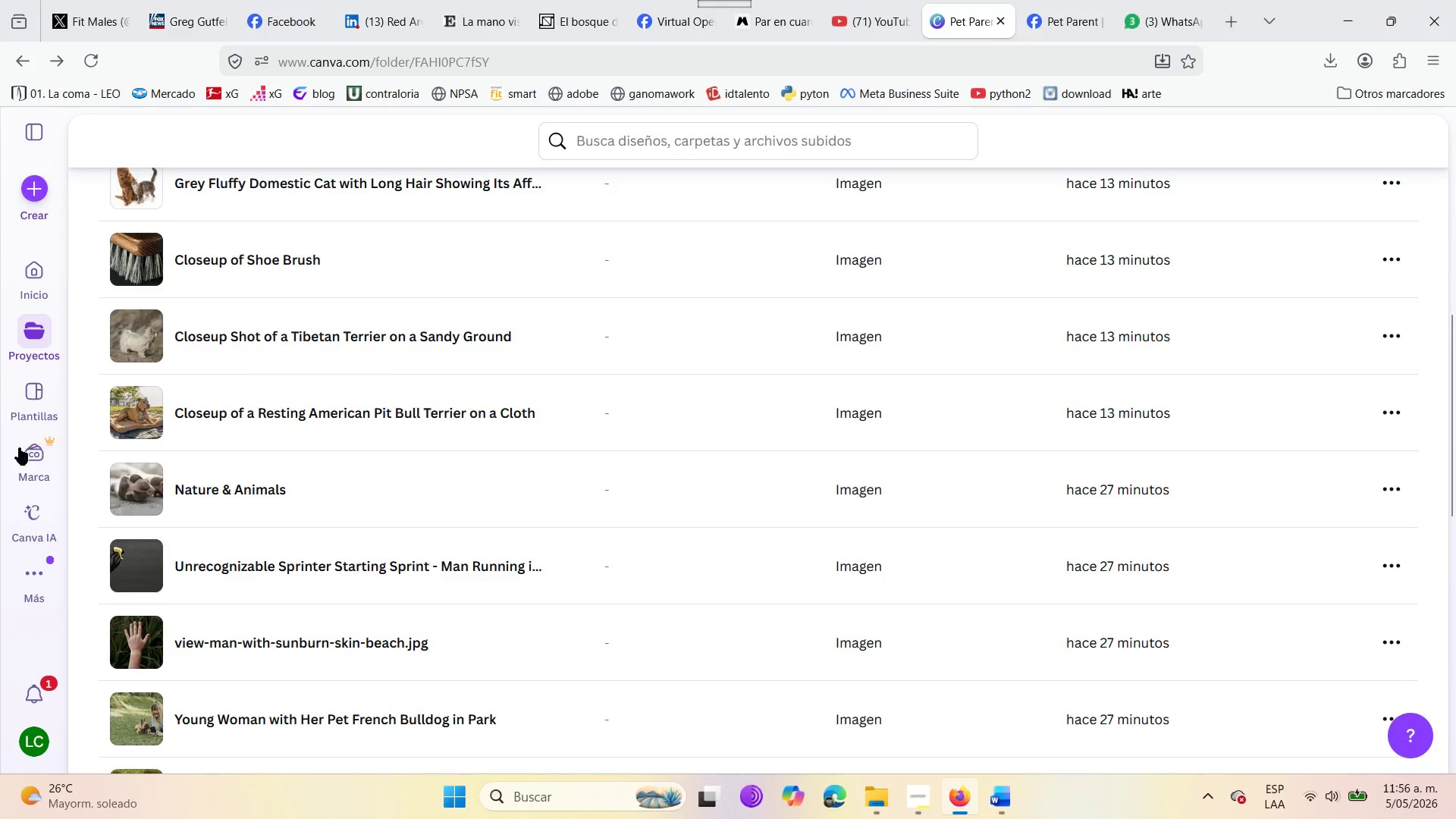 
scroll: coordinate [219, 397], scroll_direction: up, amount: 7.0
 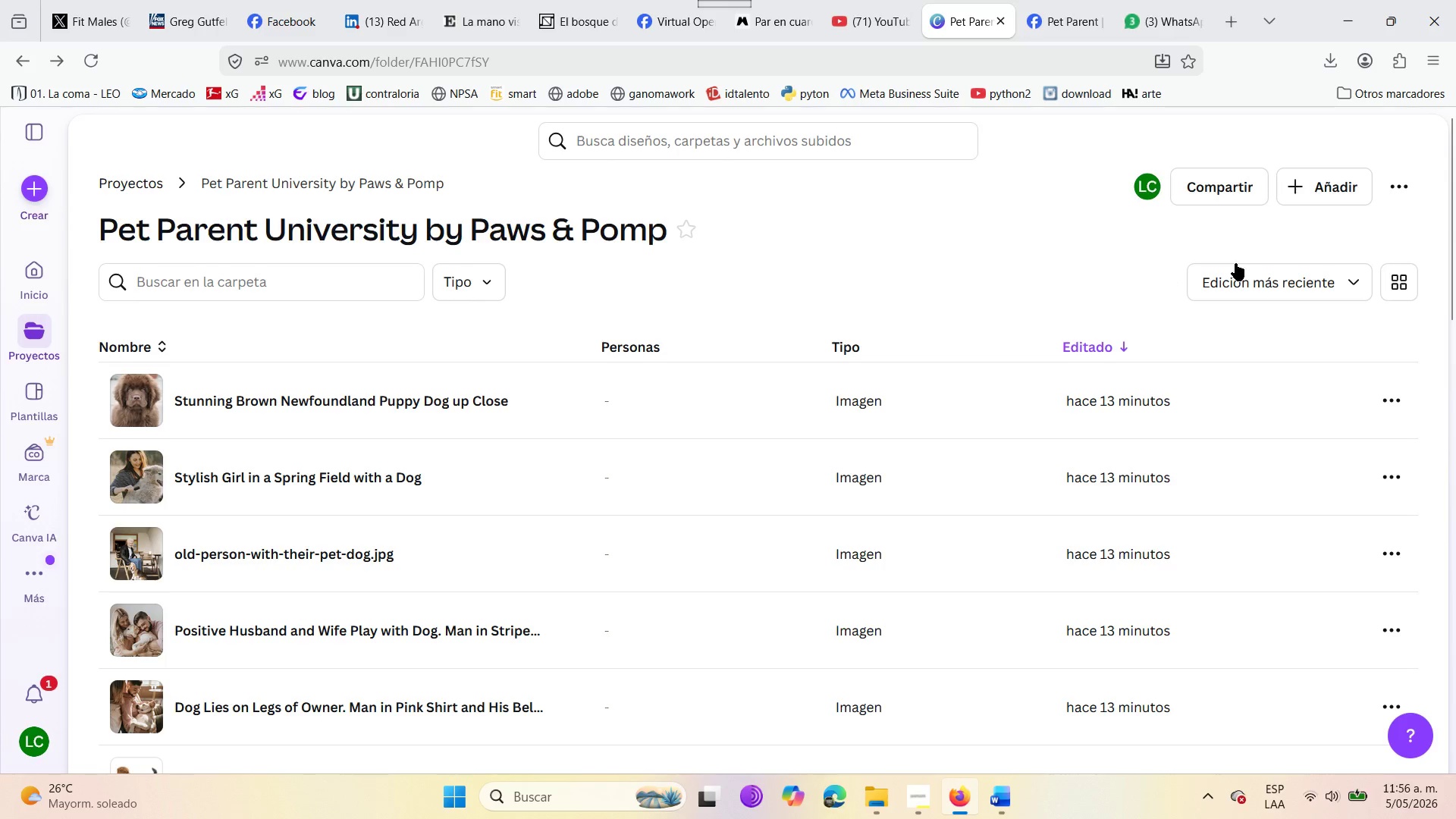 
left_click([1306, 186])
 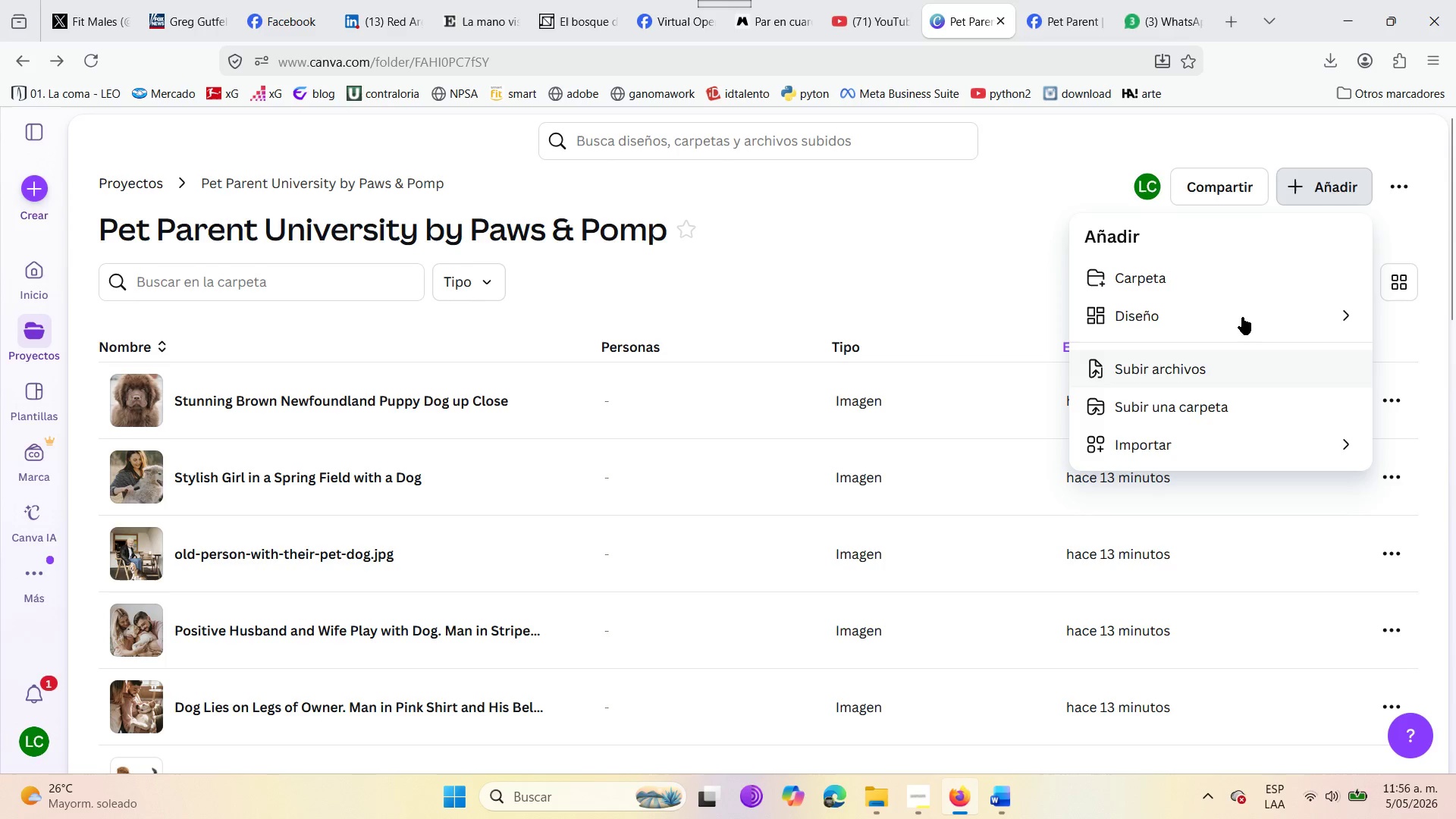 
left_click([1152, 446])
 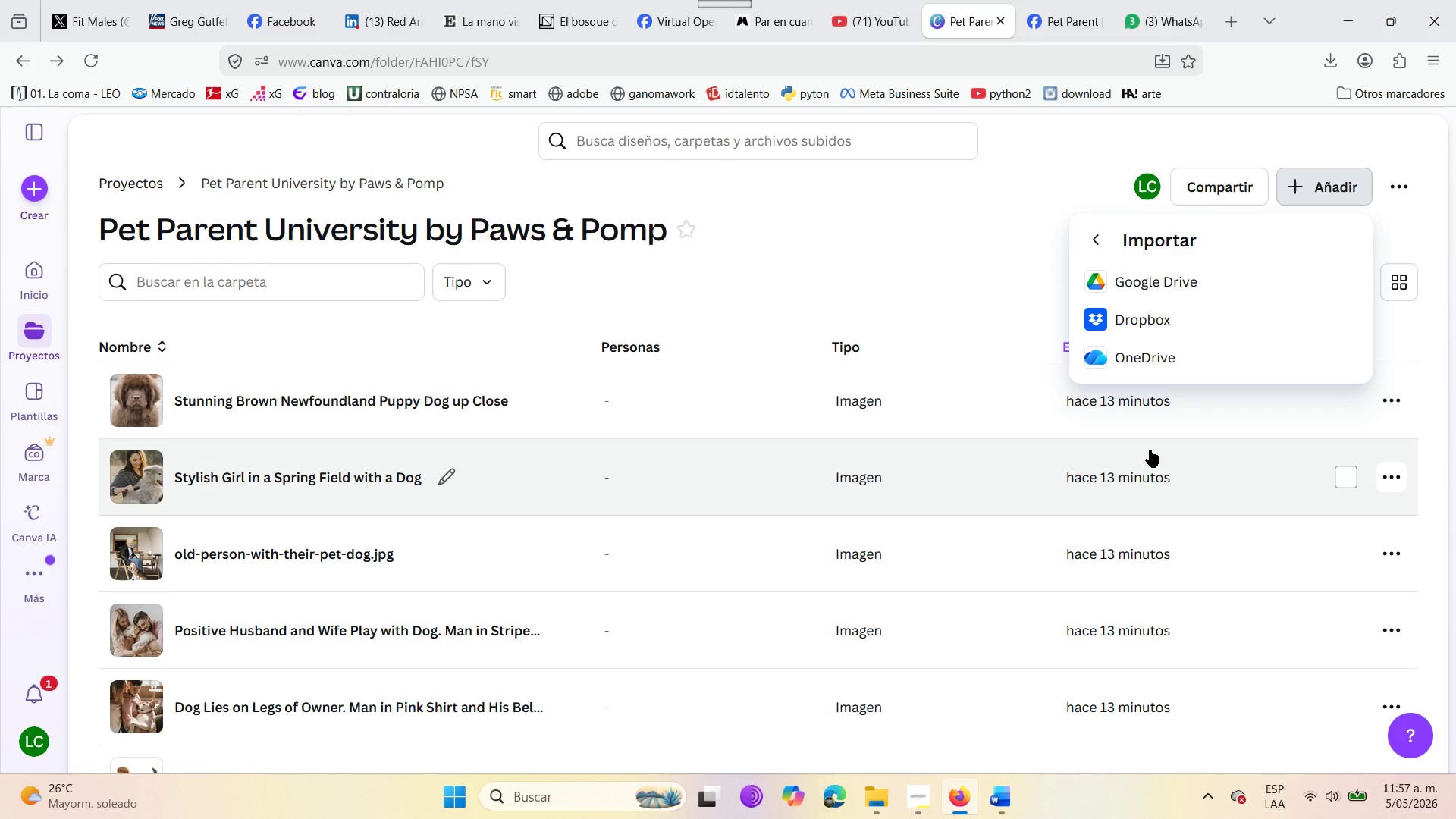 
left_click([1386, 190])
 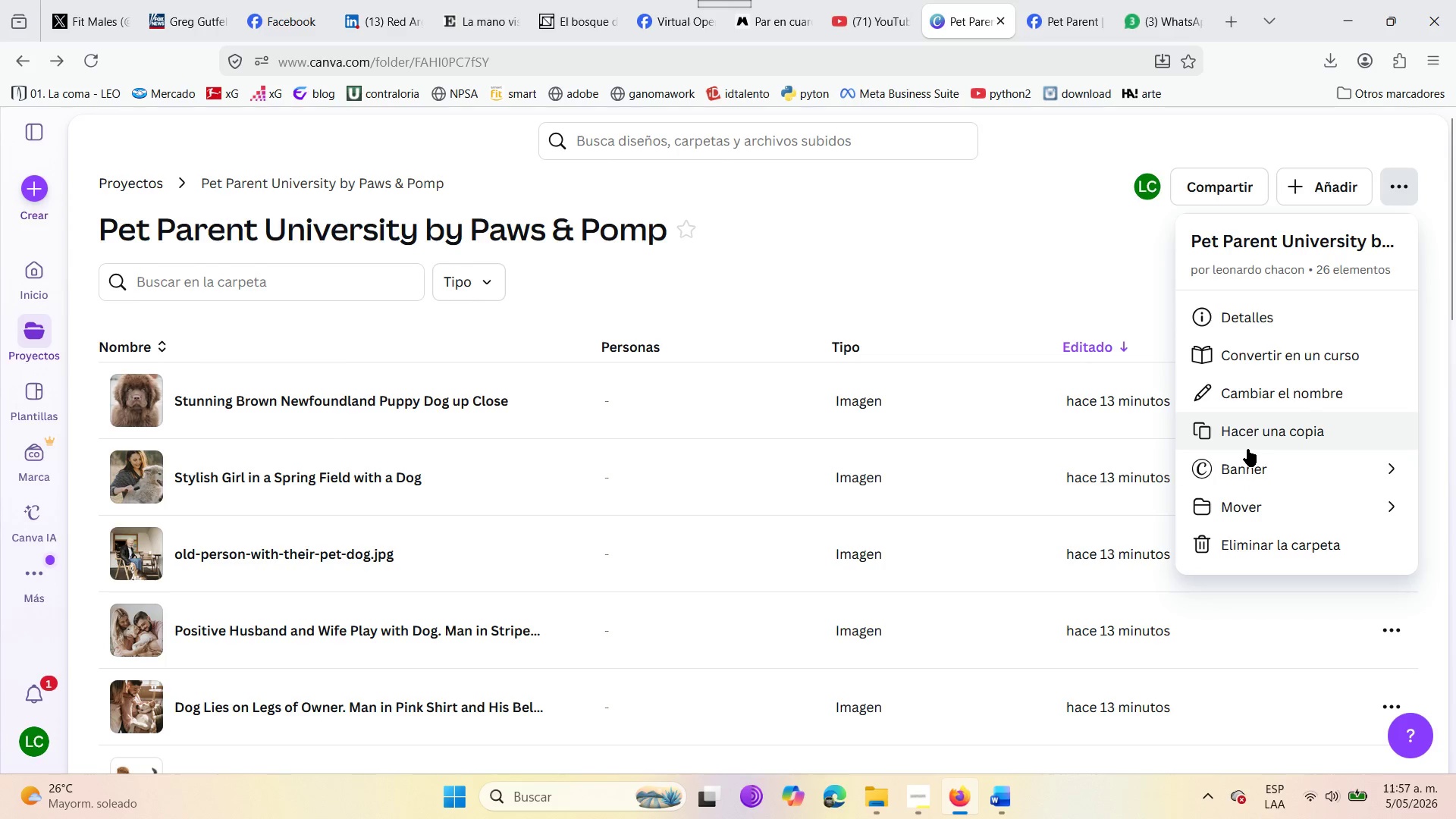 
wait(6.94)
 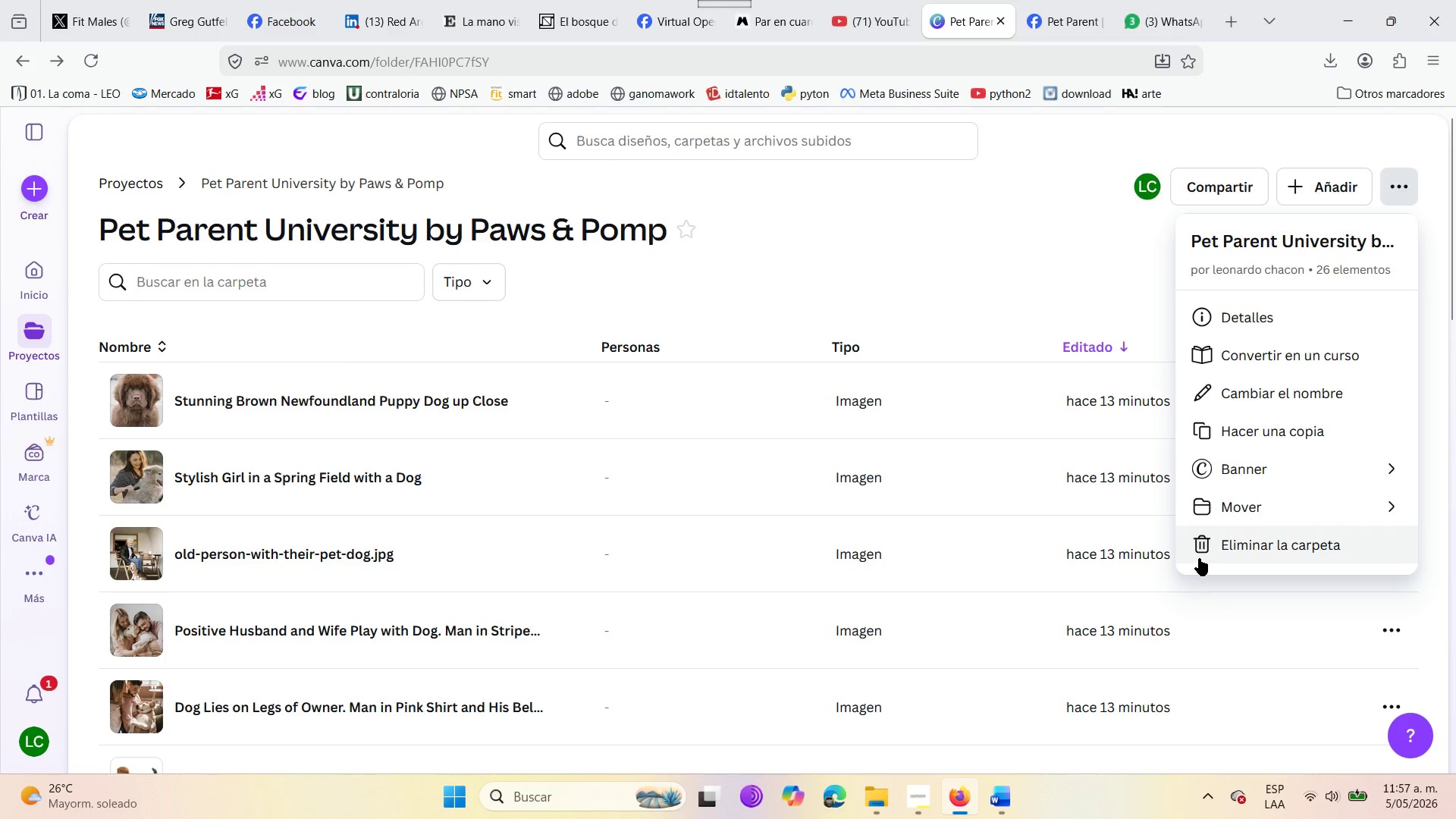 
left_click_drag(start_coordinate=[1328, 350], to_coordinate=[1326, 355])
 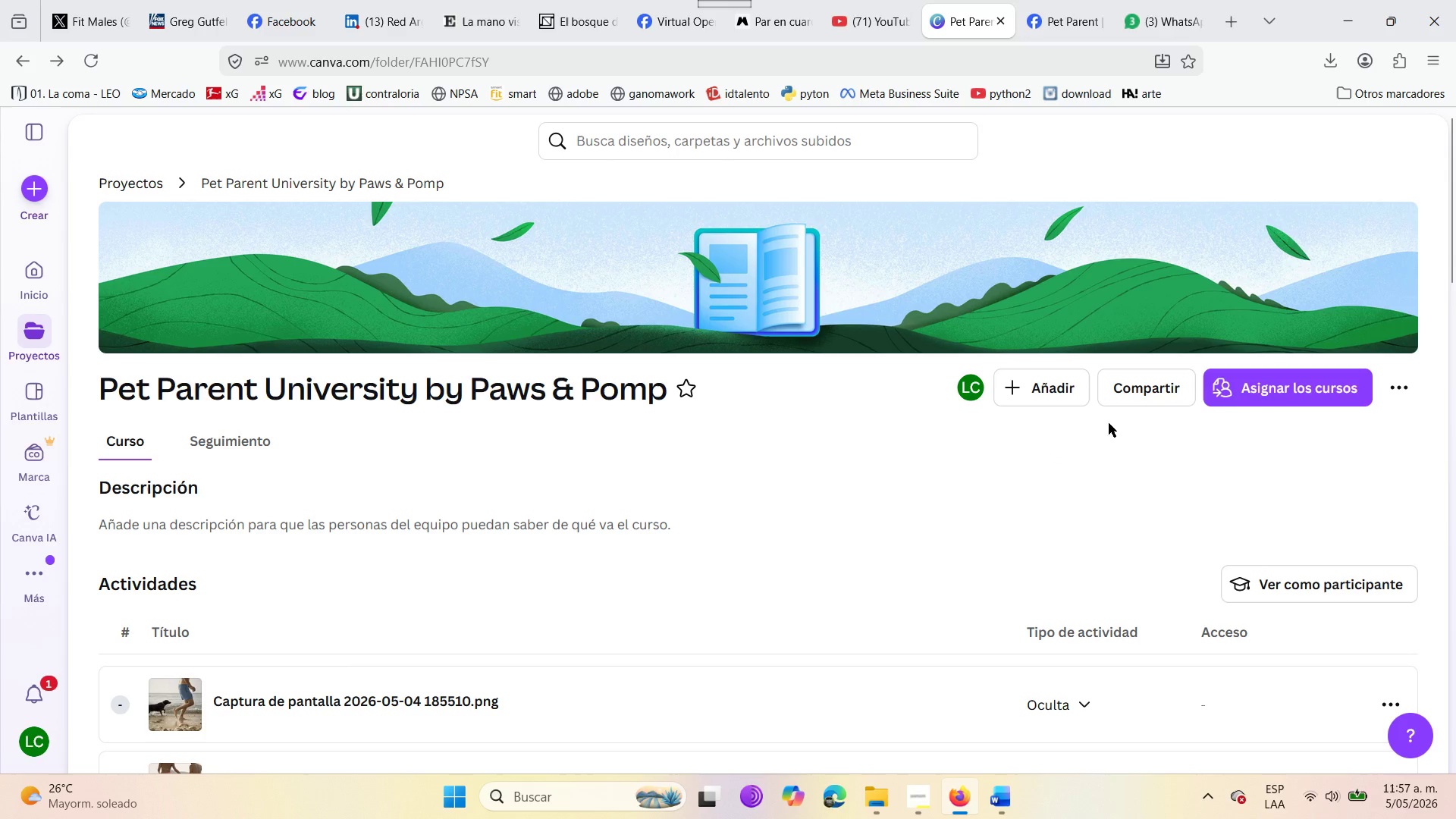 
wait(5.92)
 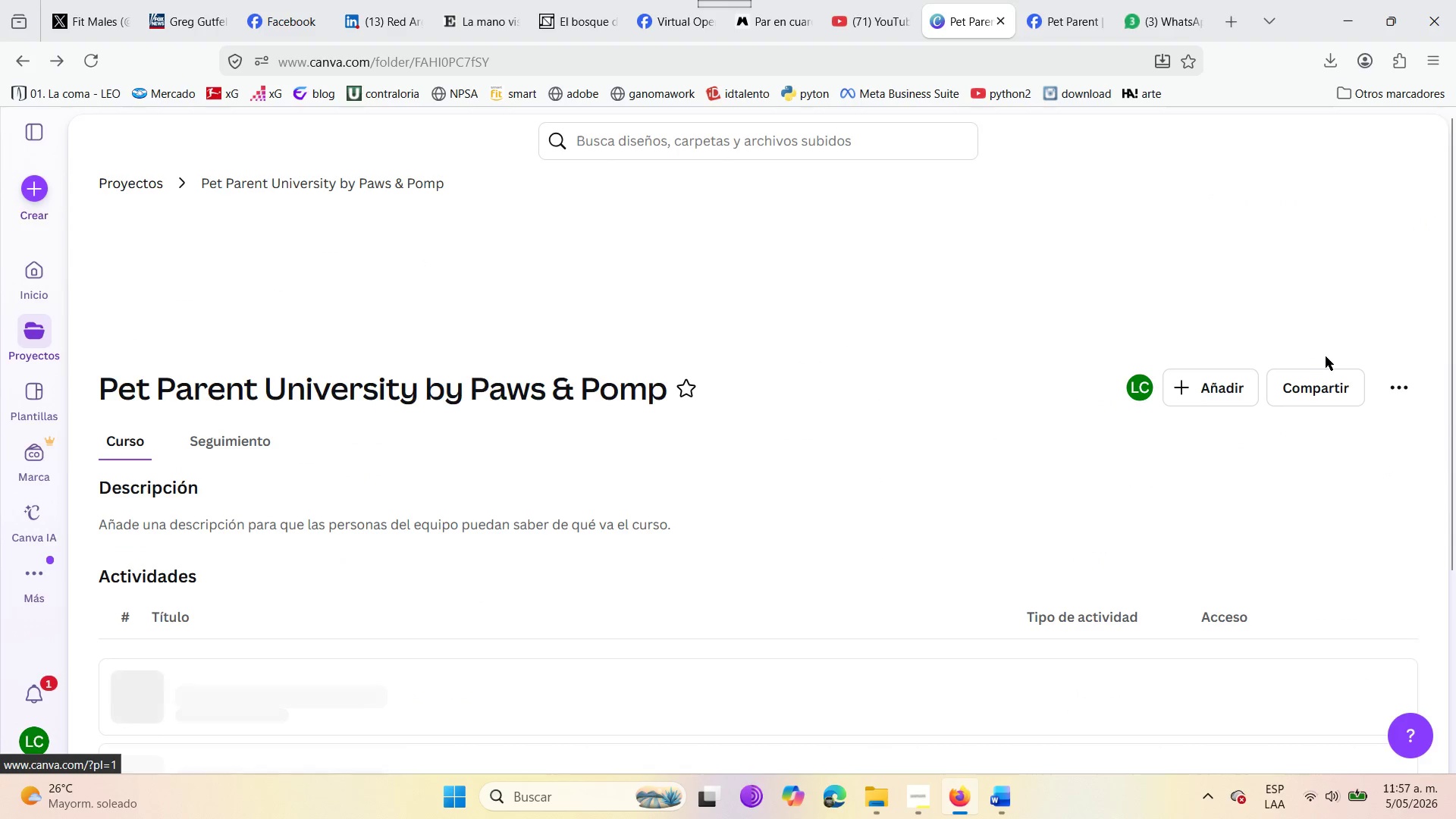 
left_click([1163, 388])
 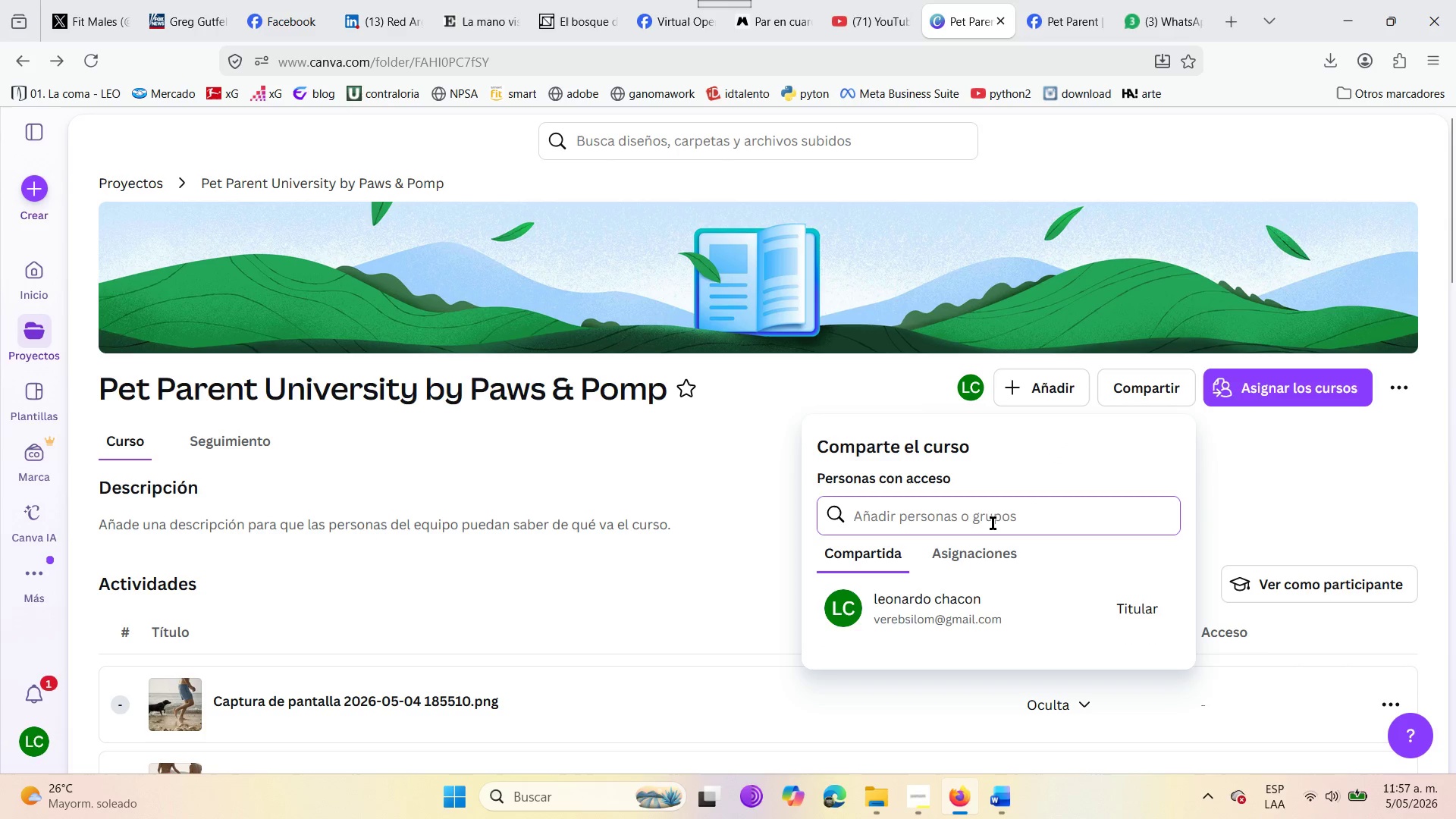 
left_click([993, 523])
 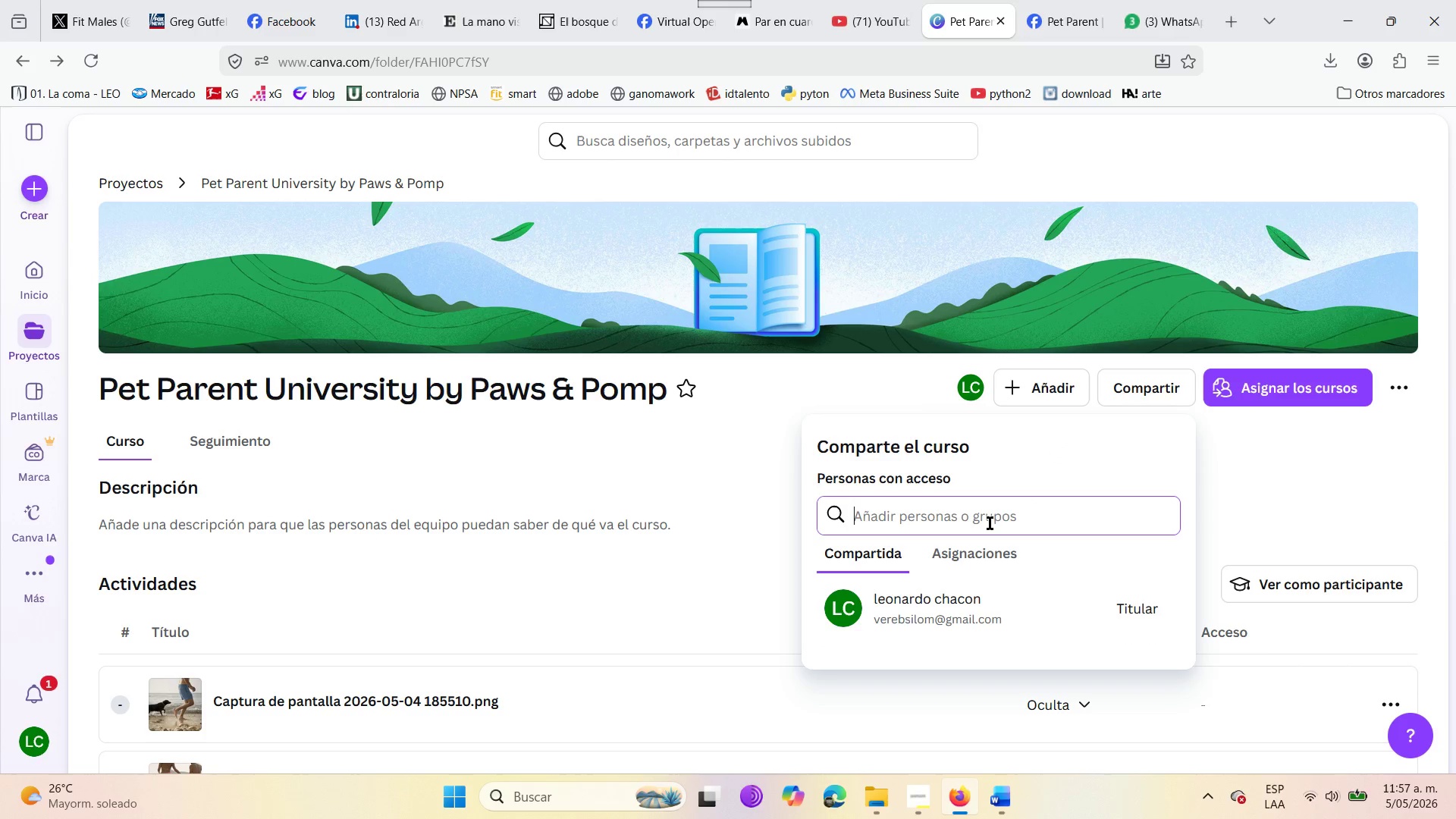 
type(ke)
 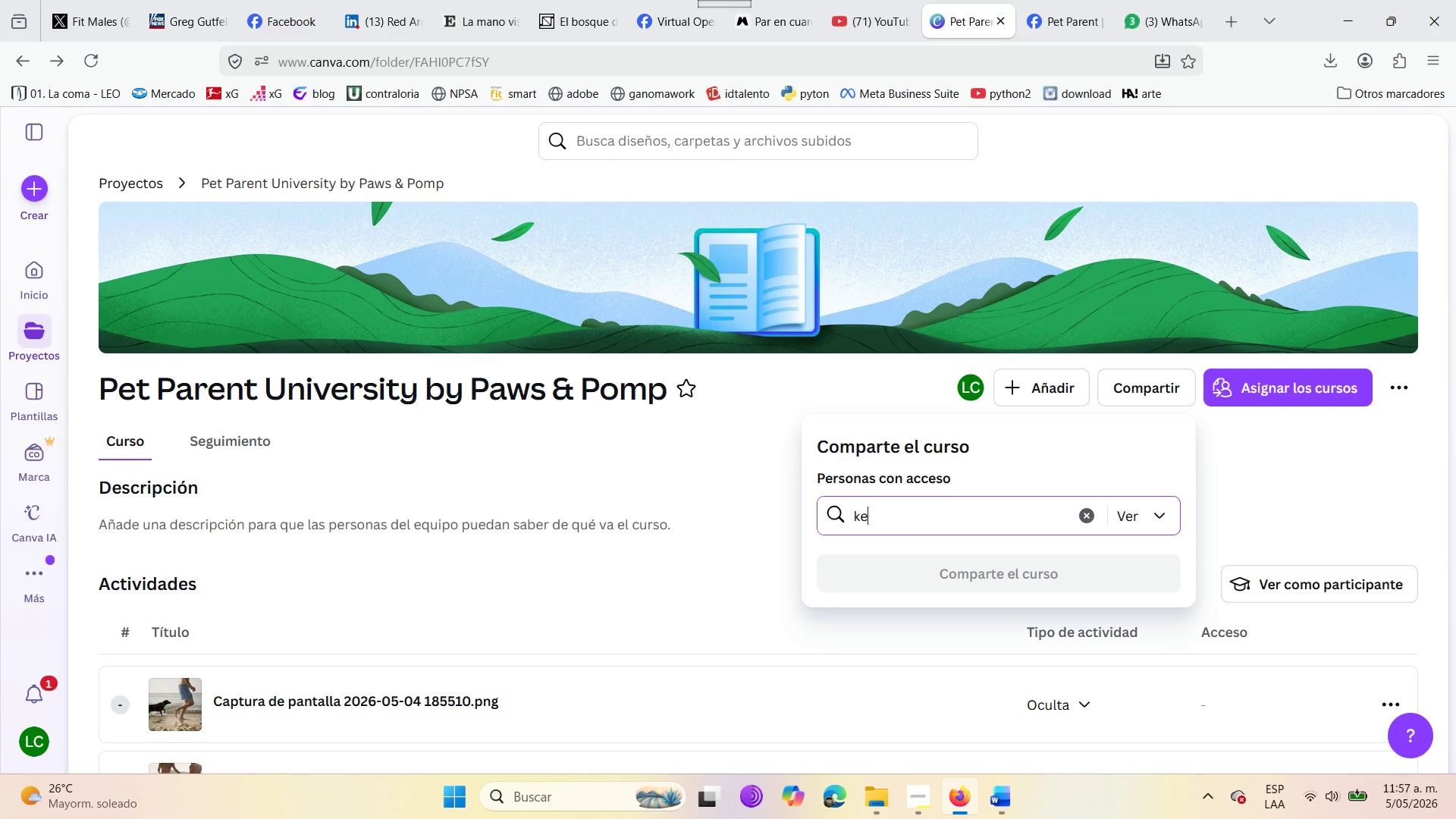 
type(vin)
key(Backspace)
 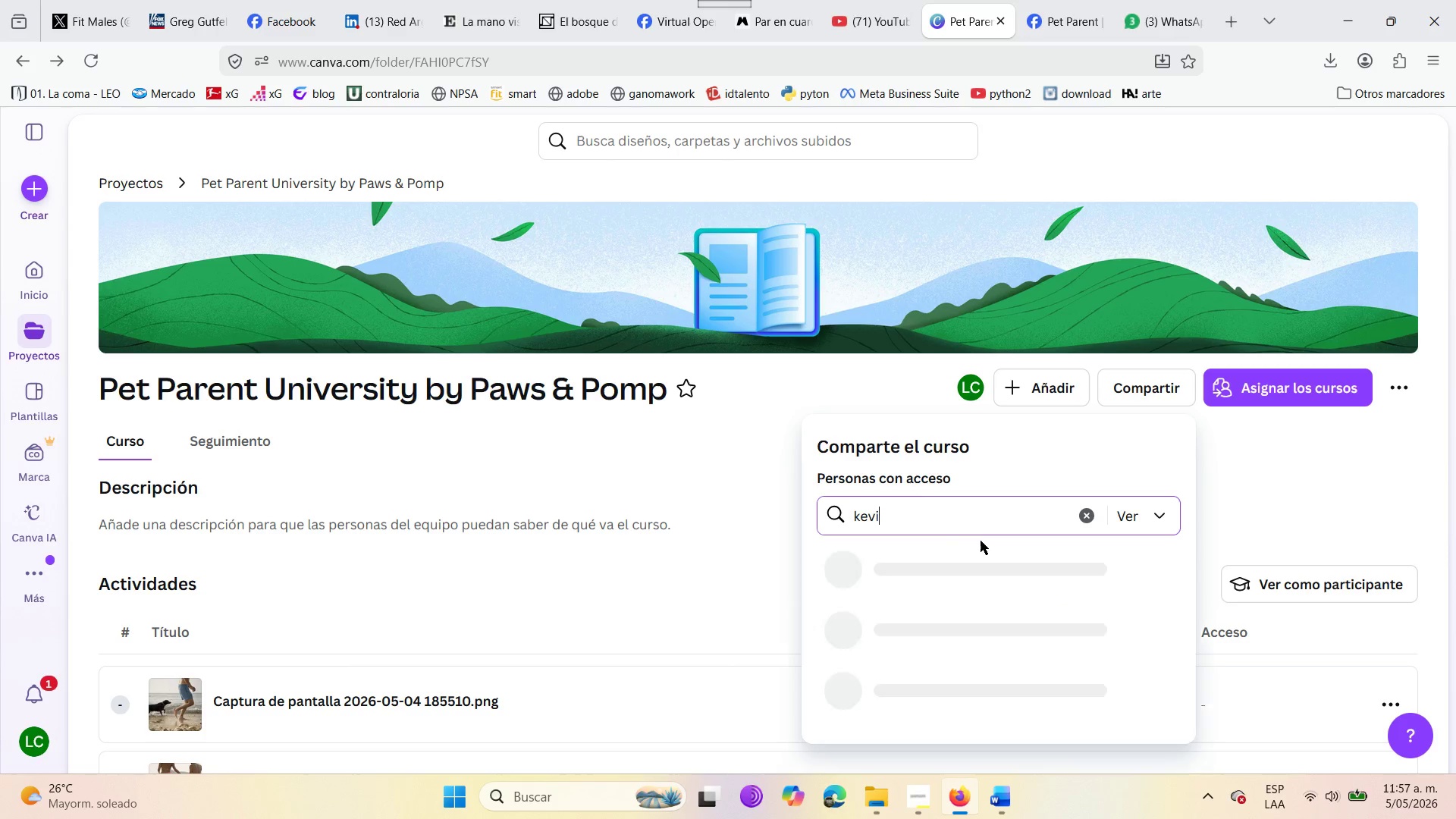 
key(Backspace)
 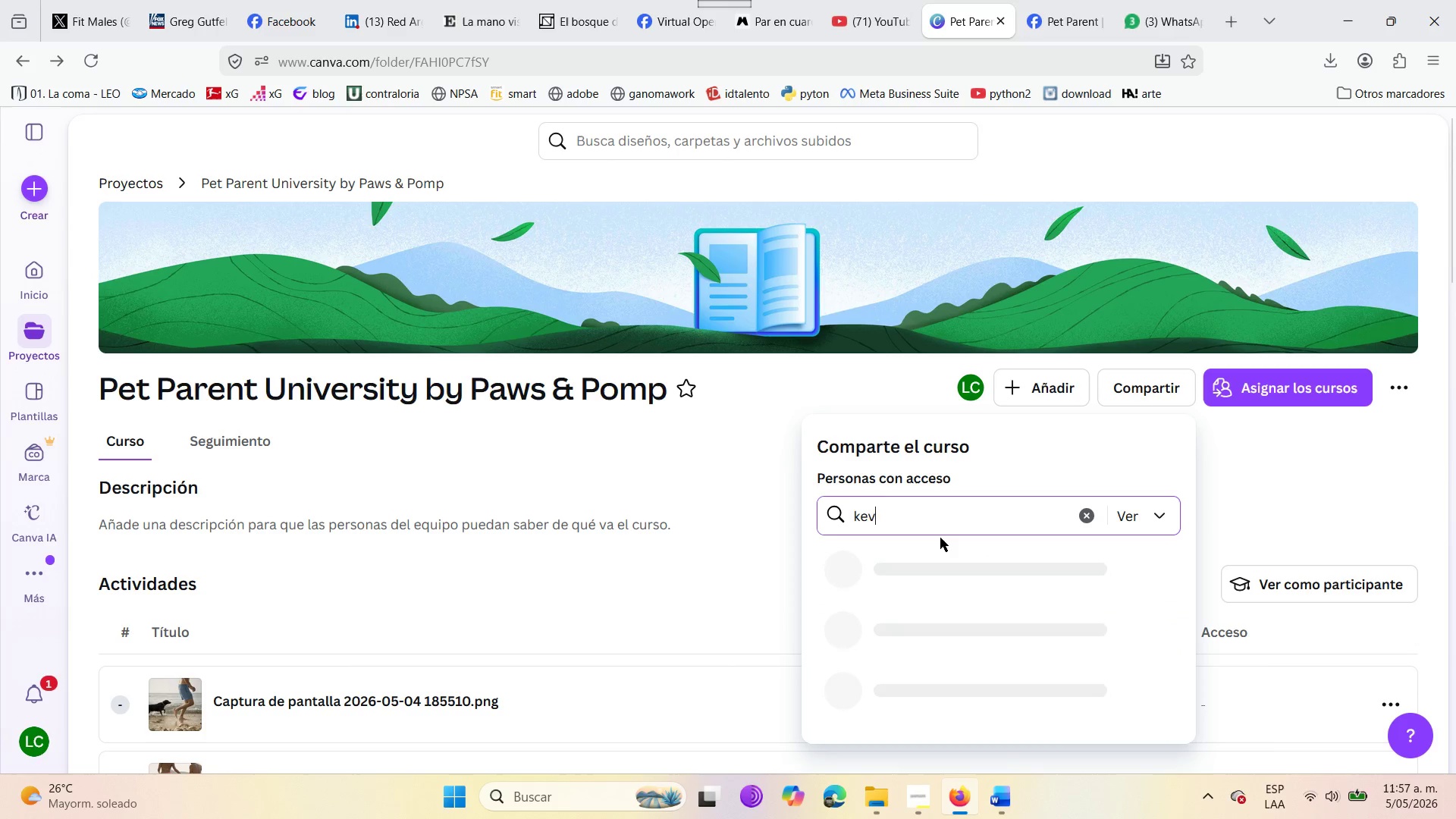 
key(Backspace)
 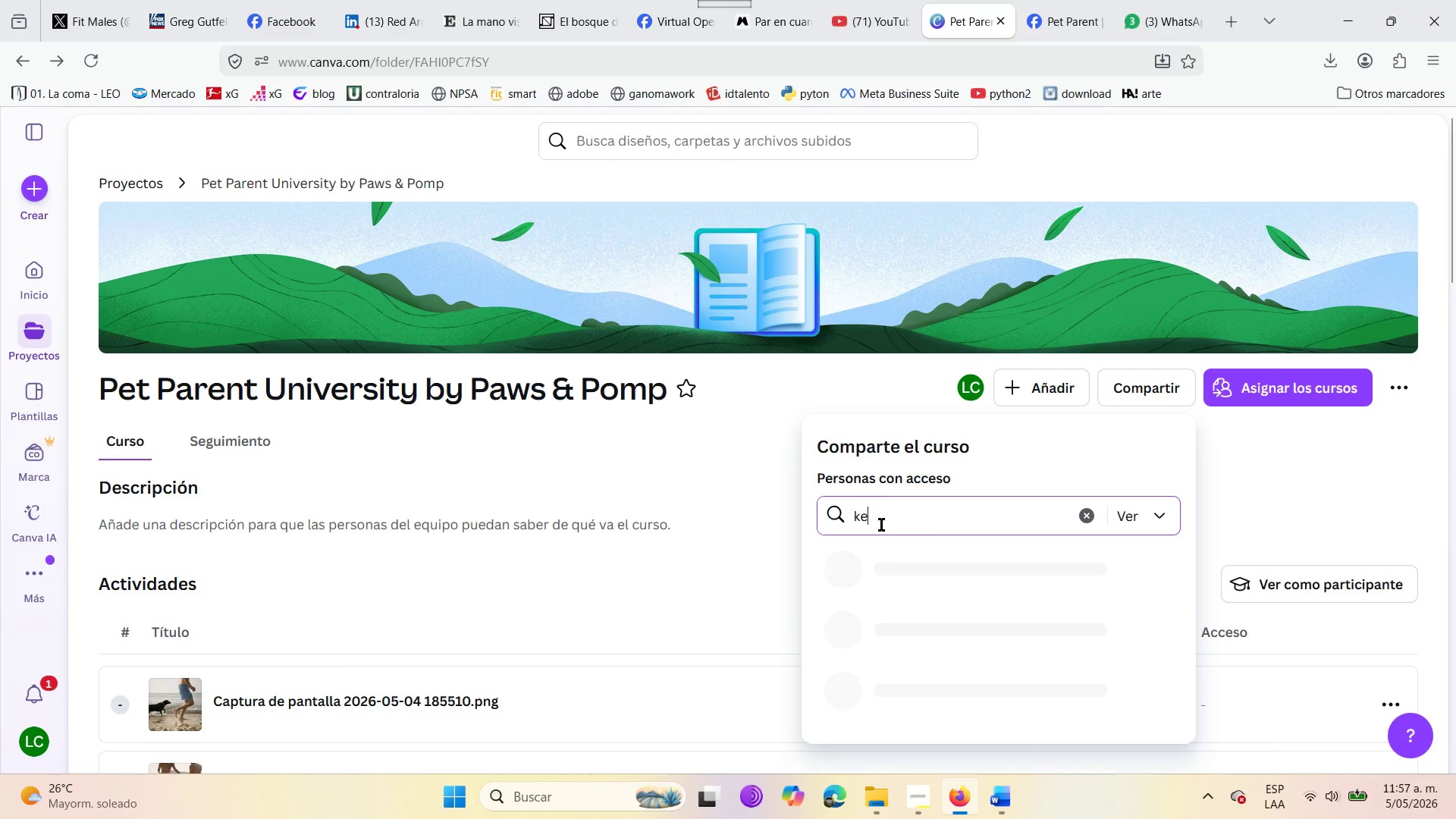 
key(Backspace)
 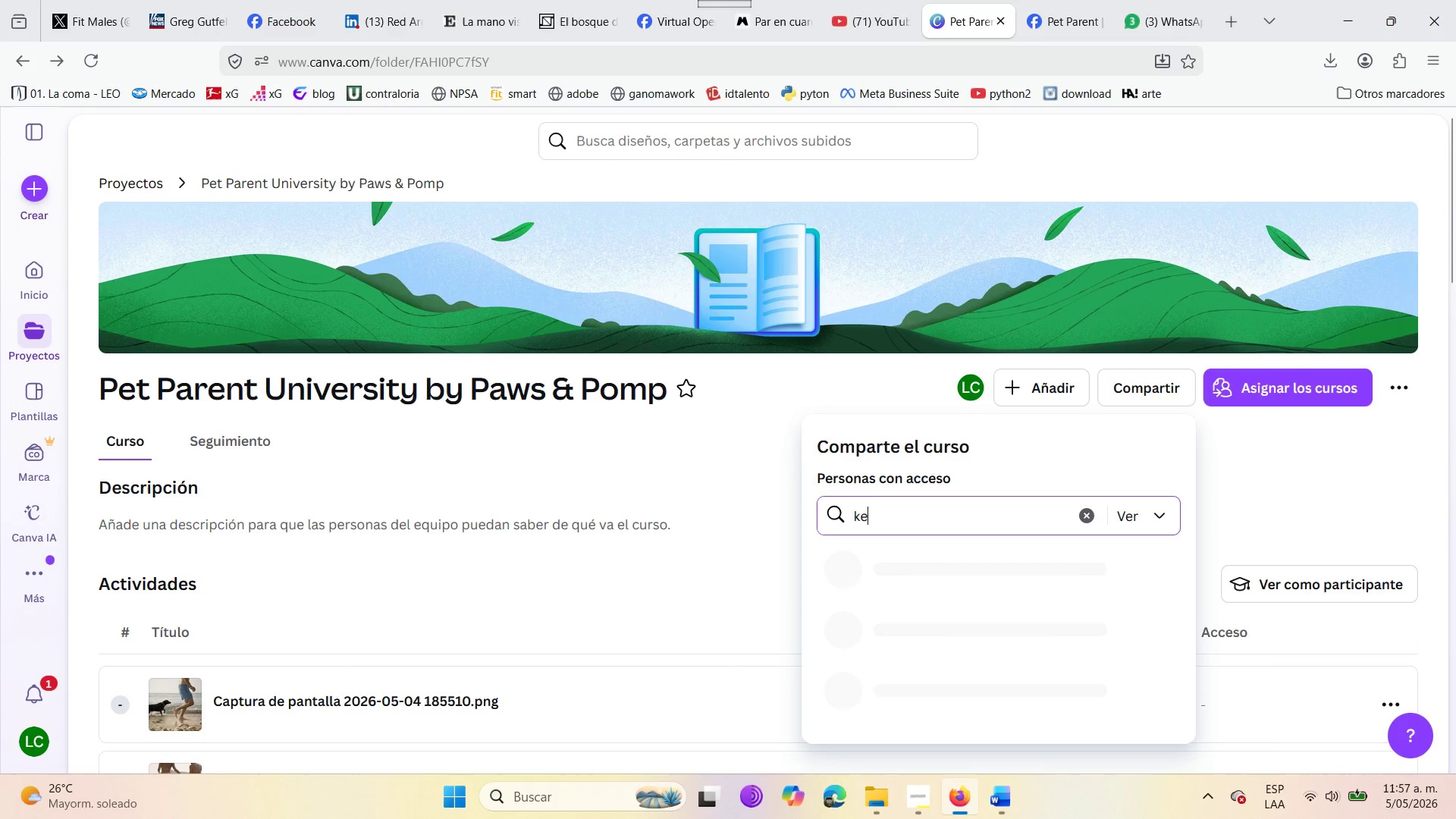 
key(Backspace)
 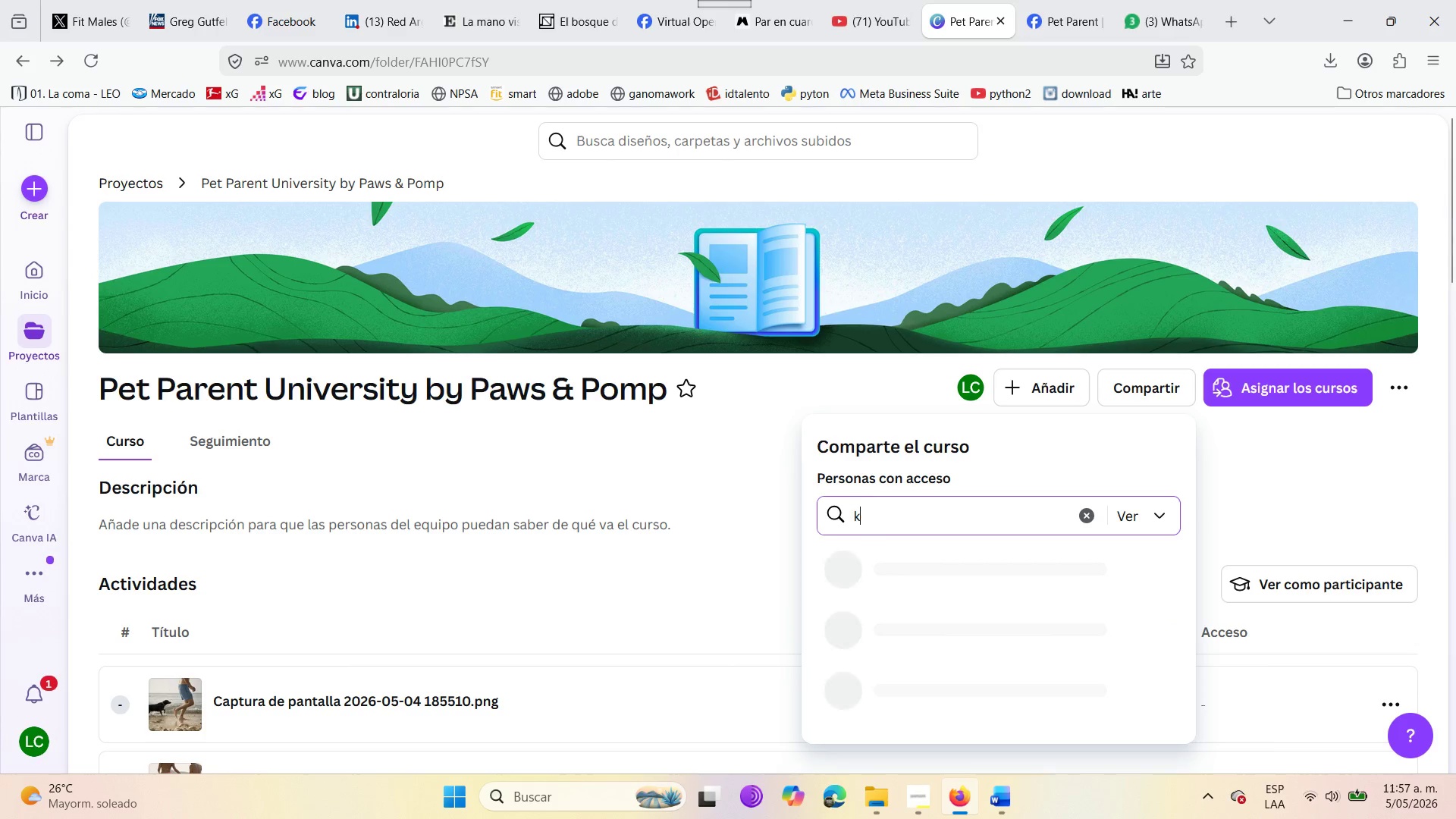 
key(Backspace)
 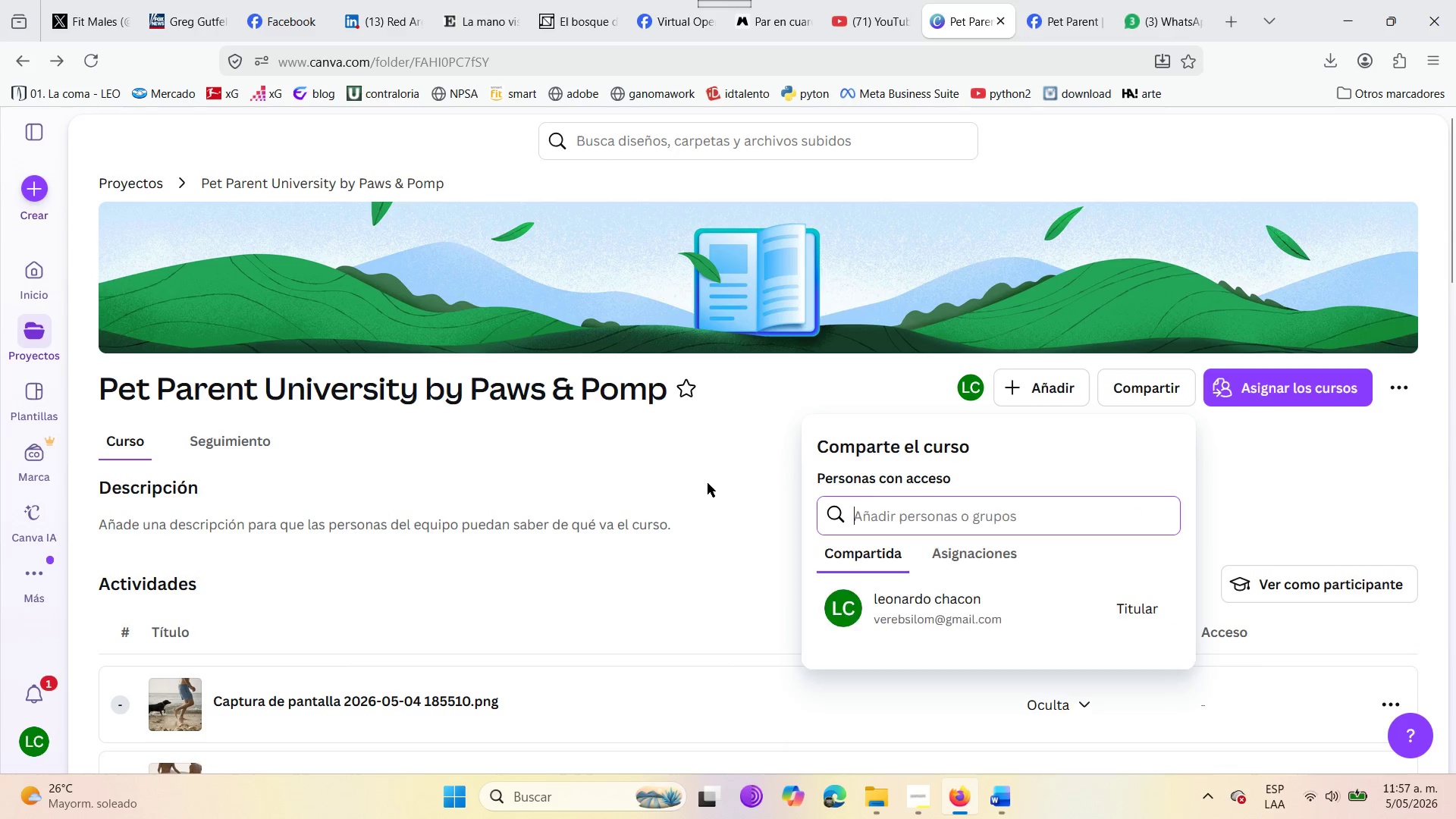 
key(Backspace)
 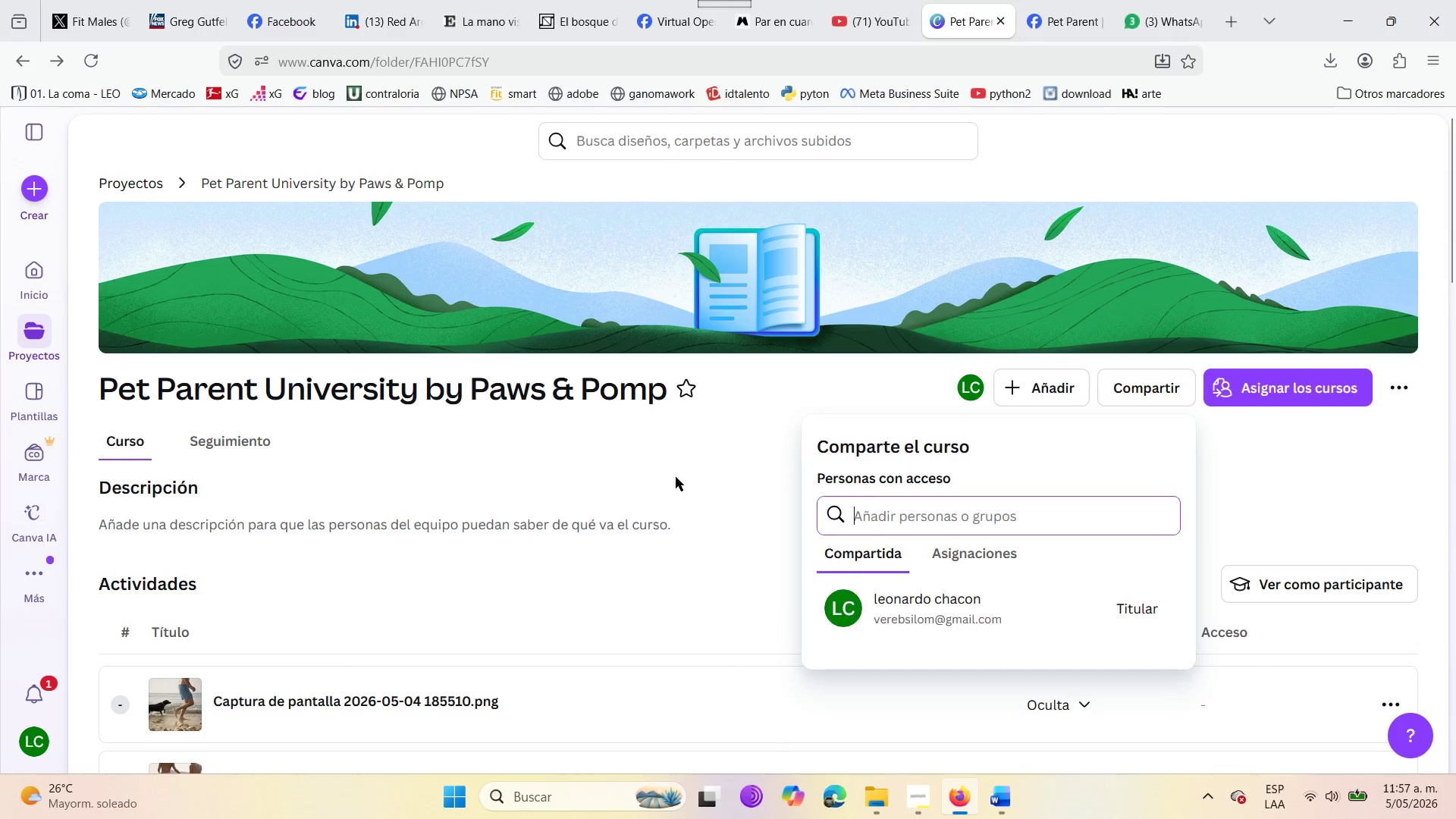 
key(Backspace)
 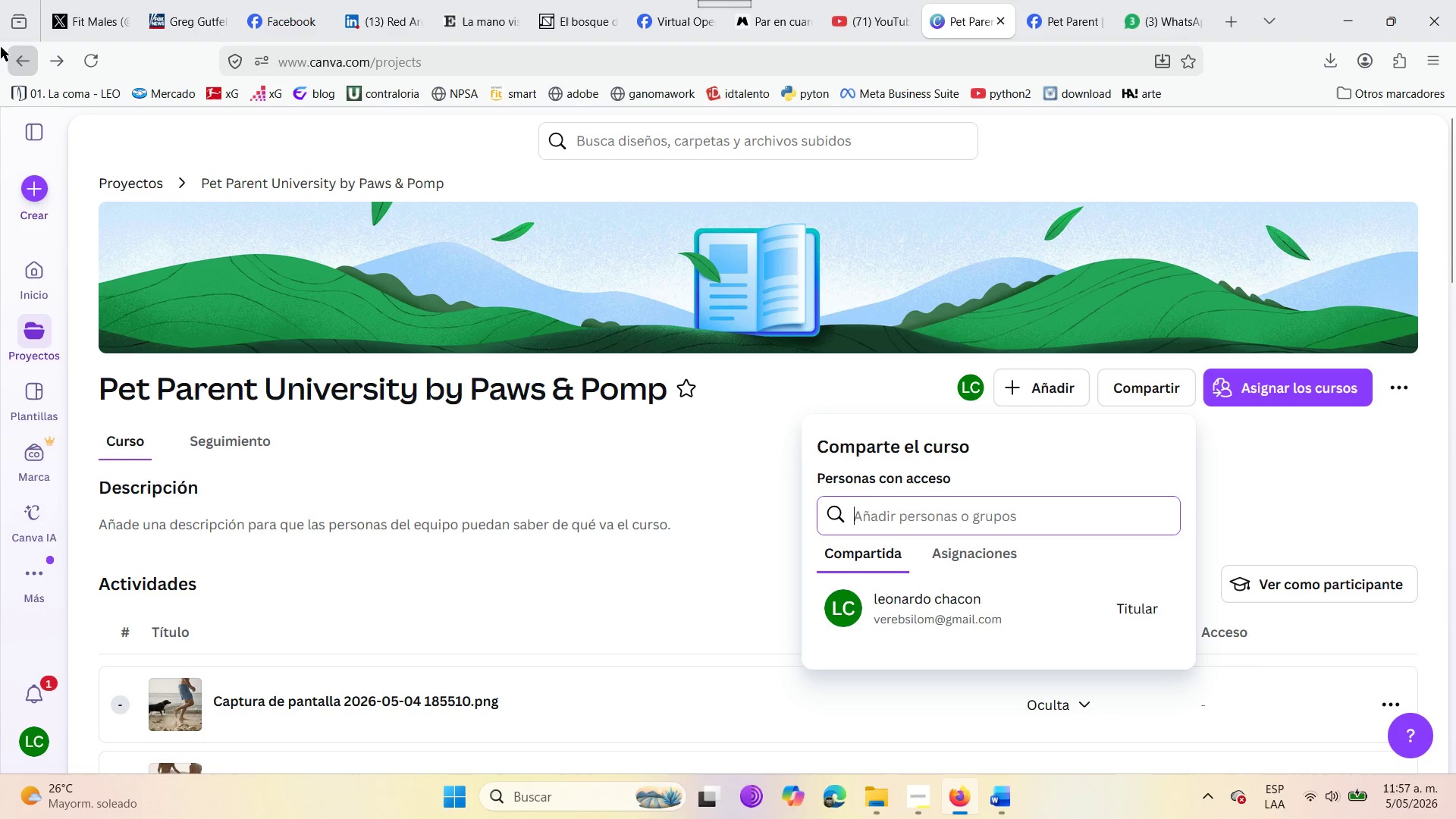 
left_click([11, 63])
 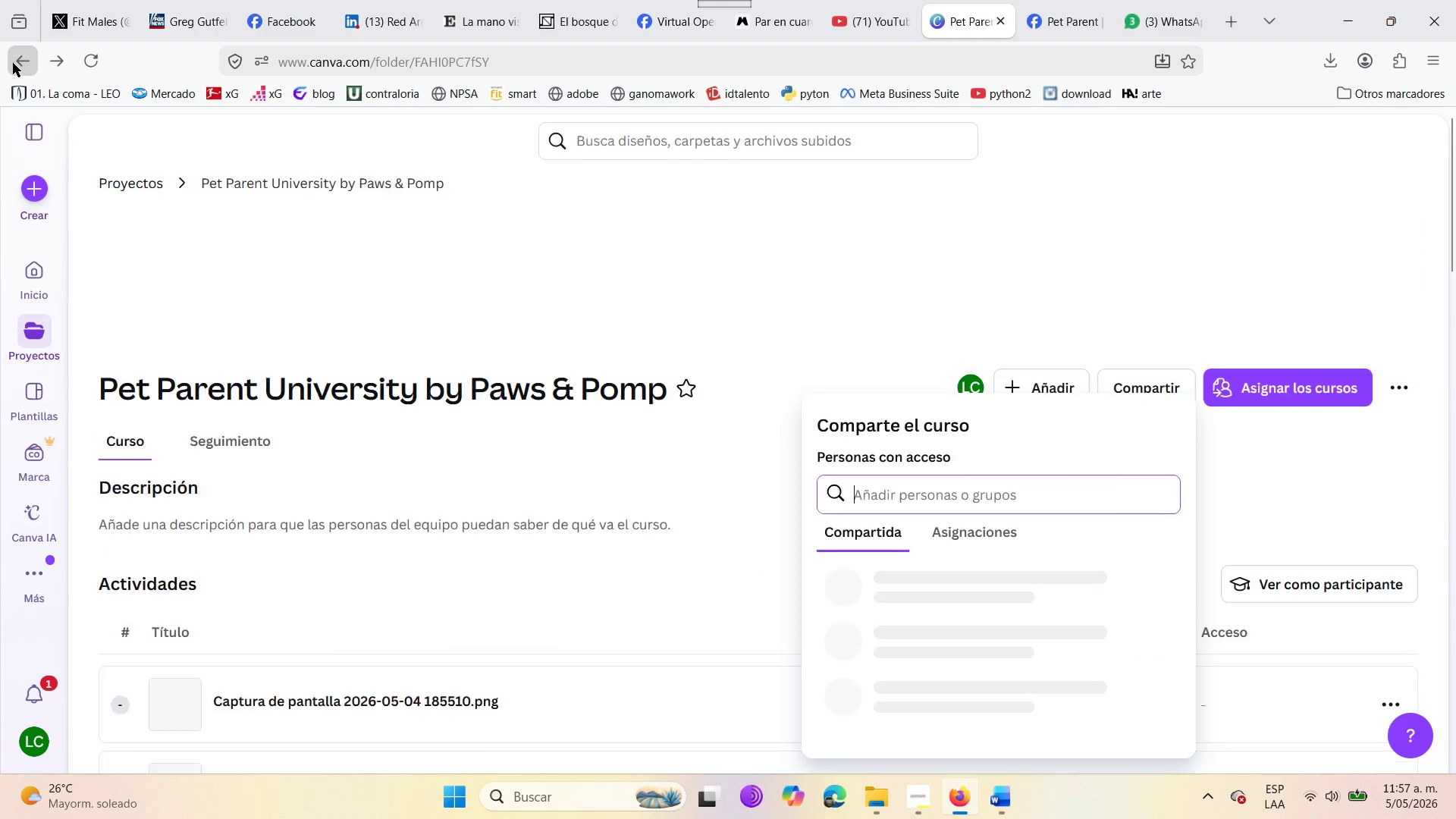 
wait(5.05)
 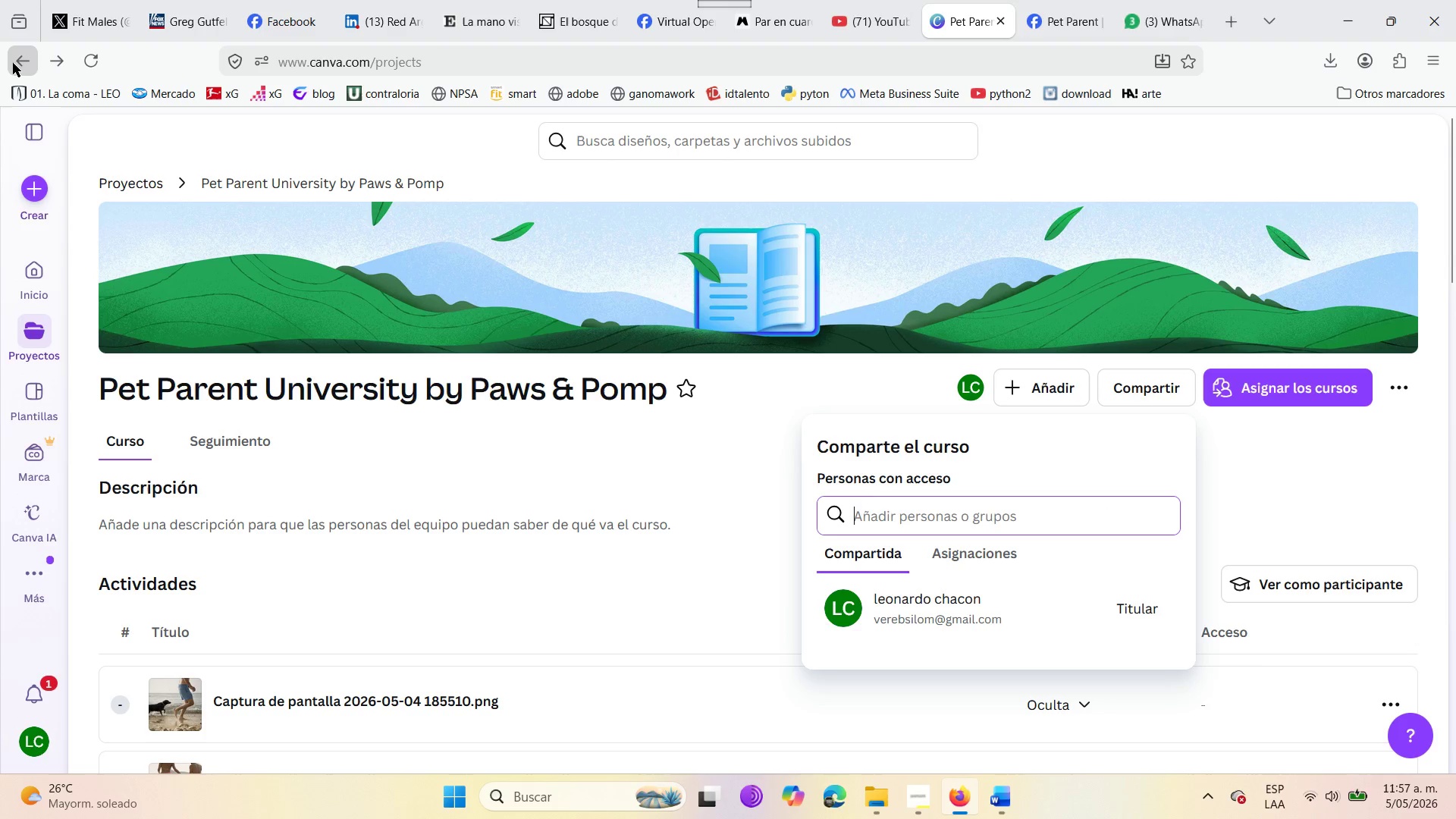 
scroll: coordinate [482, 474], scroll_direction: up, amount: 3.0
 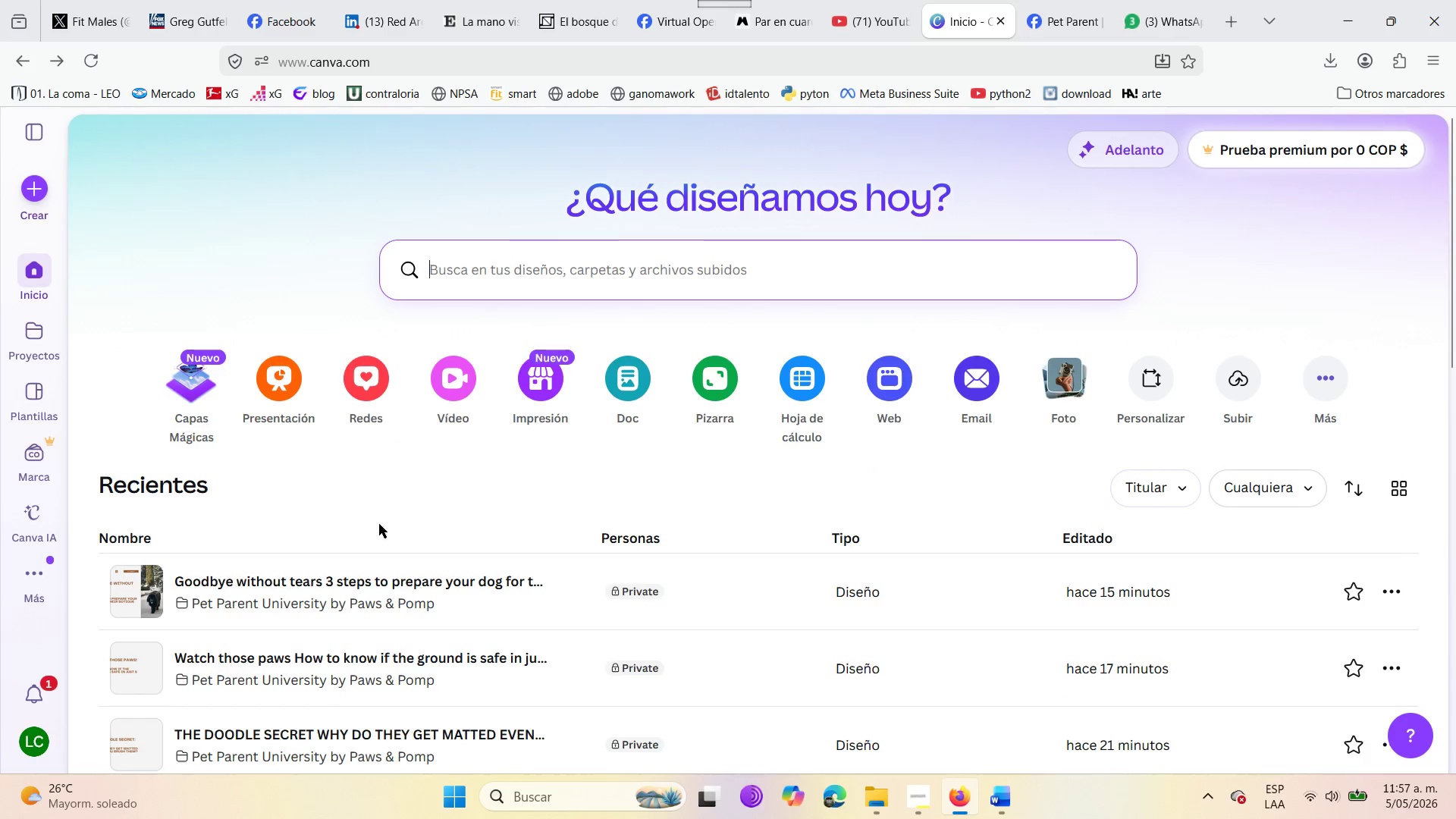 
scroll: coordinate [372, 531], scroll_direction: none, amount: 0.0
 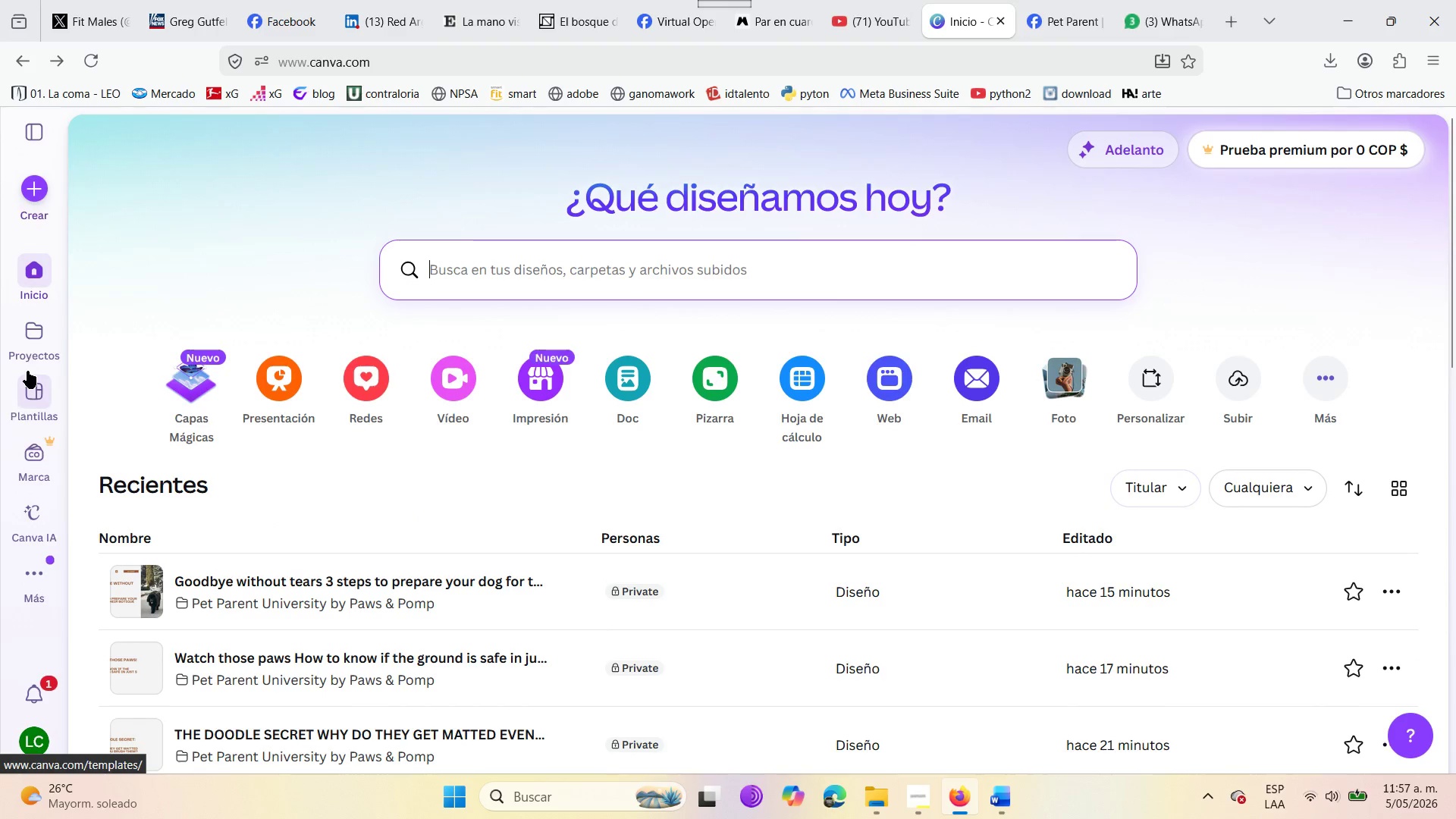 
left_click([35, 332])
 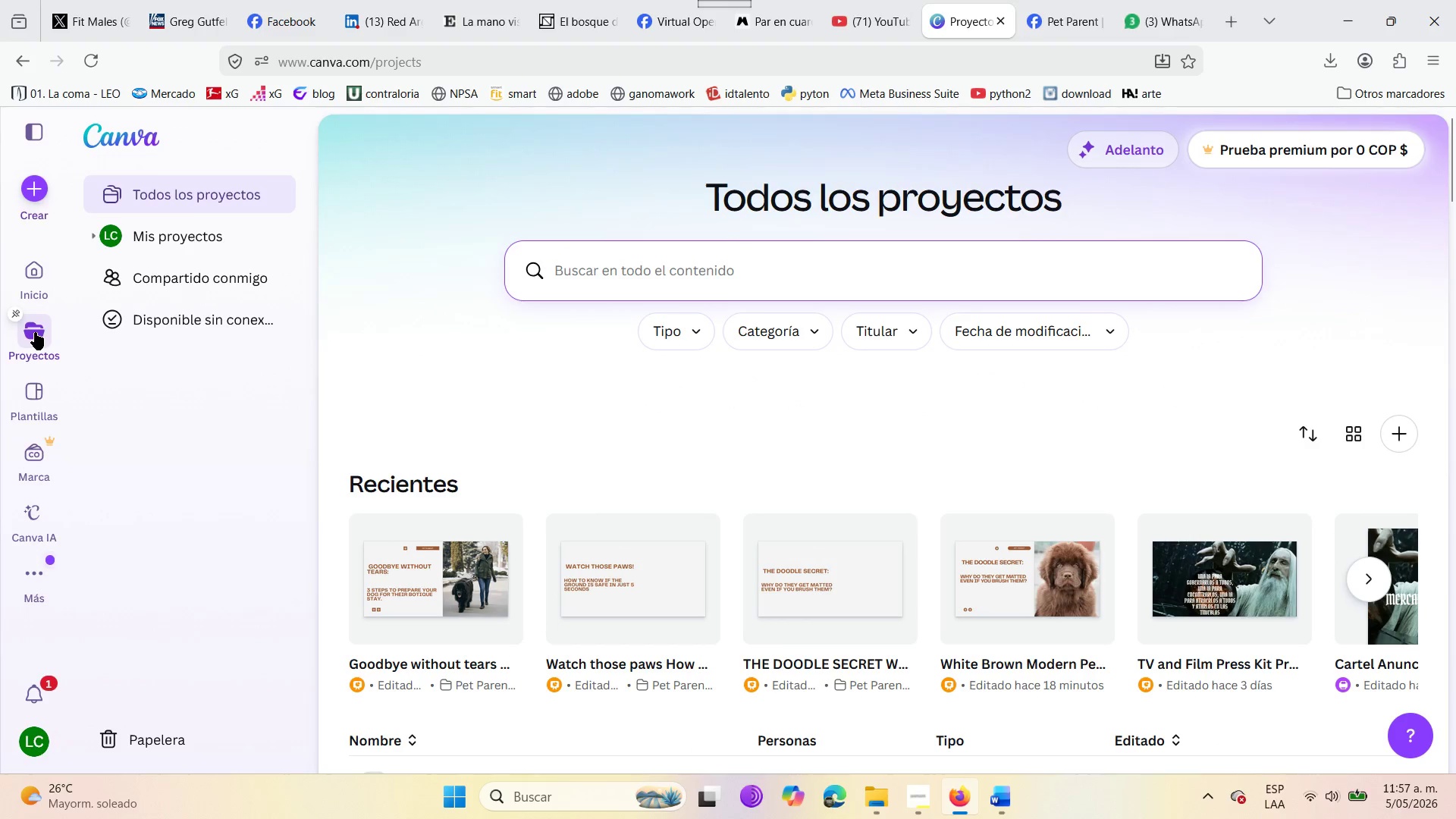 
scroll: coordinate [616, 521], scroll_direction: down, amount: 5.0
 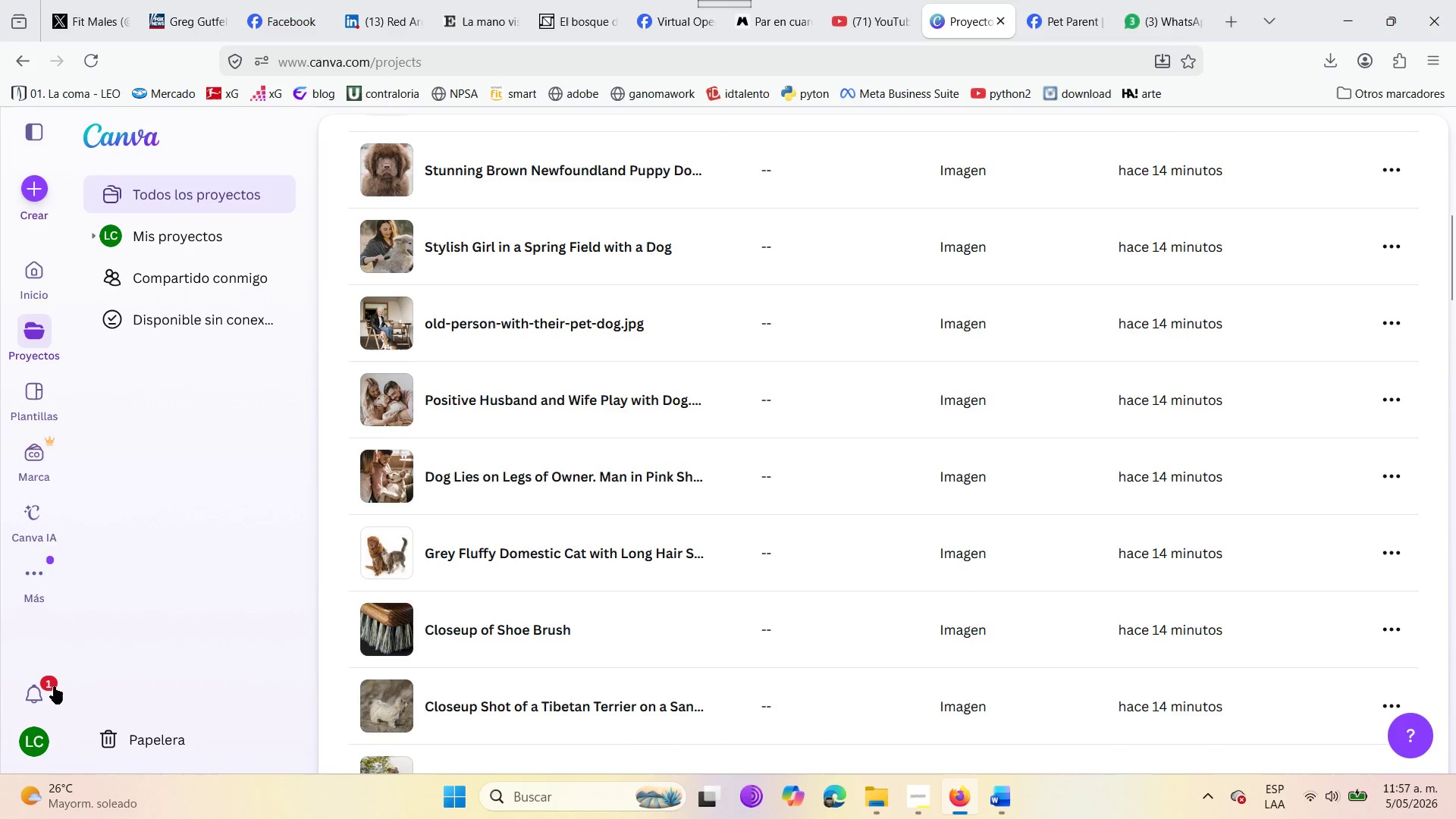 
scroll: coordinate [45, 400], scroll_direction: up, amount: 2.0
 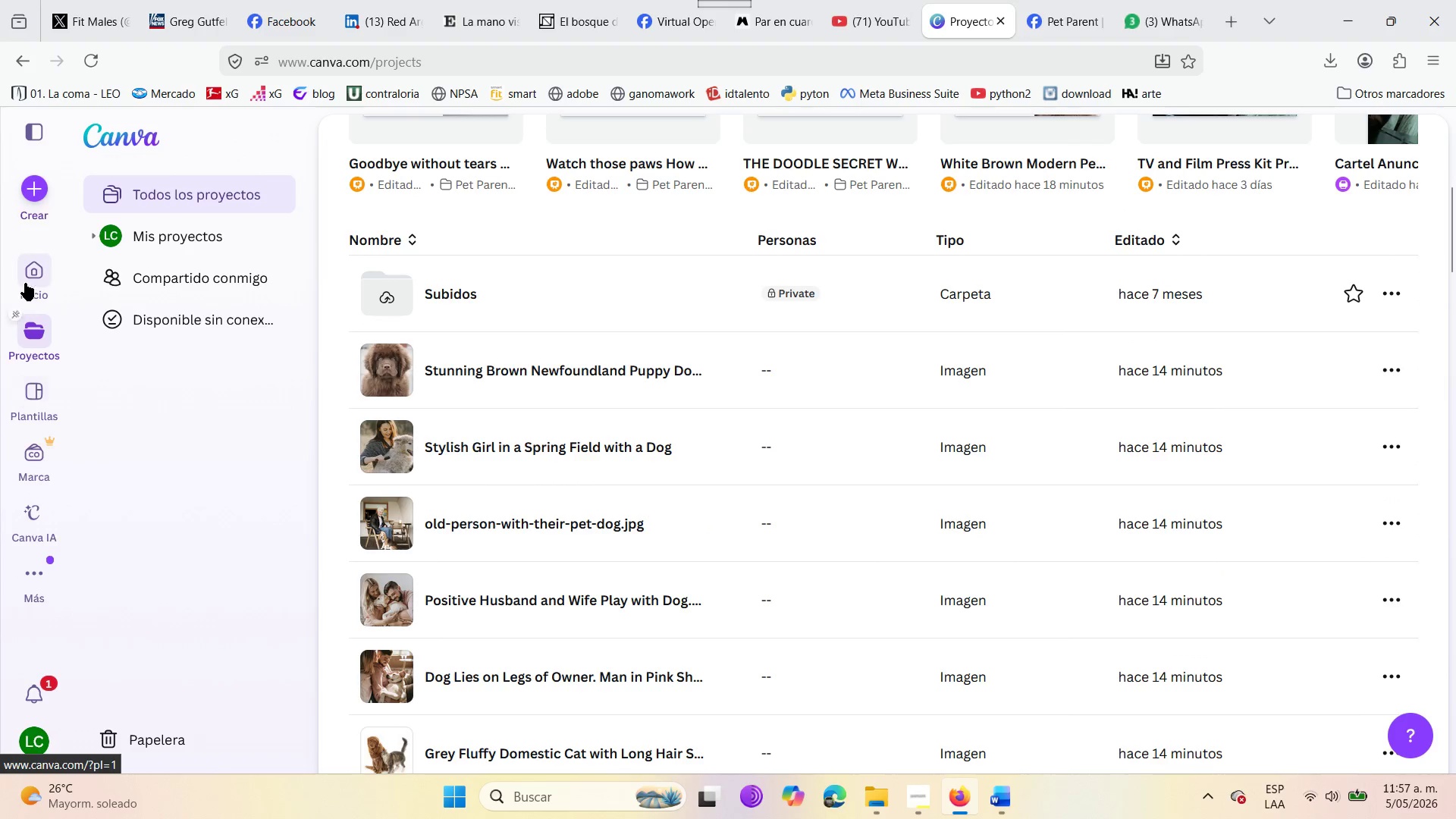 
left_click([25, 283])
 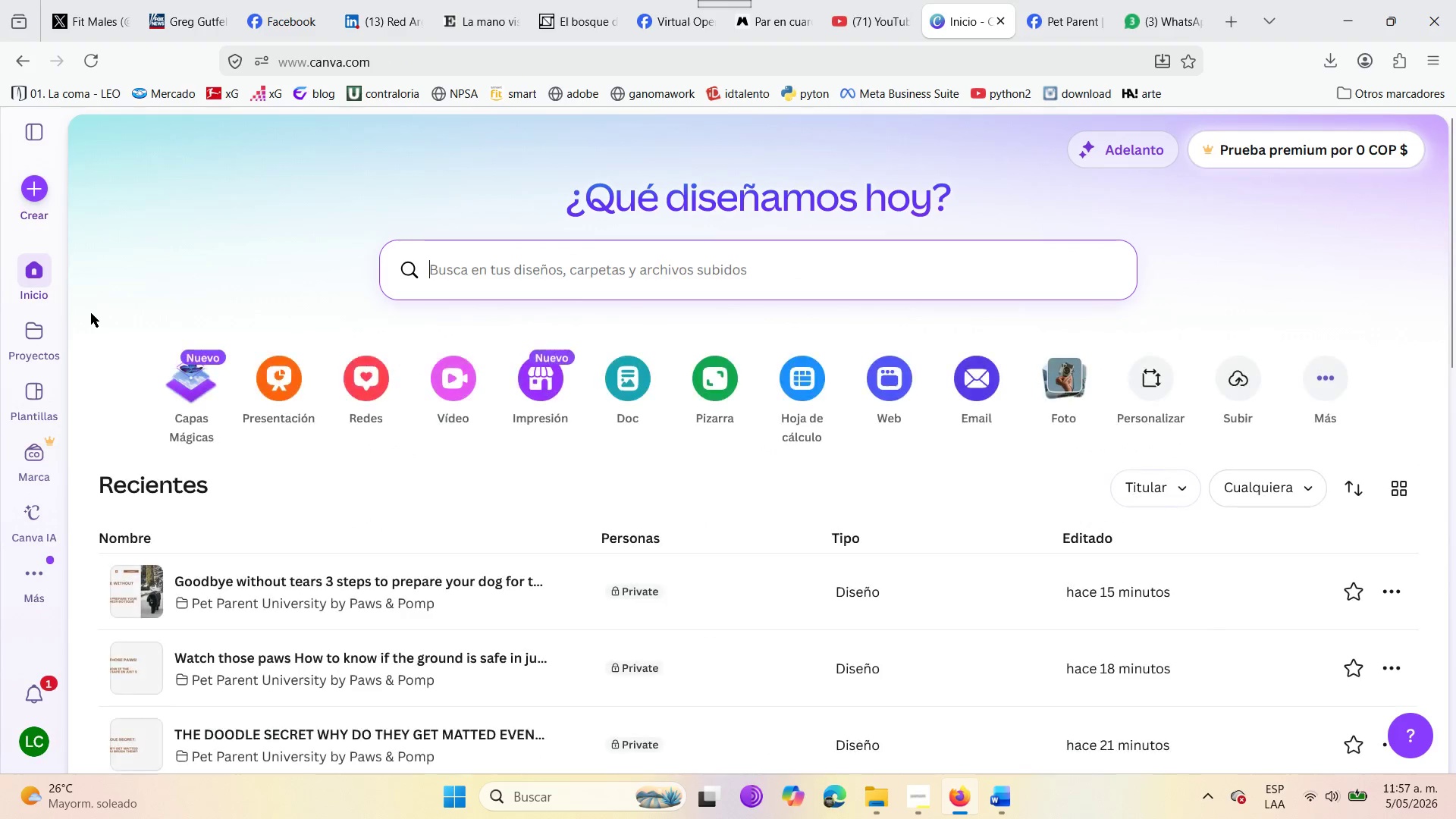 
scroll: coordinate [294, 512], scroll_direction: down, amount: 7.0
 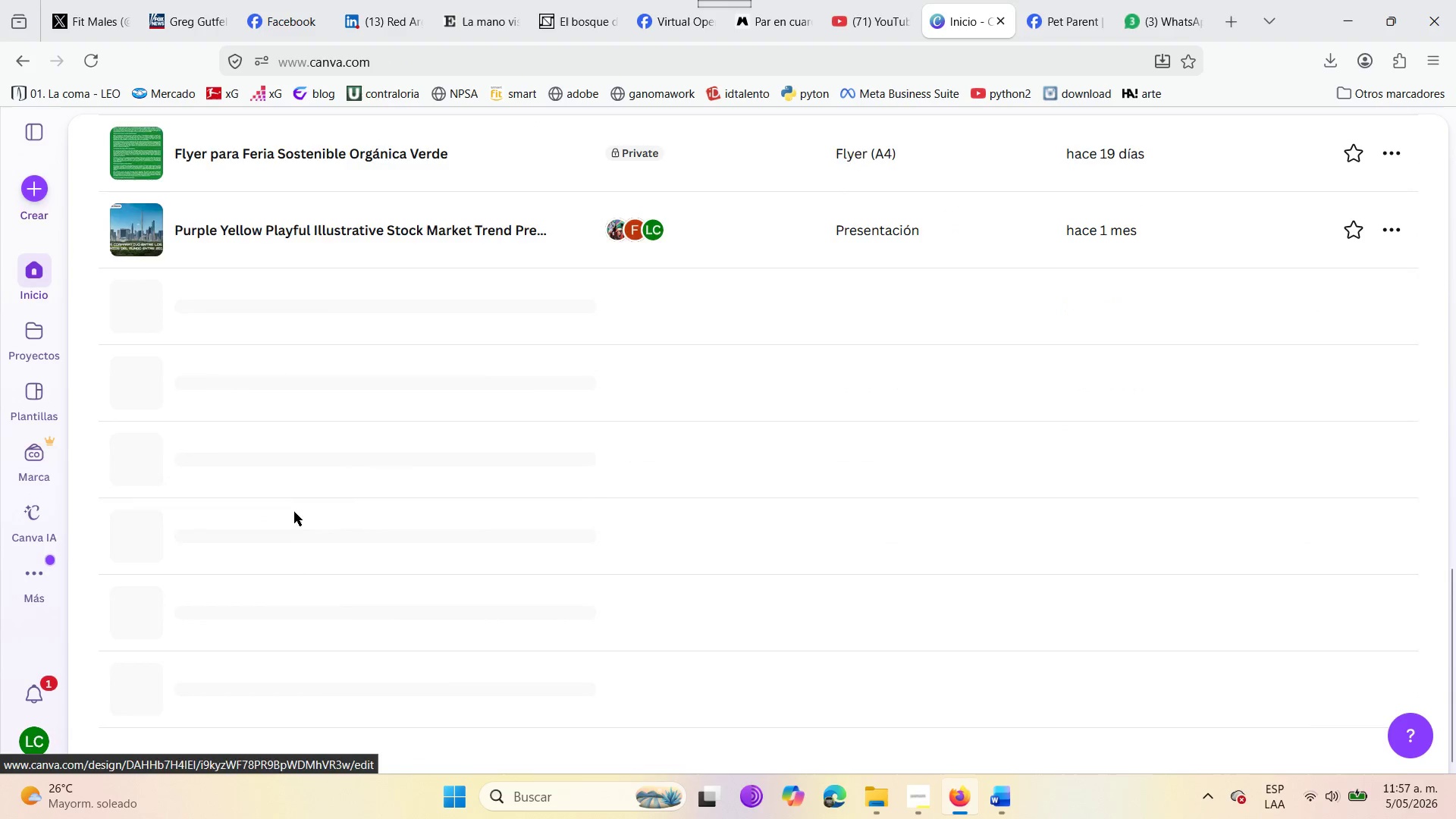 
scroll: coordinate [296, 513], scroll_direction: up, amount: 2.0
 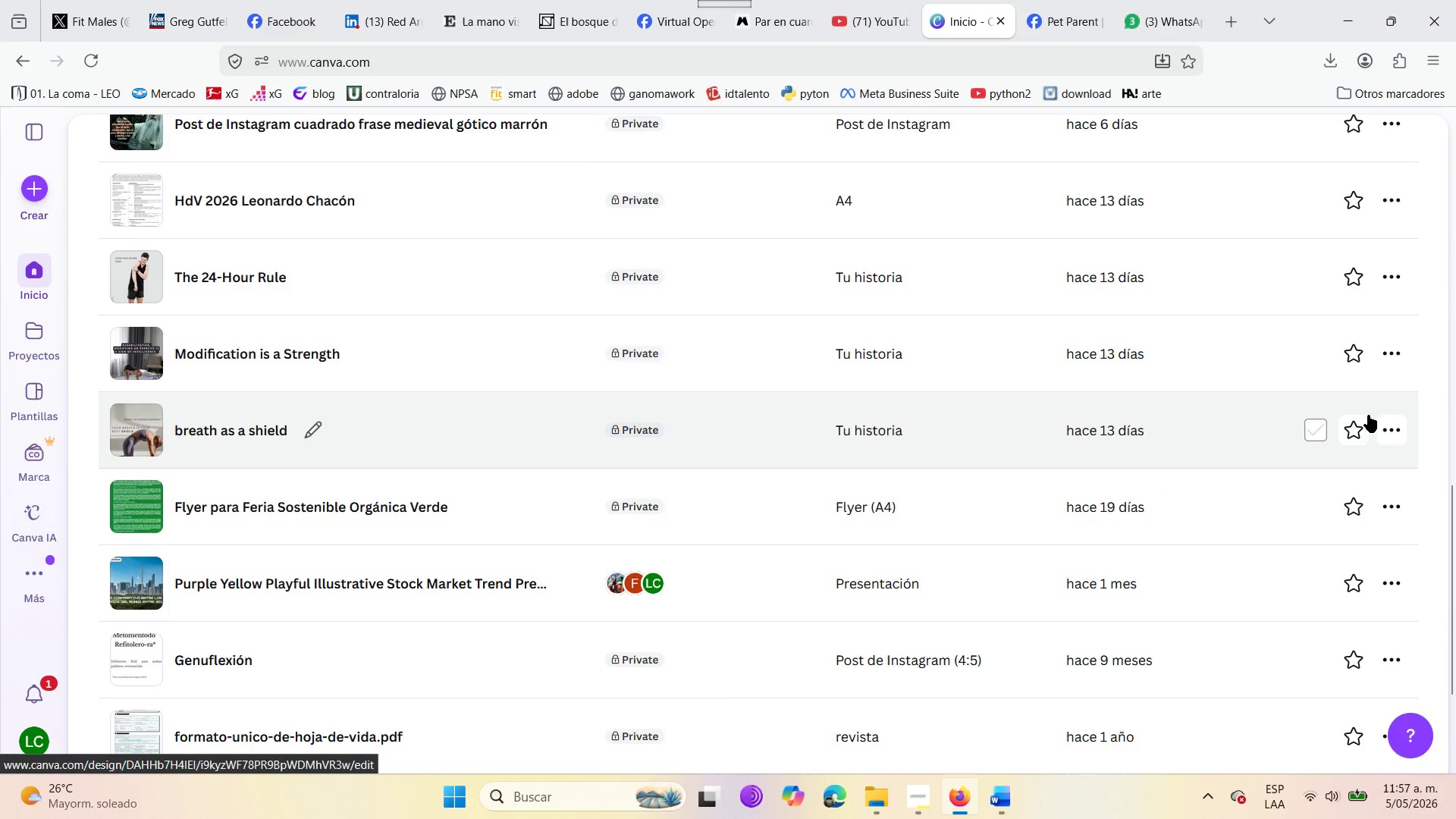 
left_click_drag(start_coordinate=[1453, 537], to_coordinate=[1448, 71])
 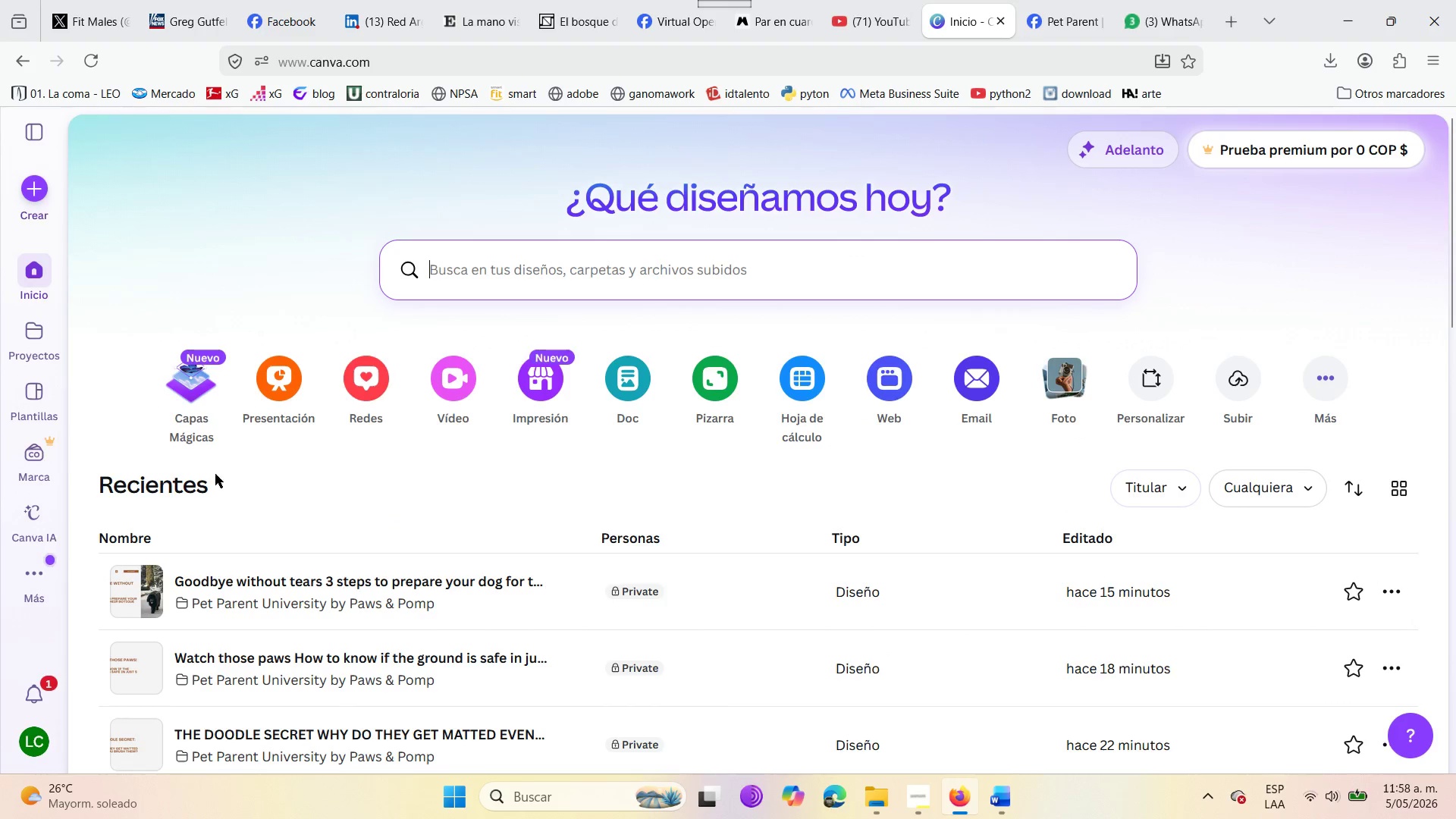 
left_click([36, 339])
 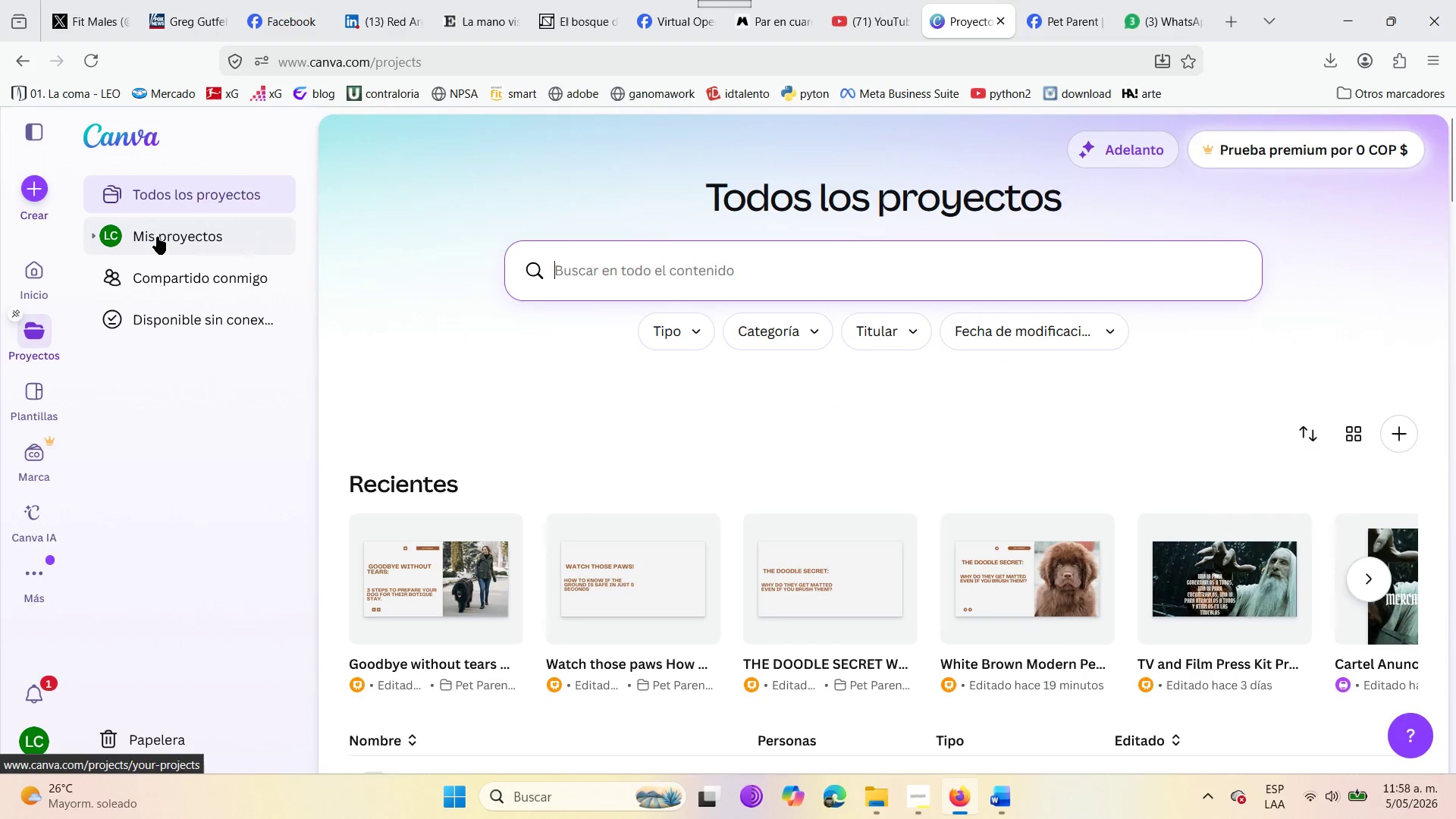 
scroll: coordinate [577, 437], scroll_direction: down, amount: 3.0
 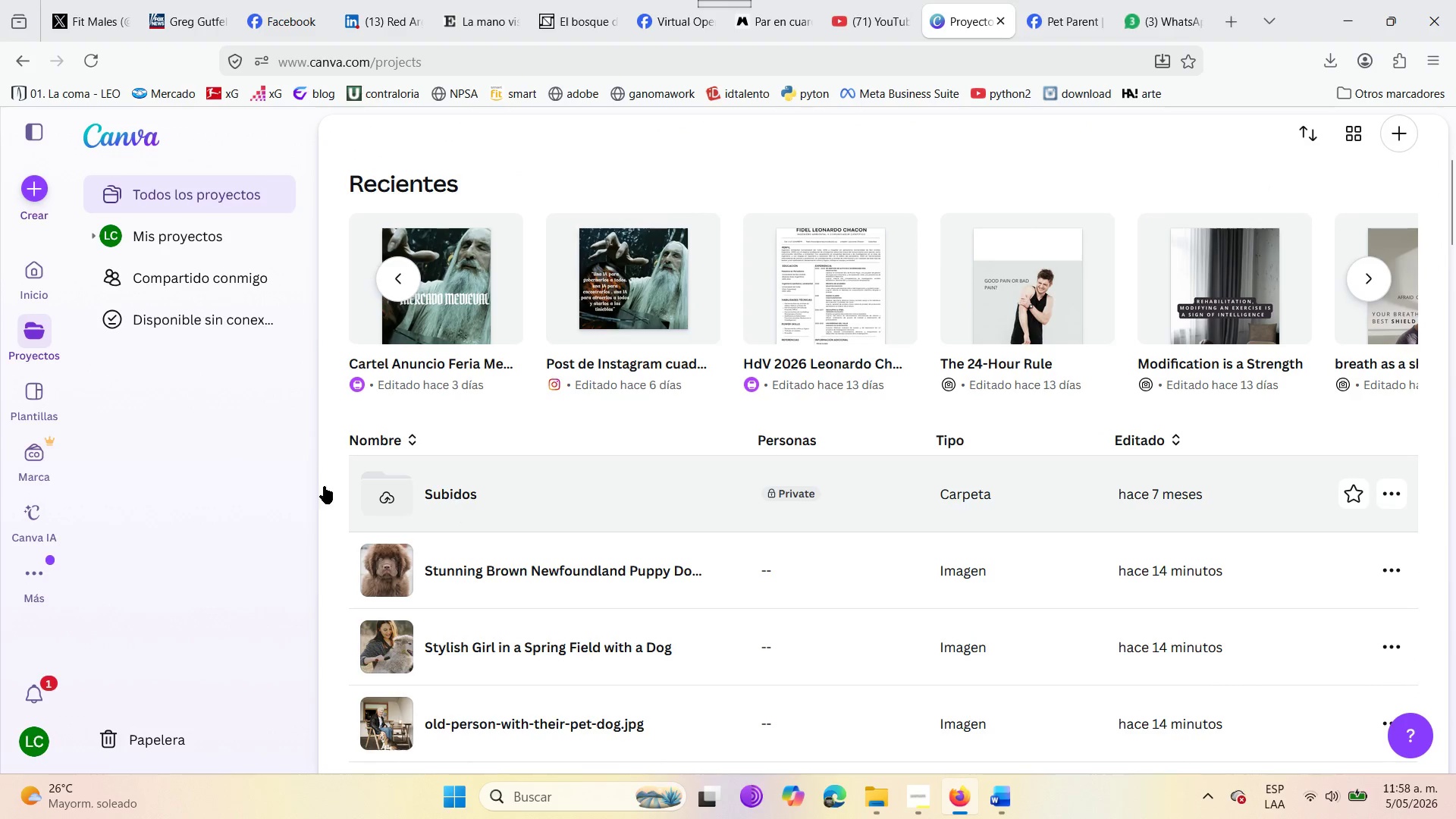 
wait(9.02)
 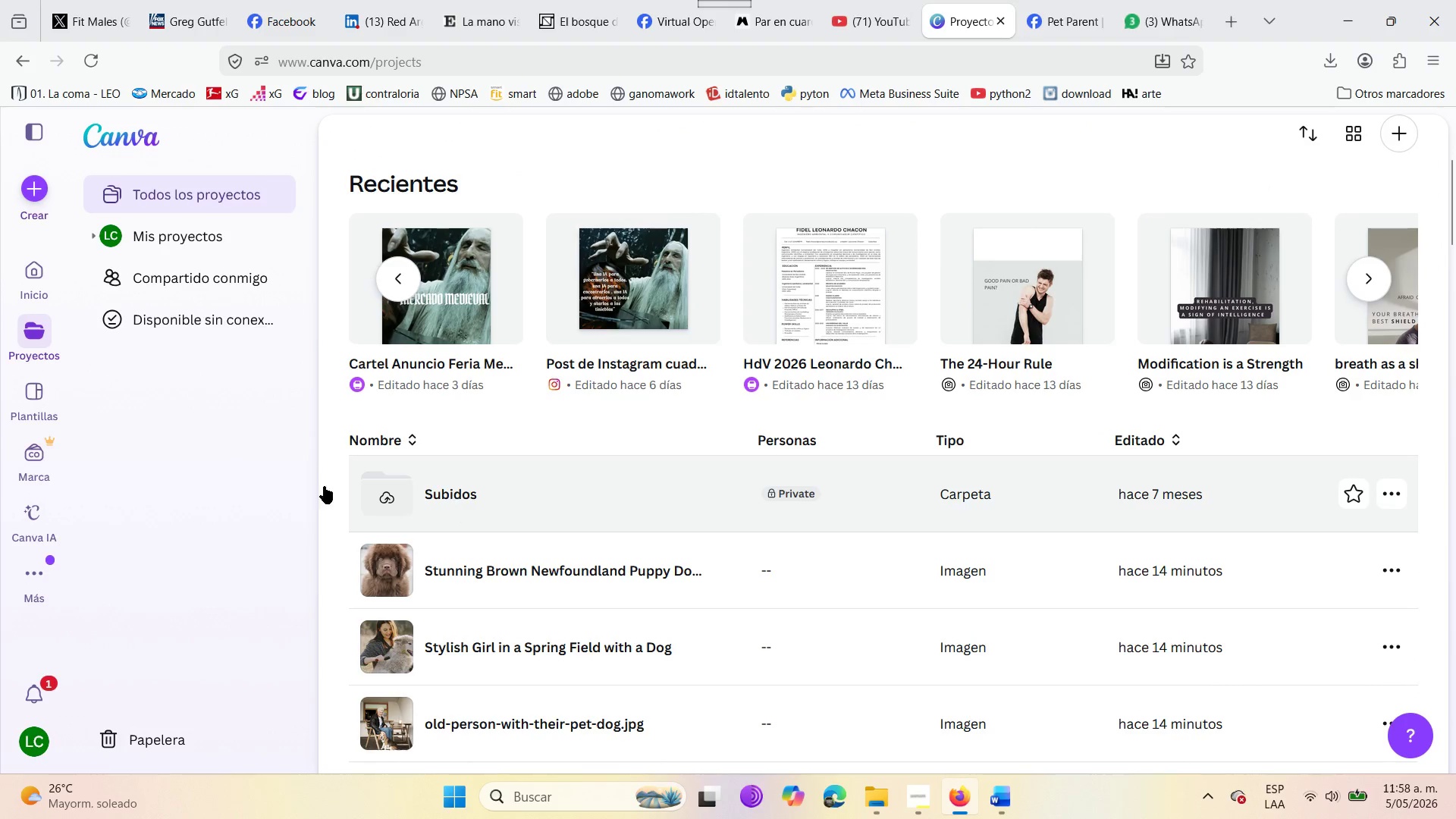 
left_click([133, 185])
 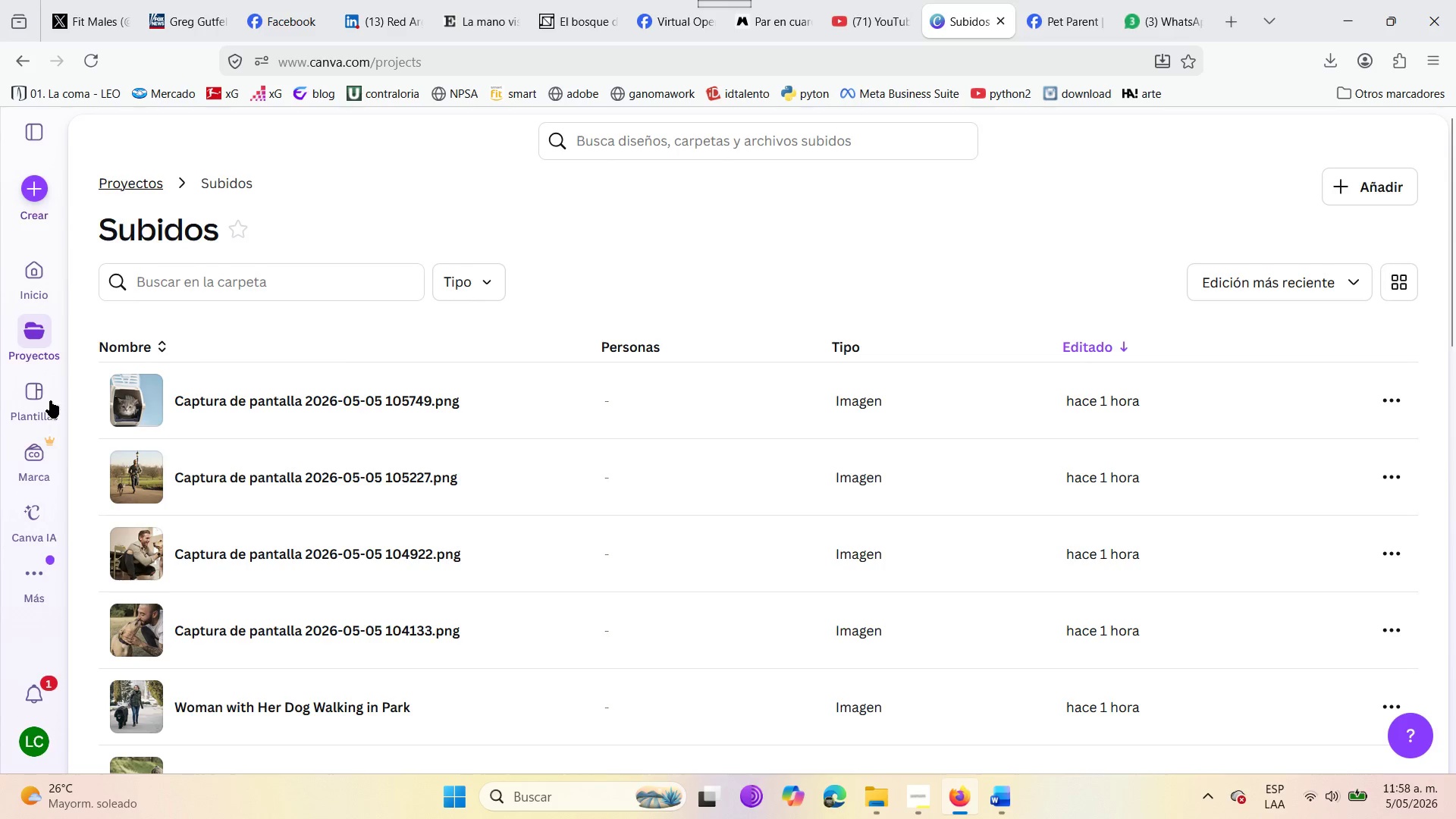 
left_click([39, 400])
 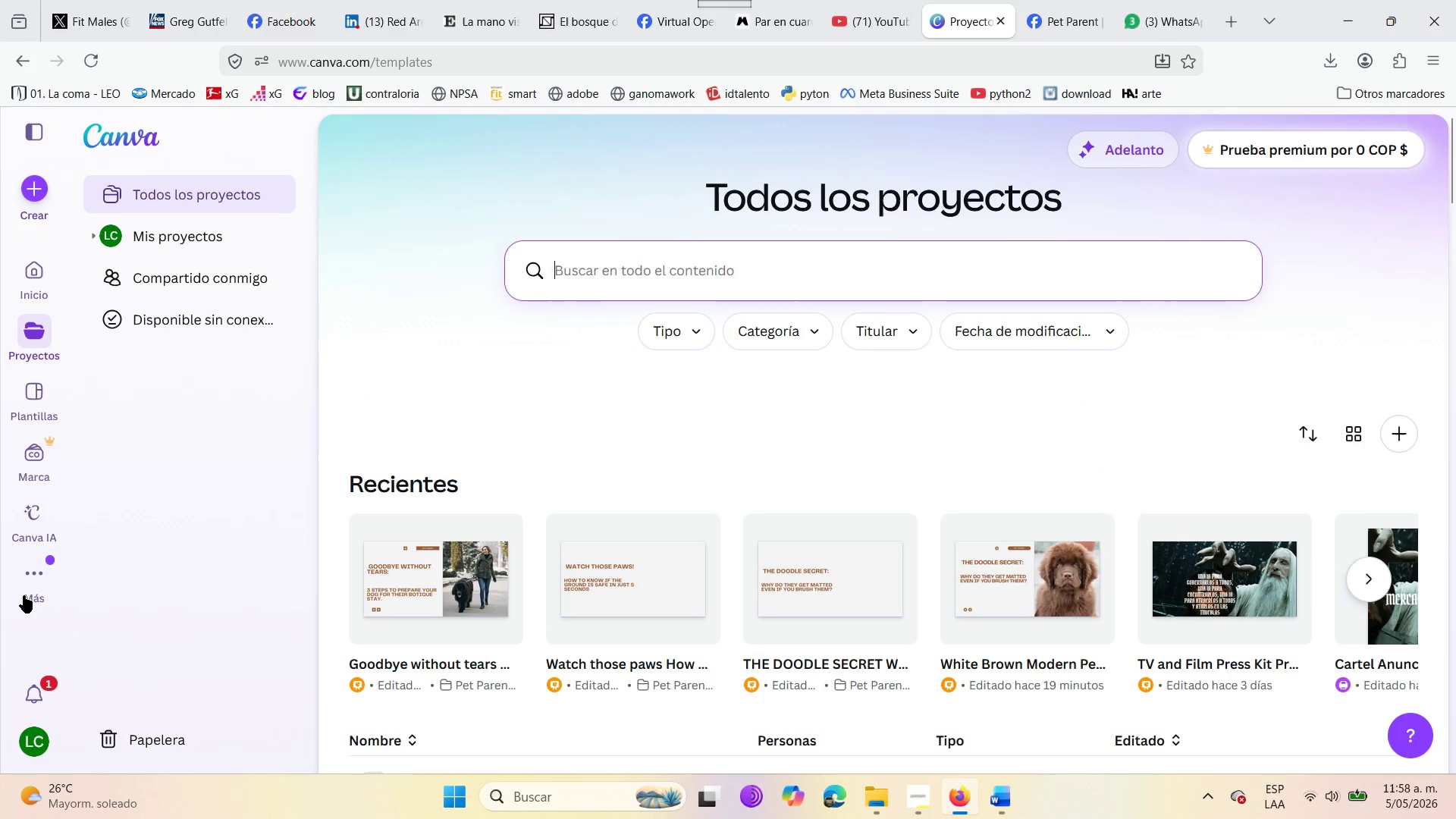 
left_click_drag(start_coordinate=[20, 556], to_coordinate=[20, 552])
 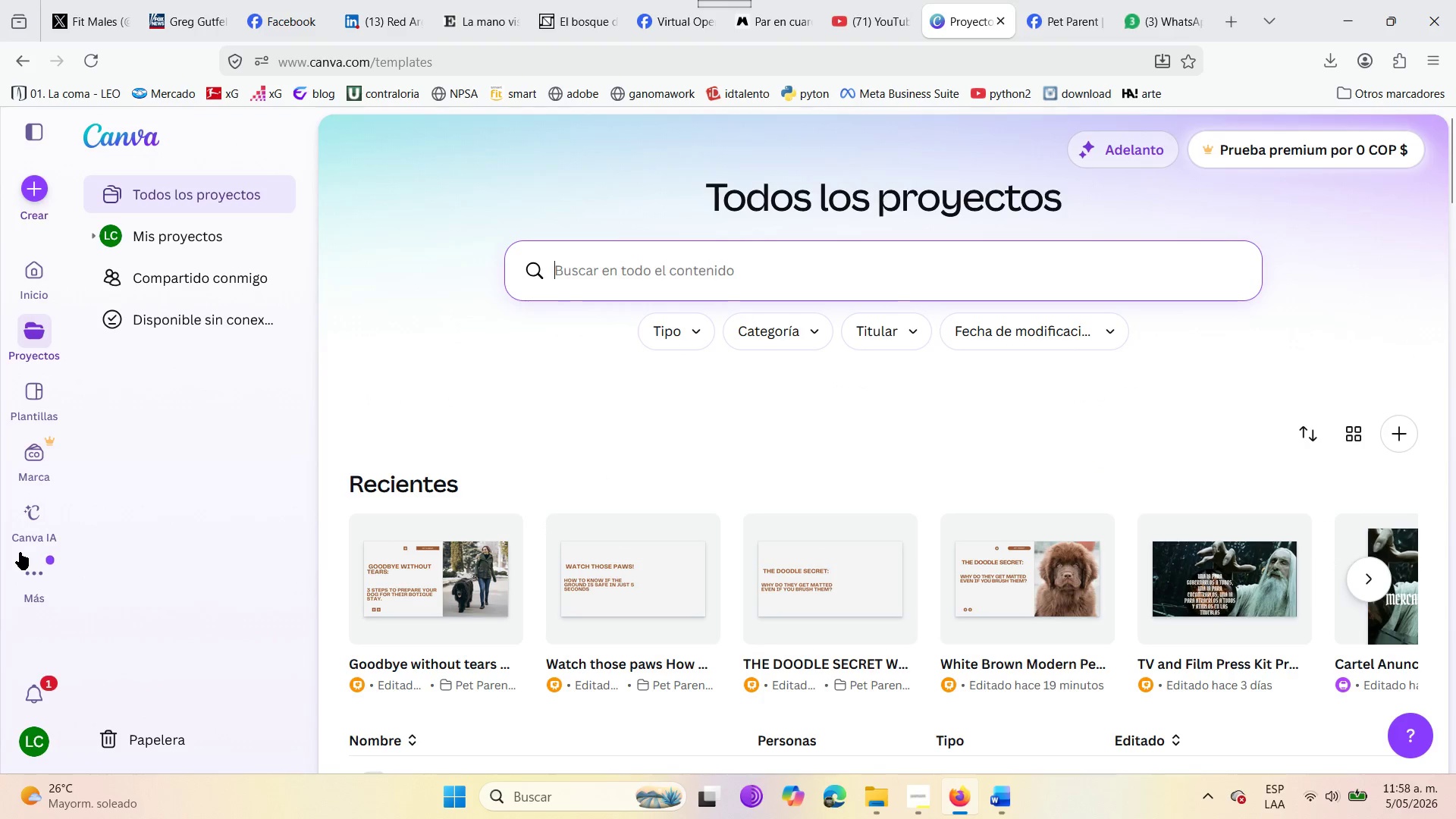 
mouse_move([66, 560])
 